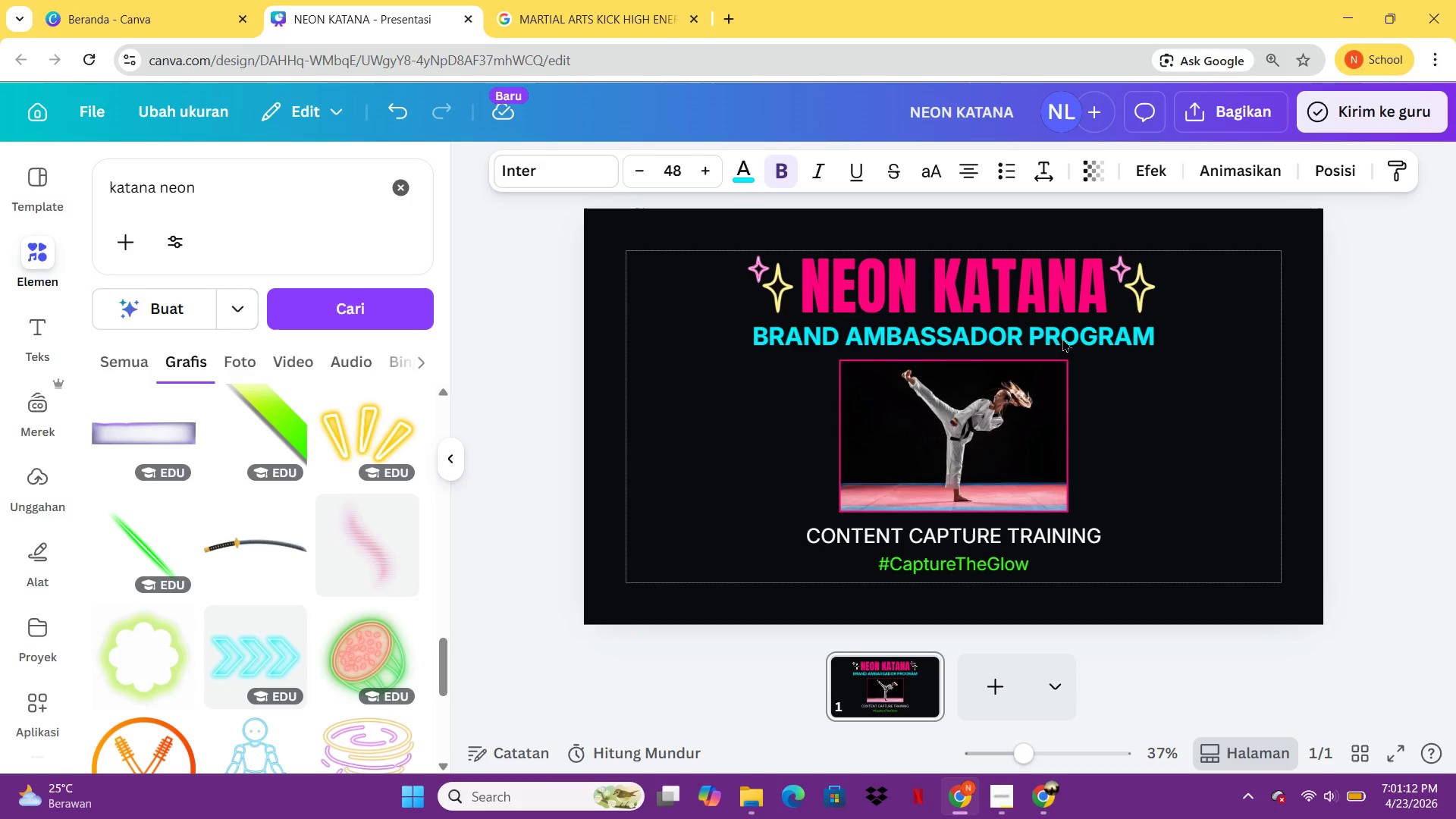 
key(ArrowDown)
 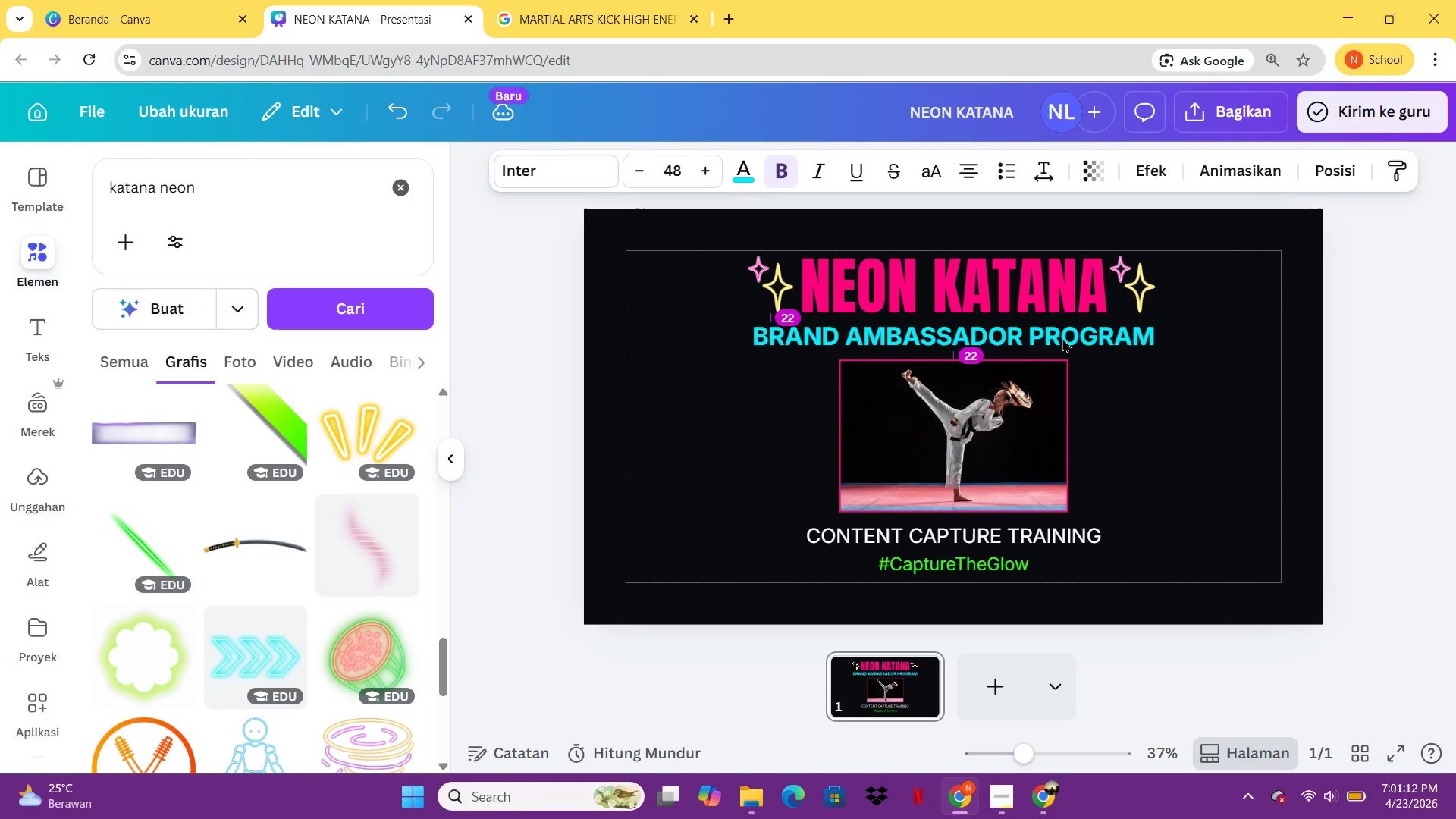 
key(ArrowDown)
 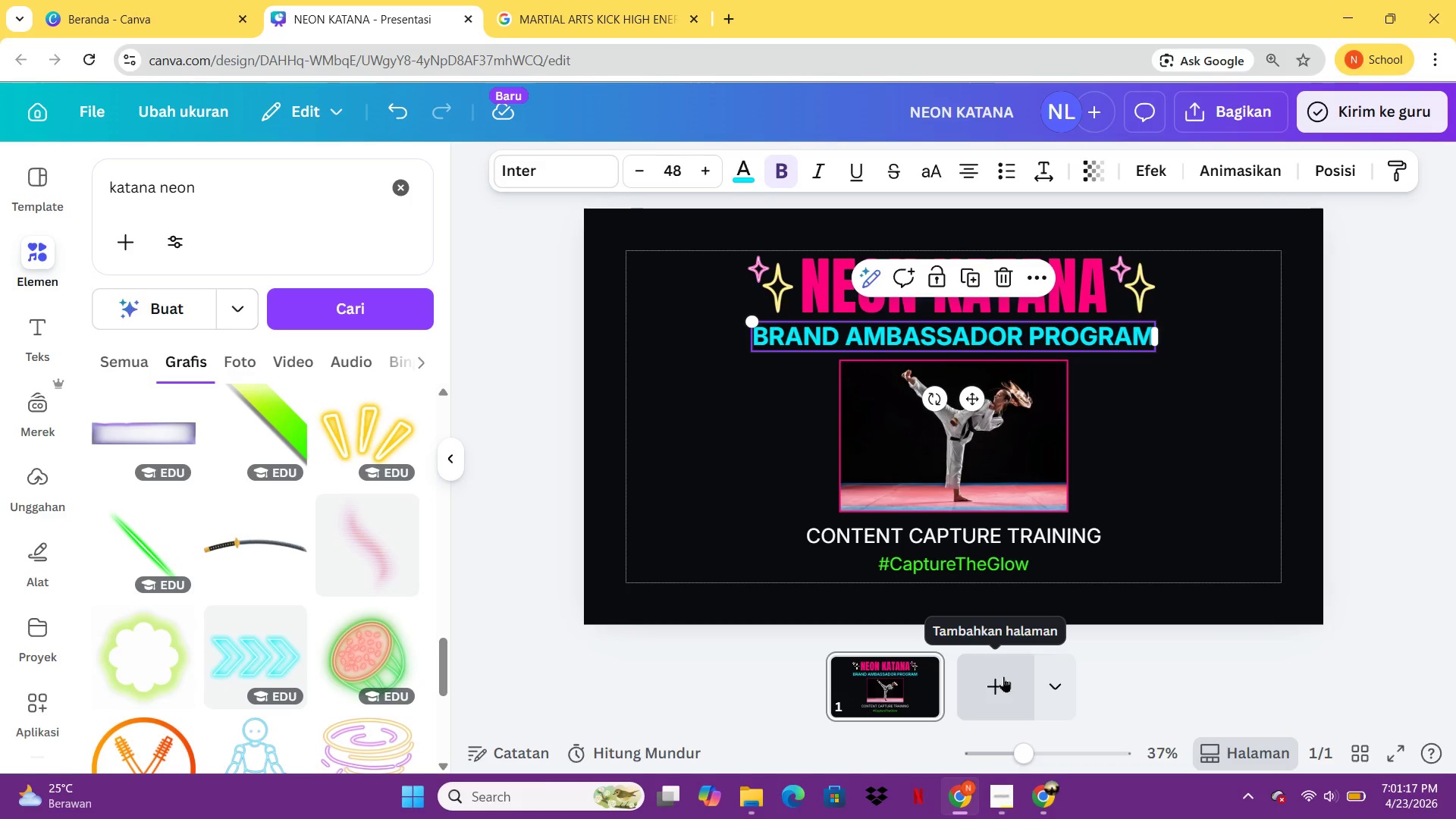 
wait(6.73)
 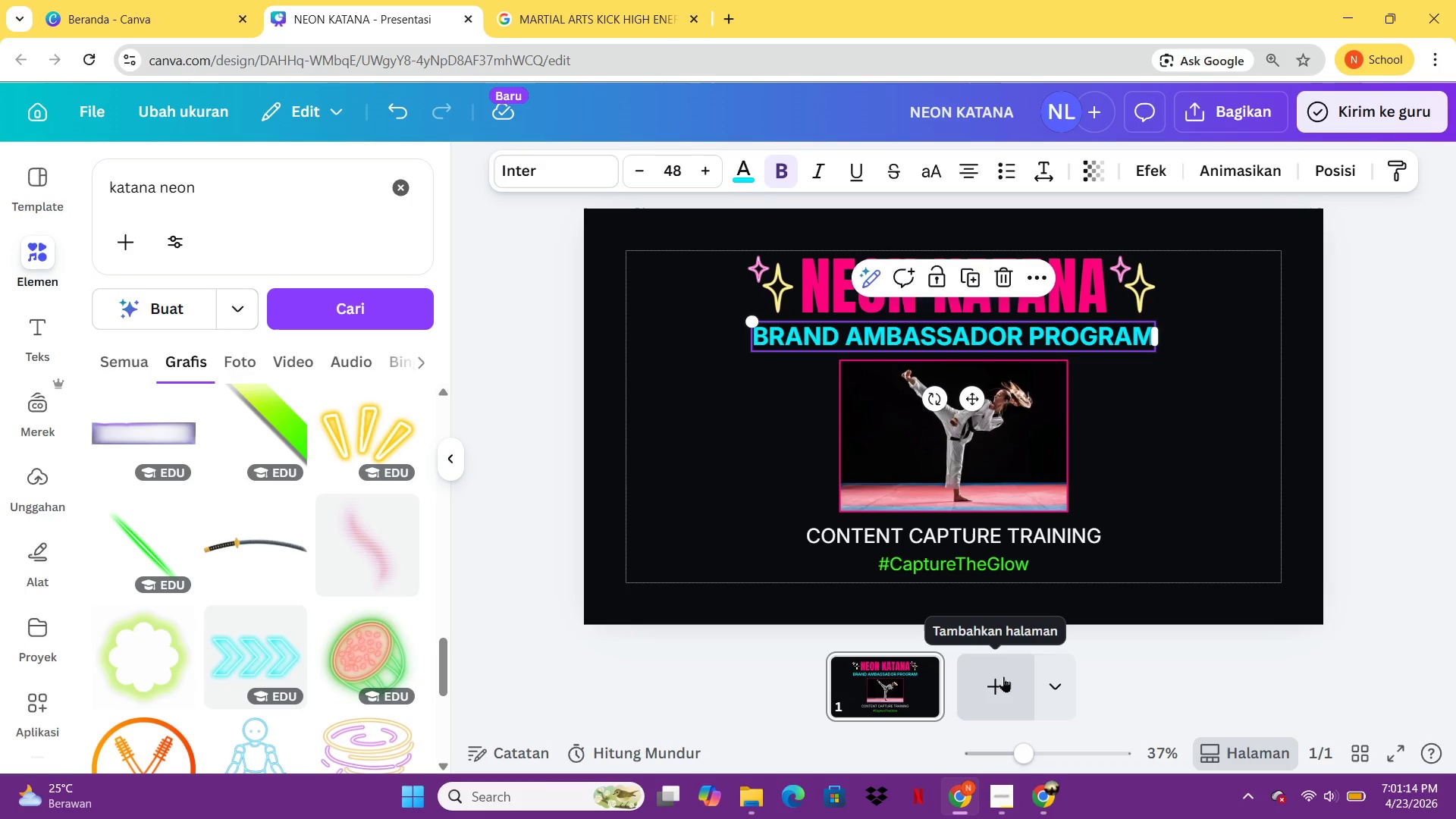 
left_click([1003, 676])
 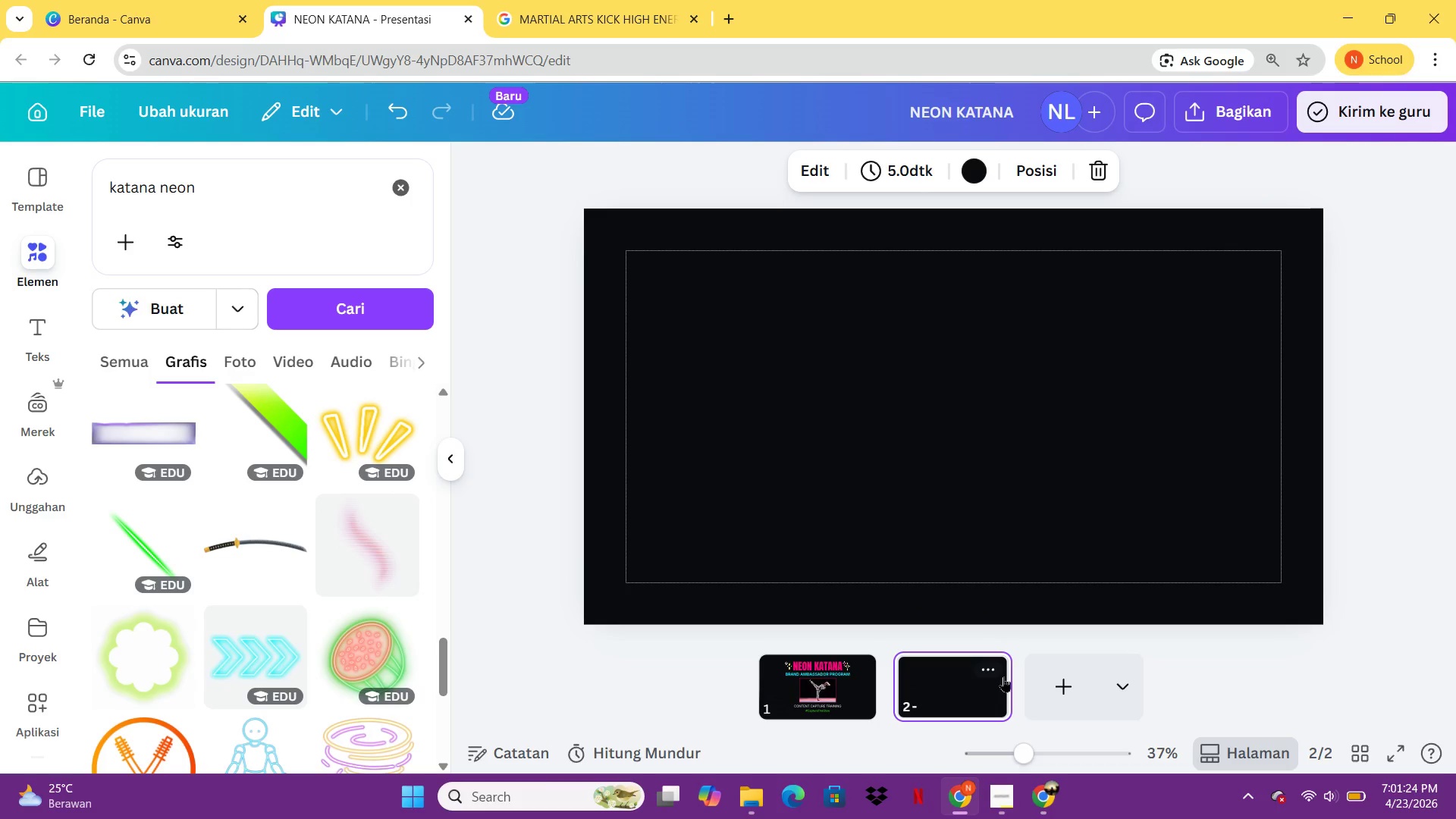 
wait(6.23)
 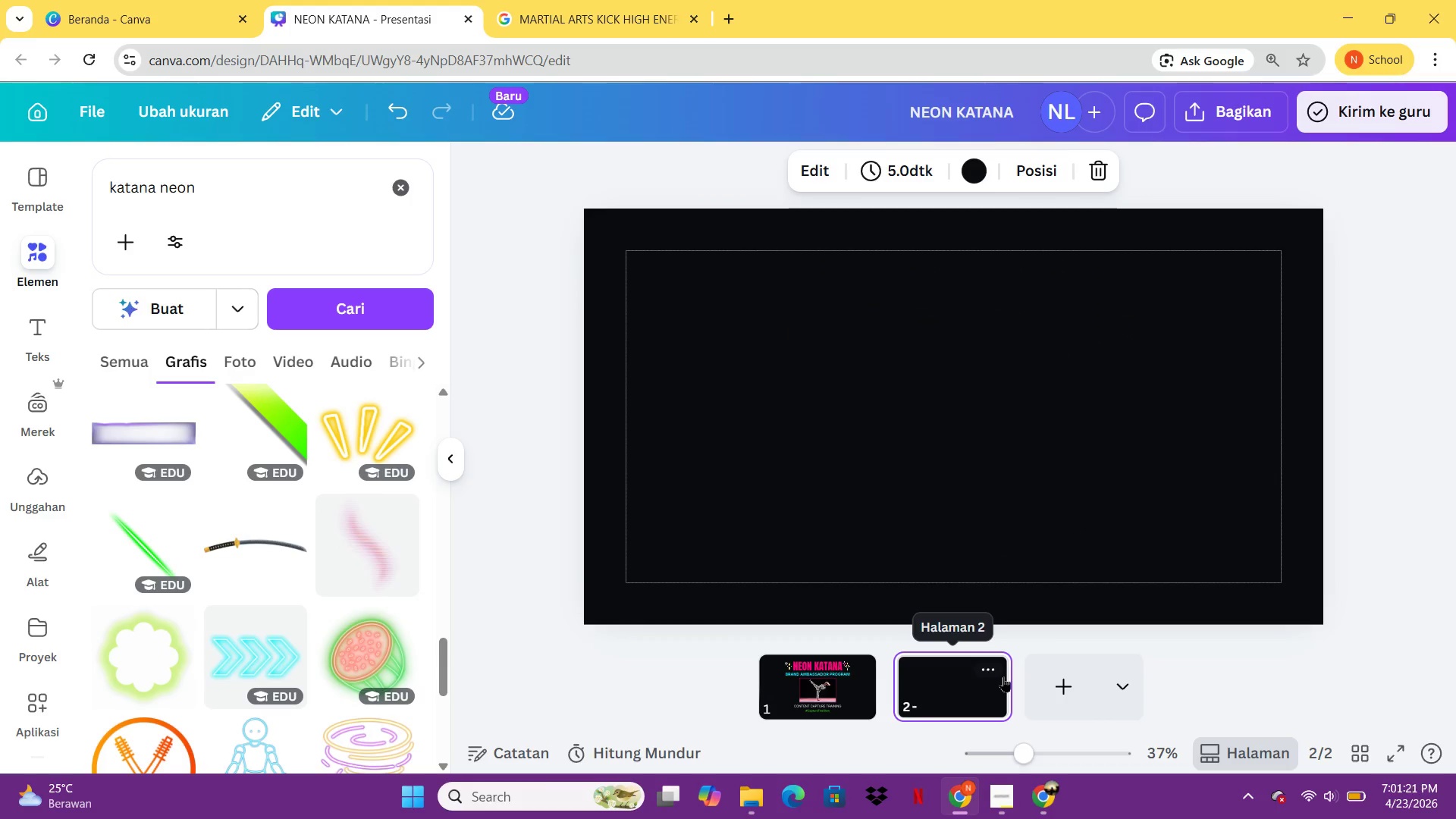 
left_click([813, 673])
 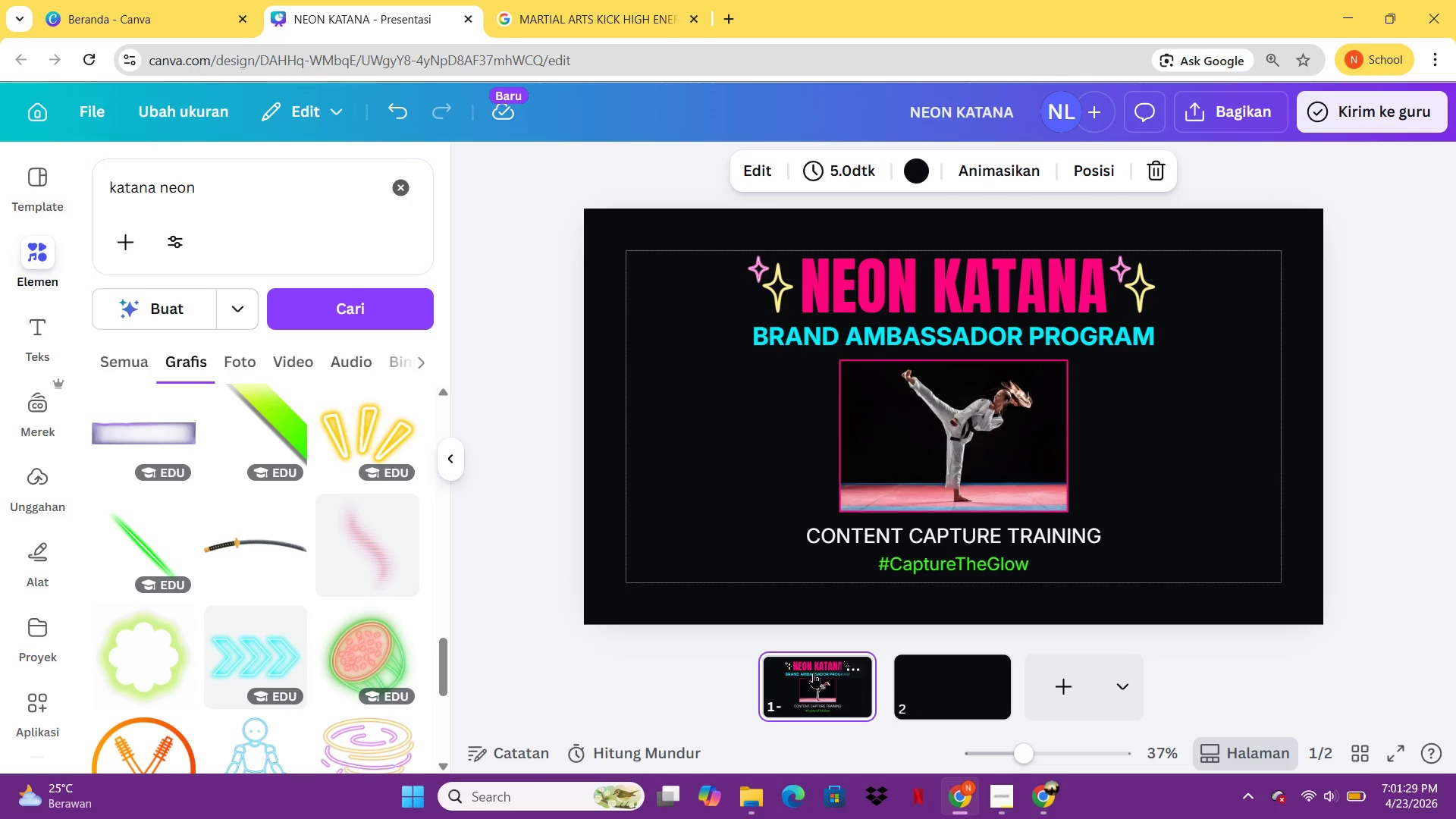 
wait(8.52)
 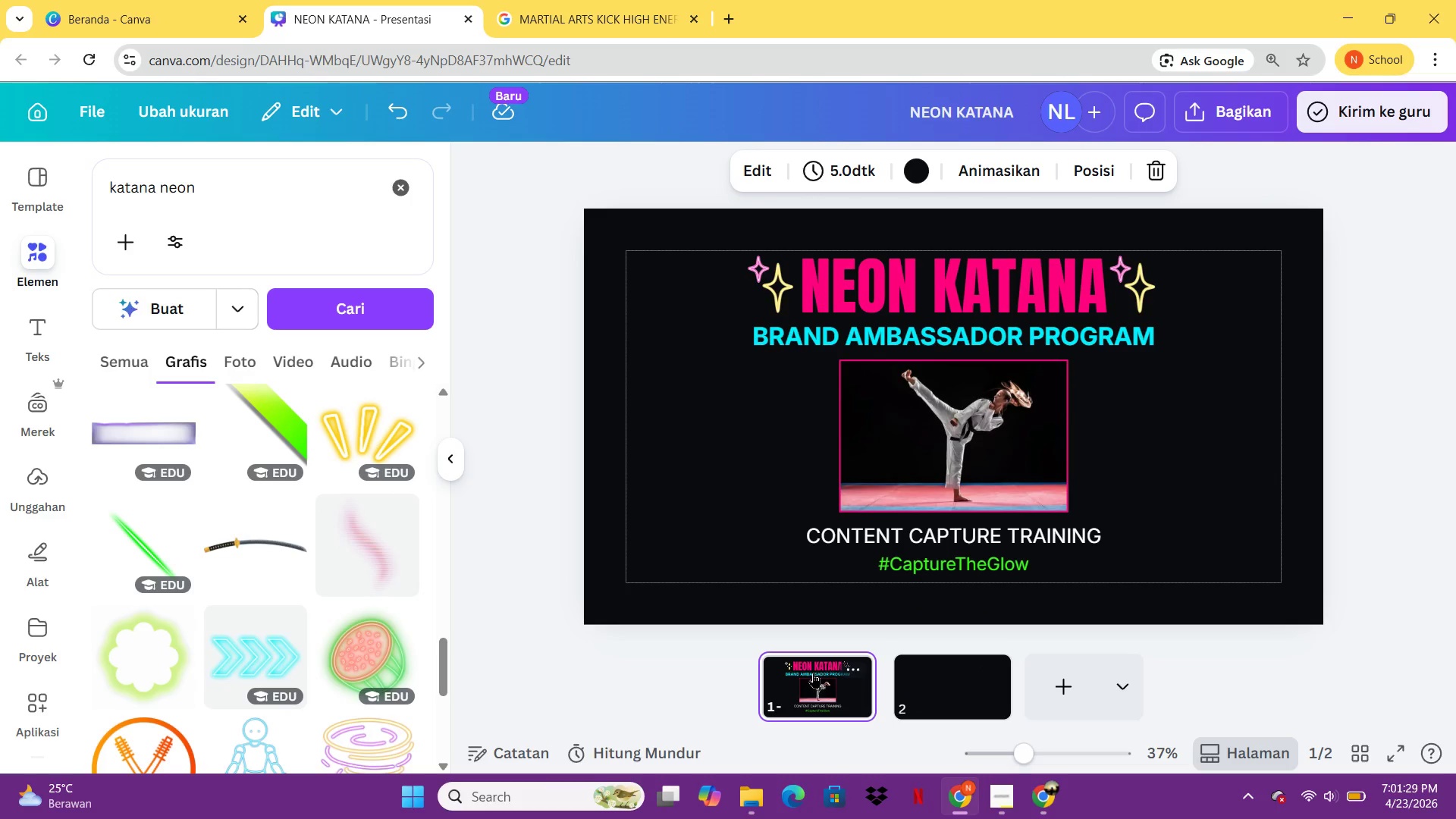 
left_click([1009, 298])
 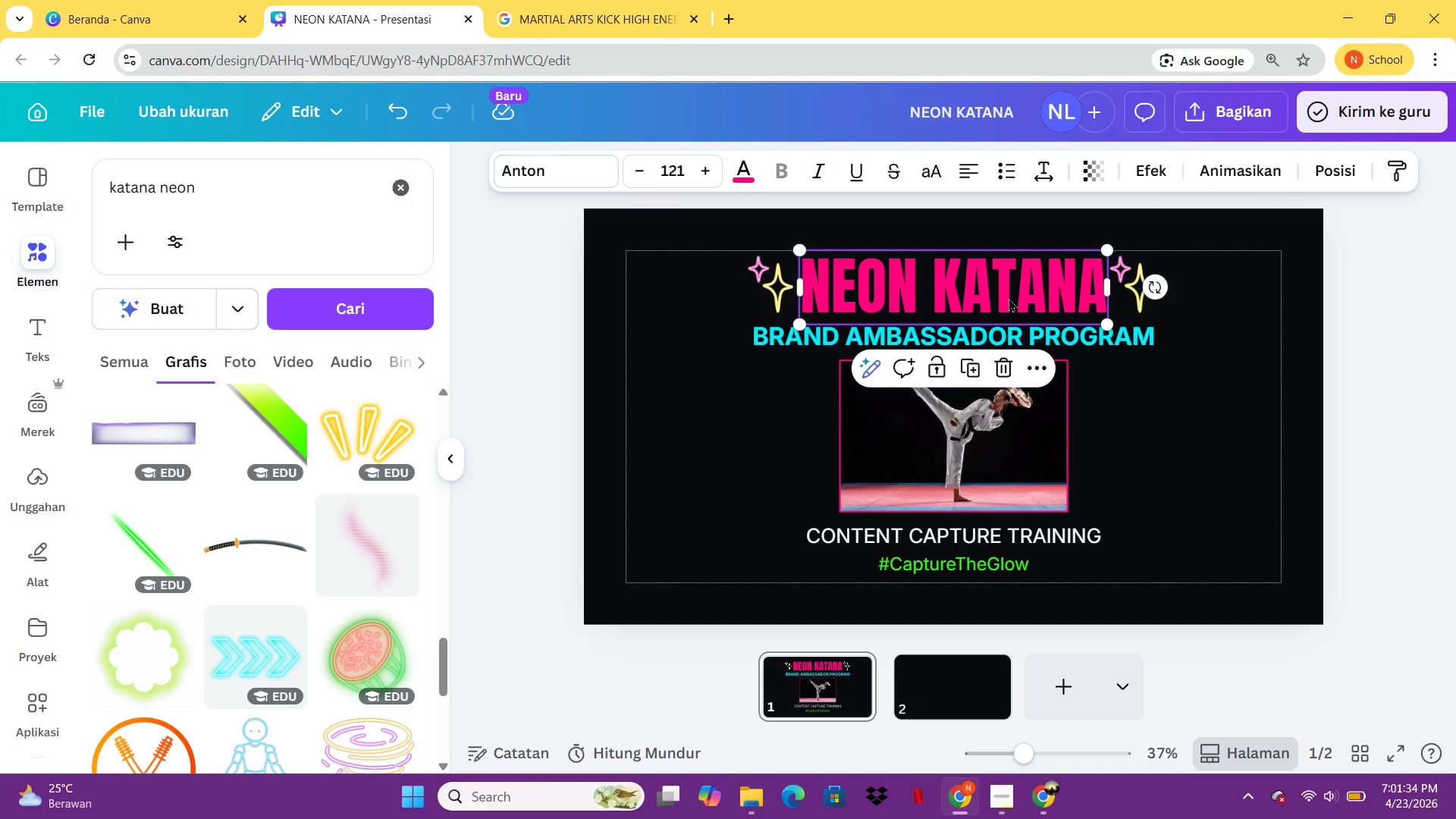 
key(Control+C)
 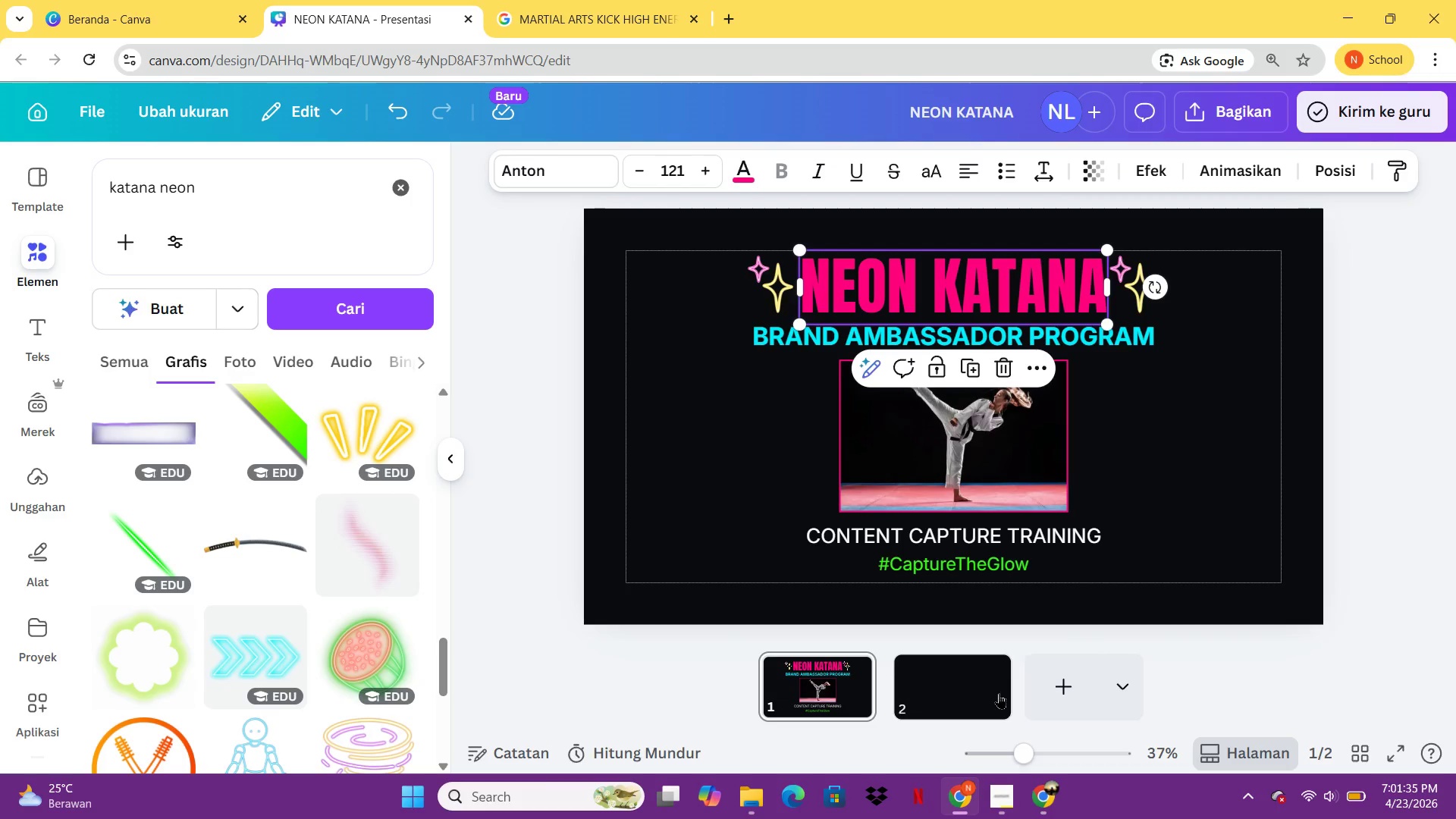 
left_click([993, 693])
 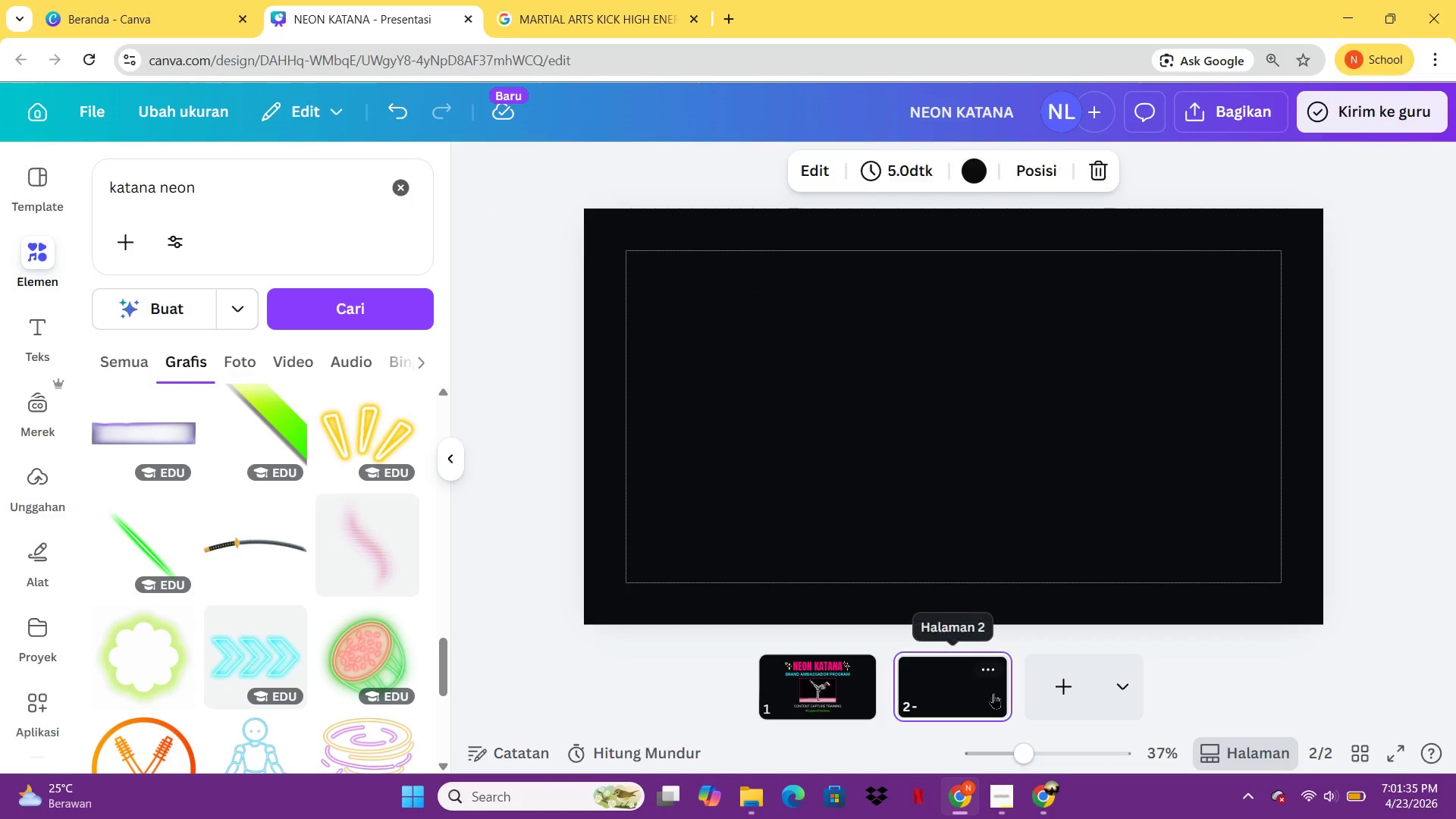 
key(Control+ControlLeft)
 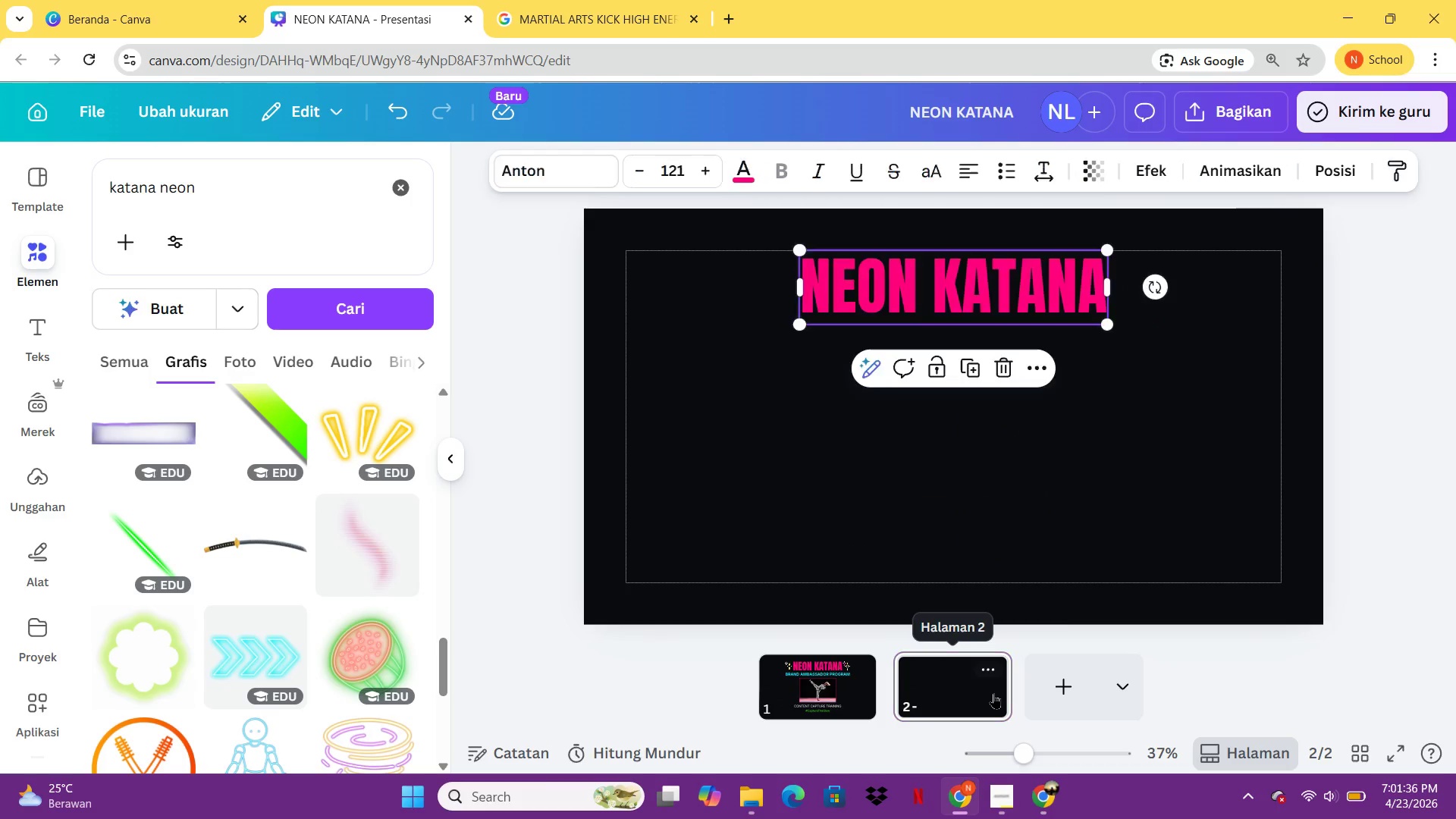 
key(Control+V)
 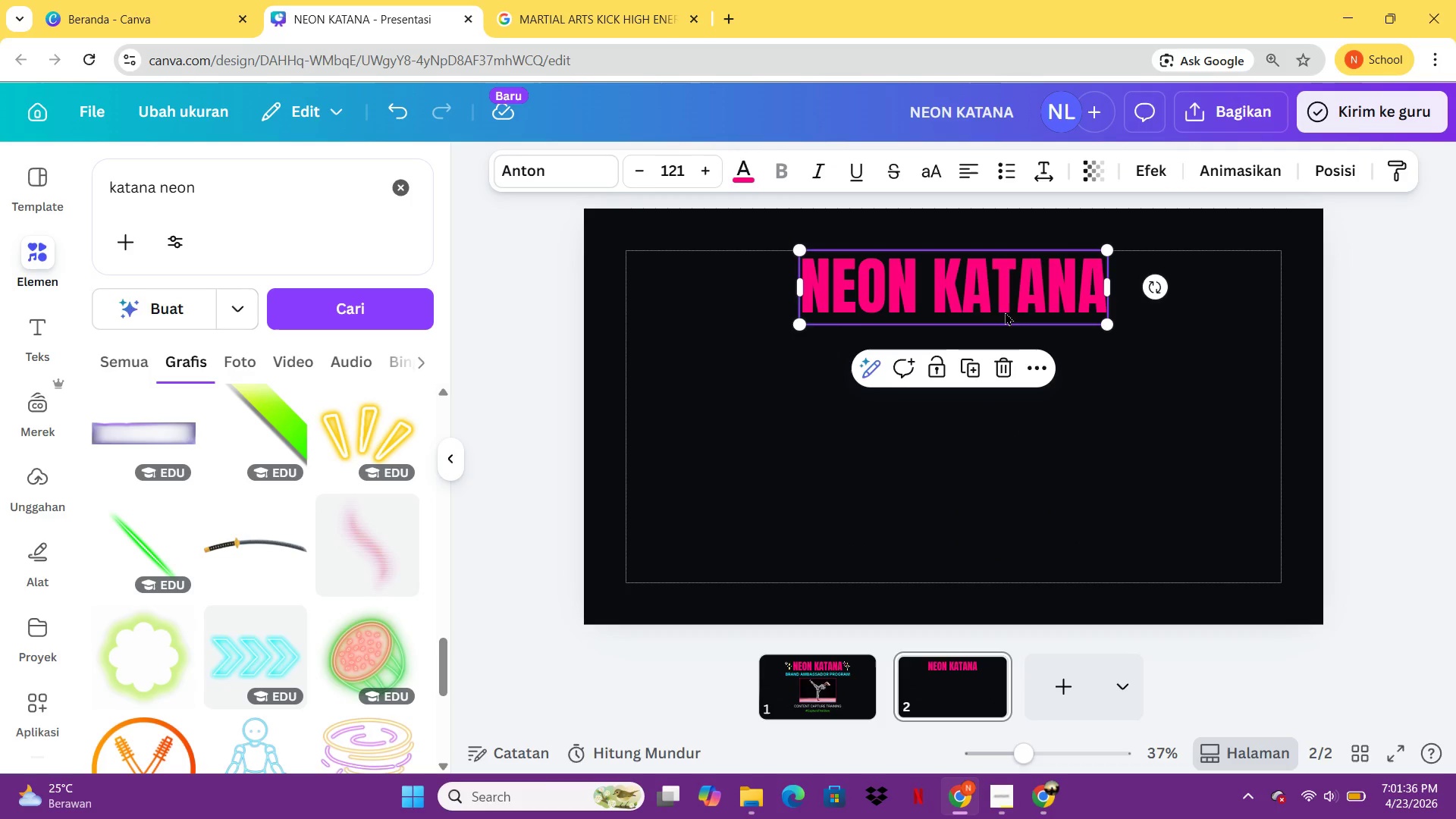 
left_click([999, 302])
 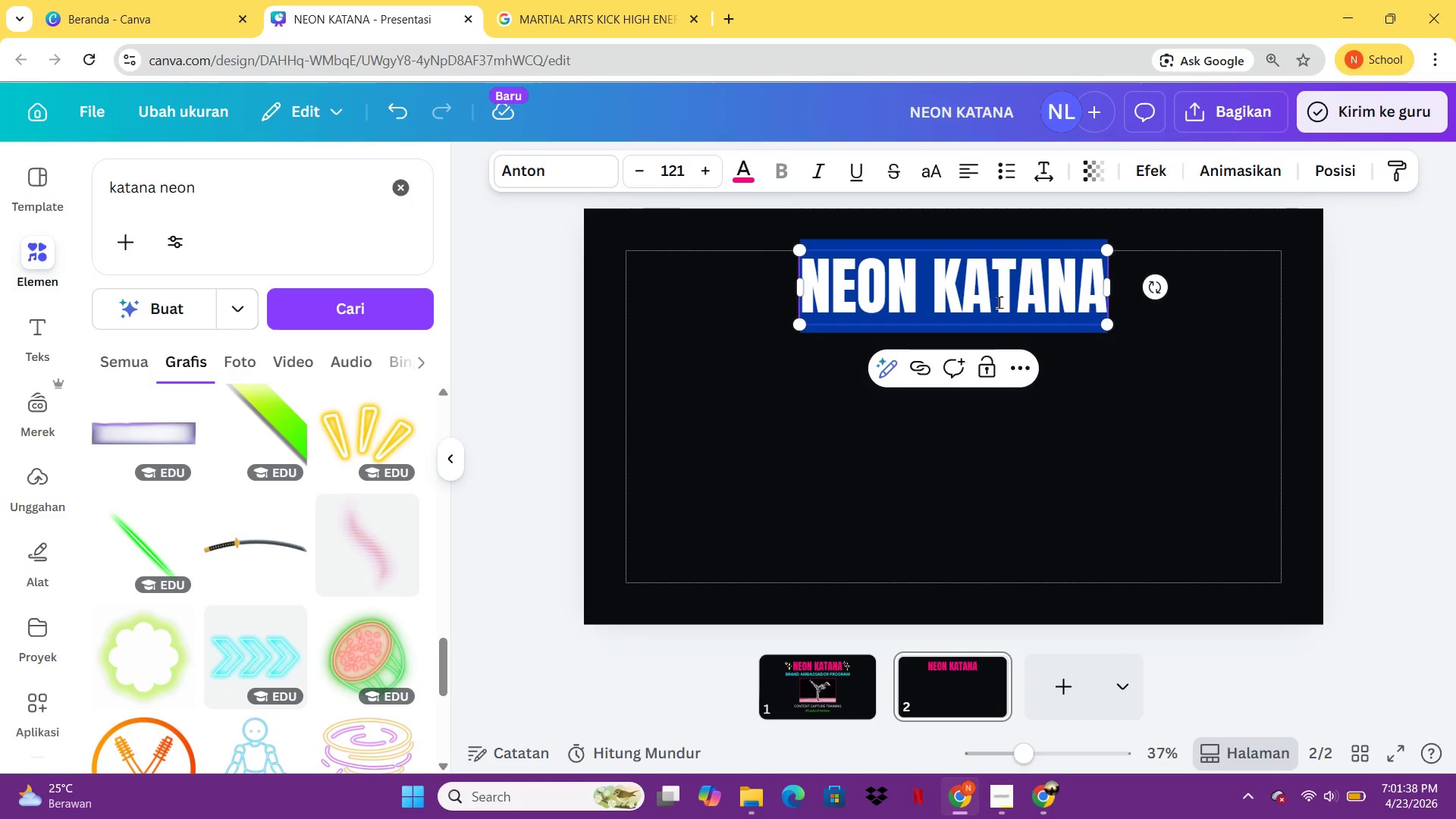 
type(EQUIPMENT)
 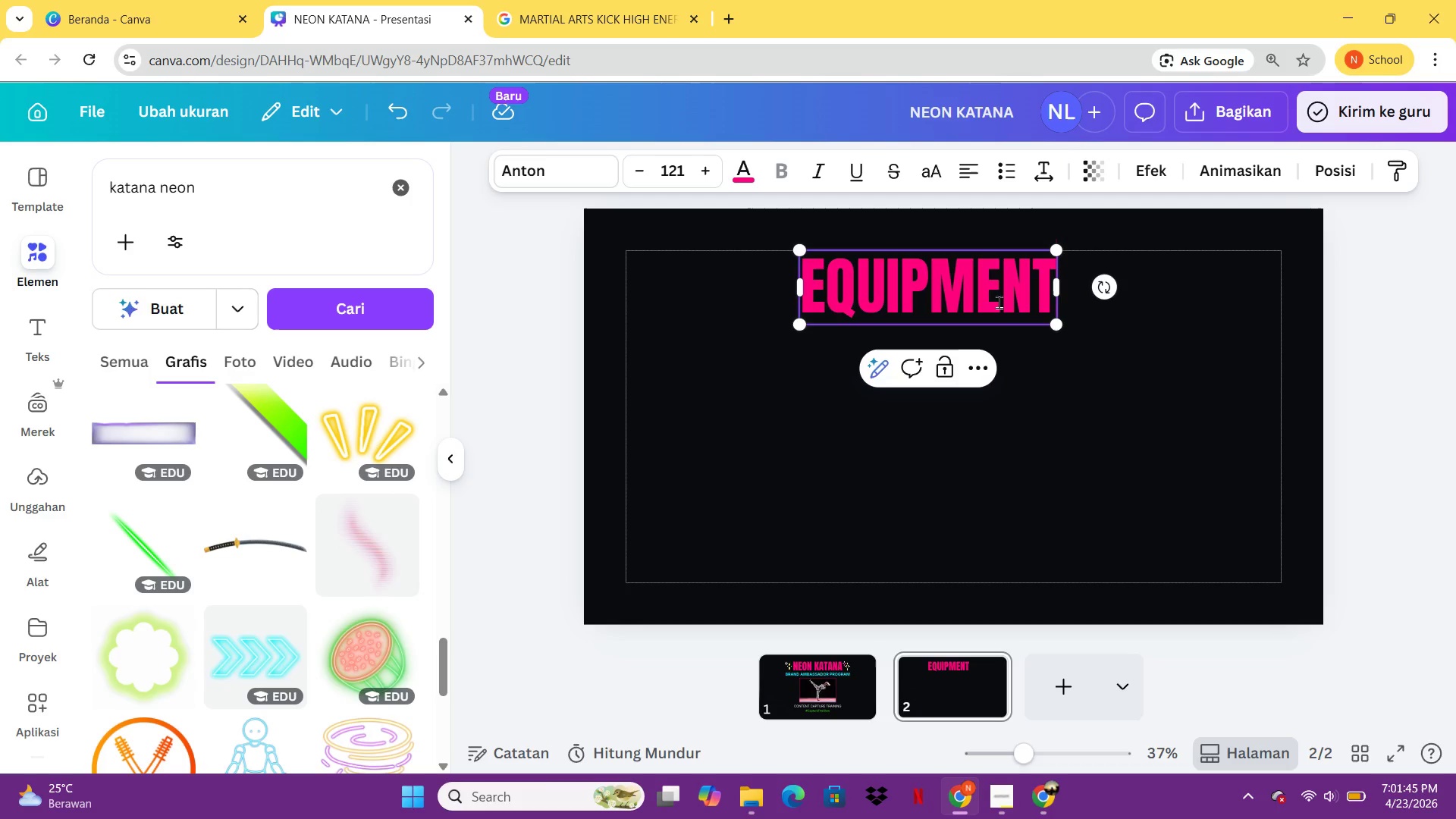 
type( BASICS)
 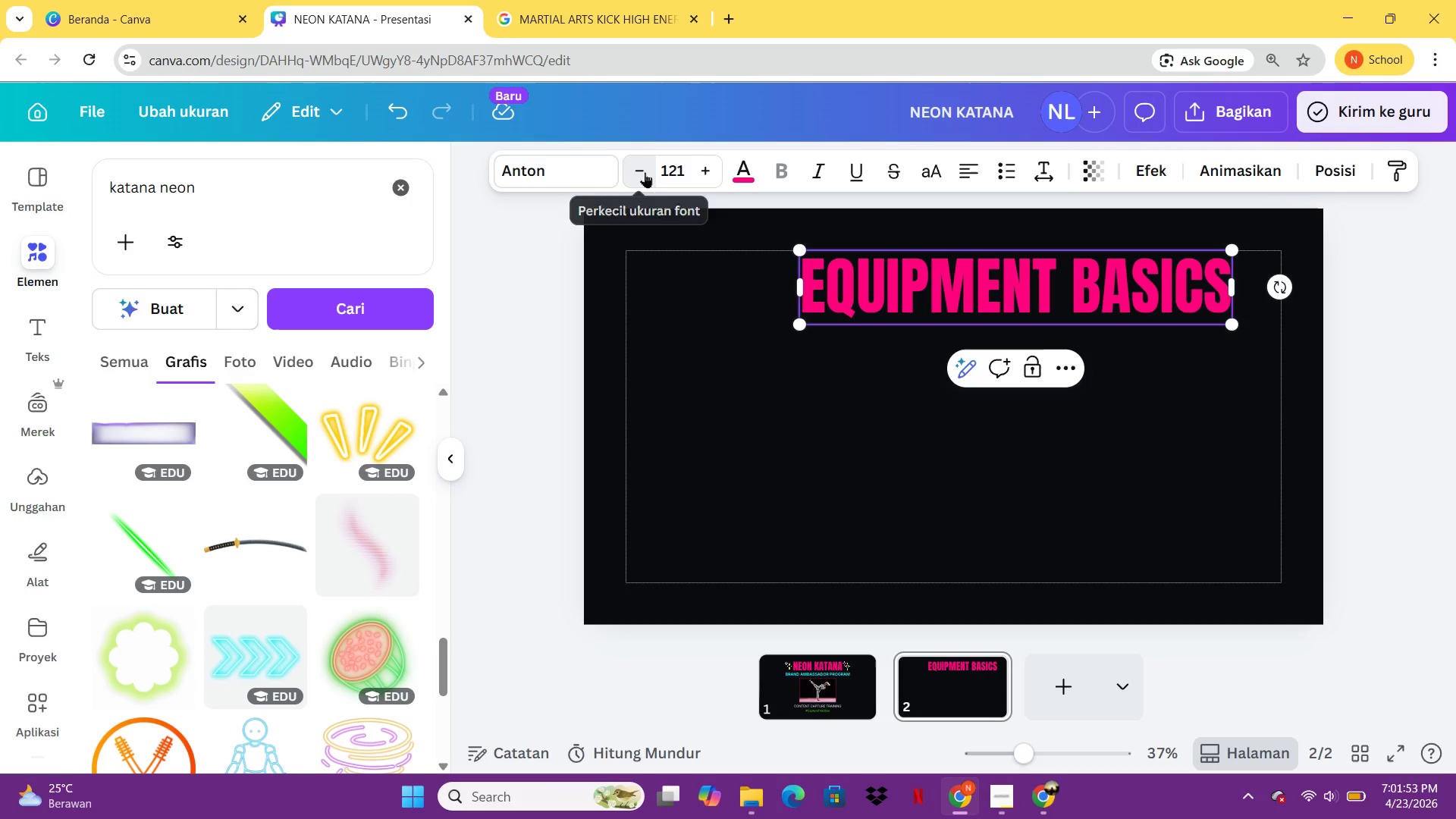 
wait(9.97)
 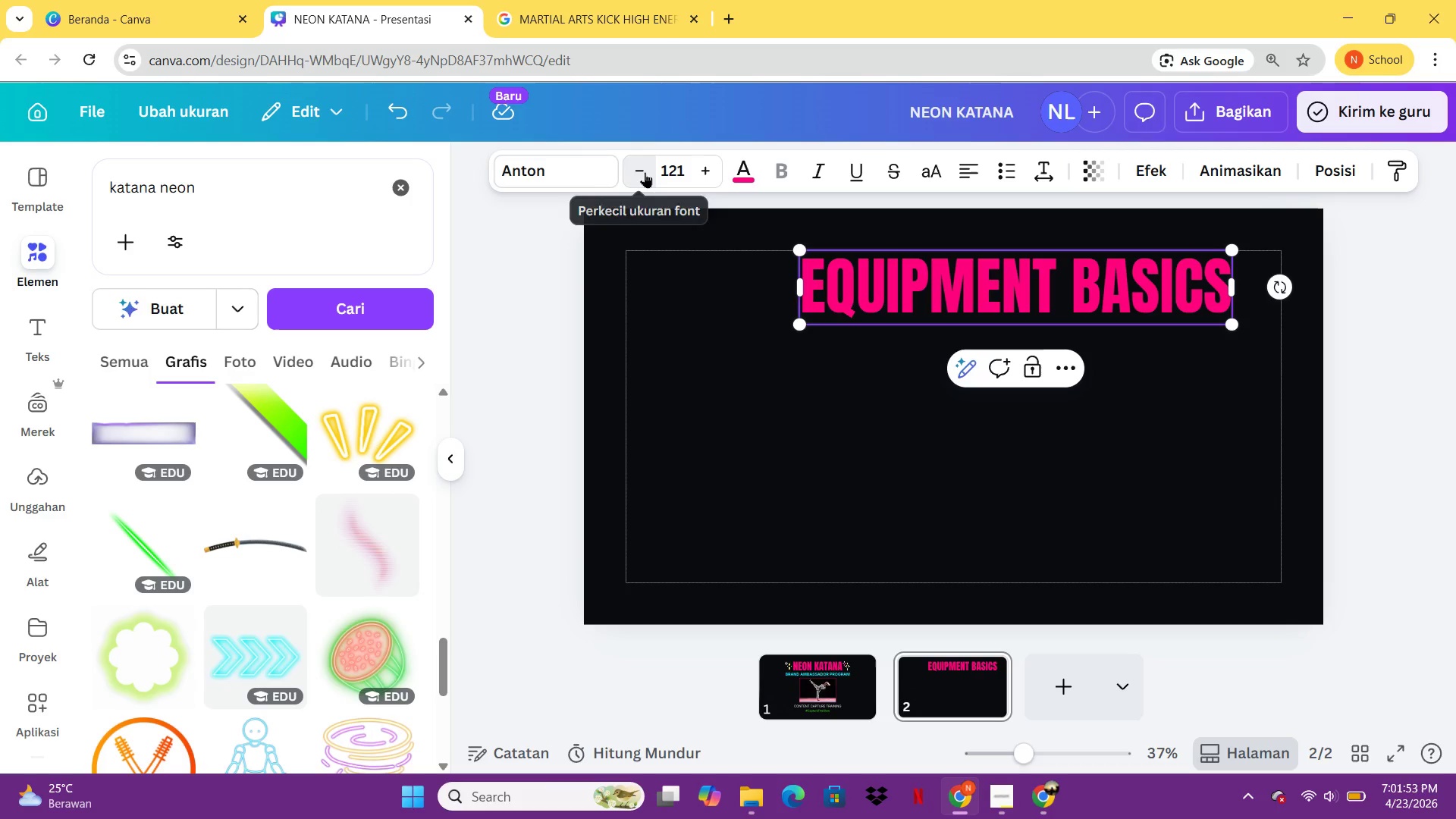 
left_click([645, 172])
 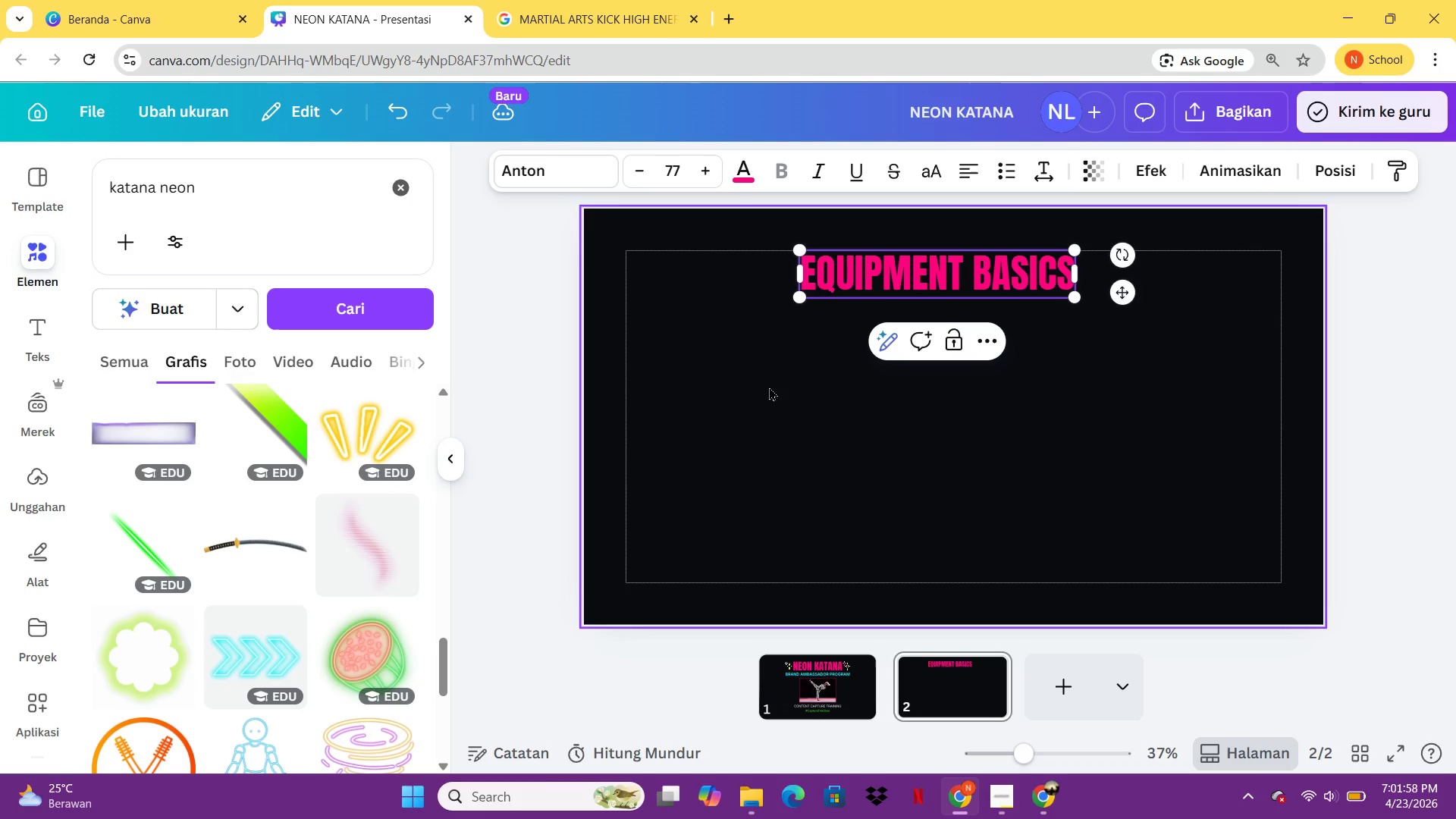 
left_click([769, 387])
 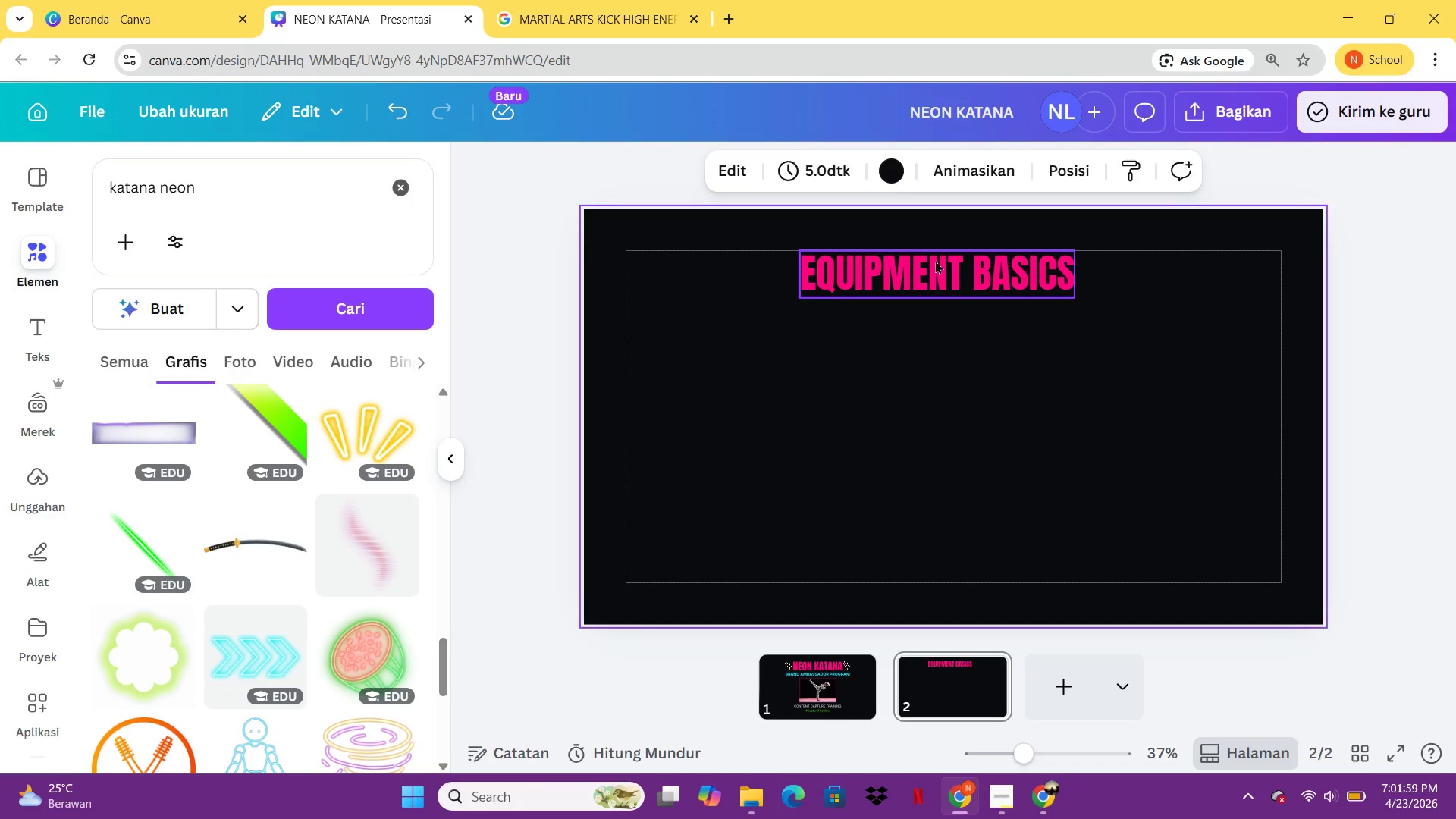 
left_click_drag(start_coordinate=[935, 260], to_coordinate=[764, 260])
 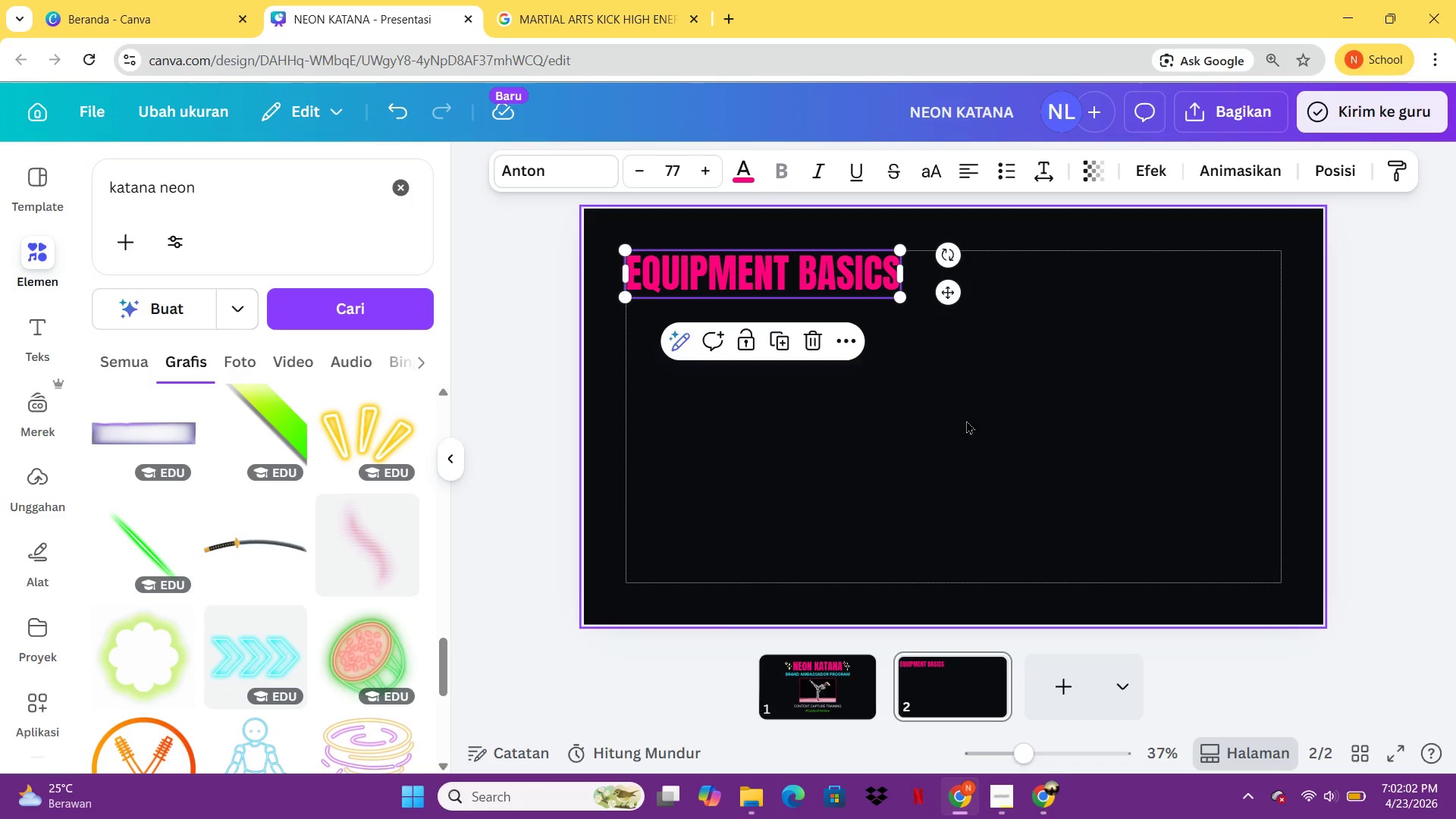 
left_click([966, 420])
 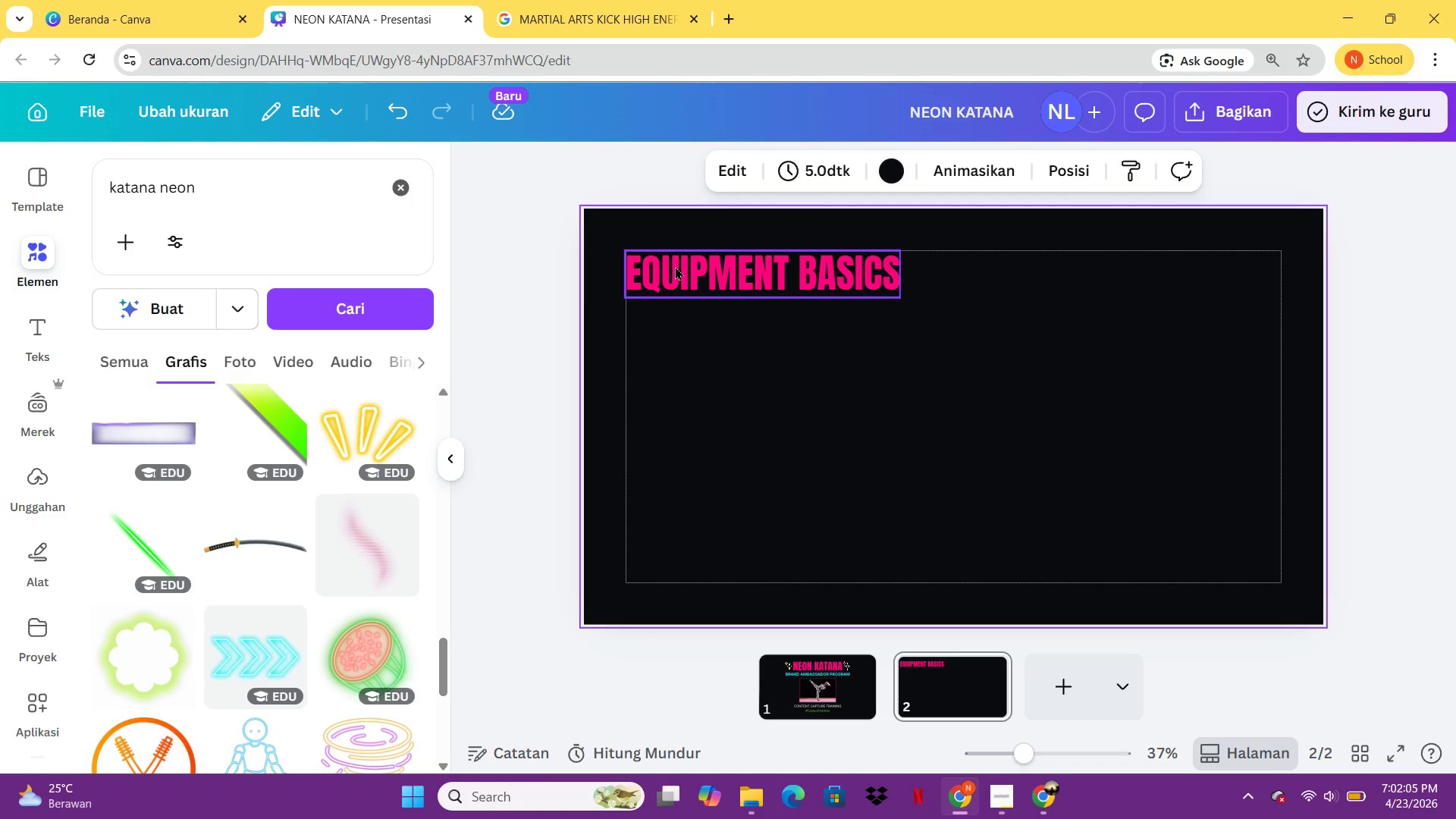 
left_click_drag(start_coordinate=[675, 266], to_coordinate=[707, 268])
 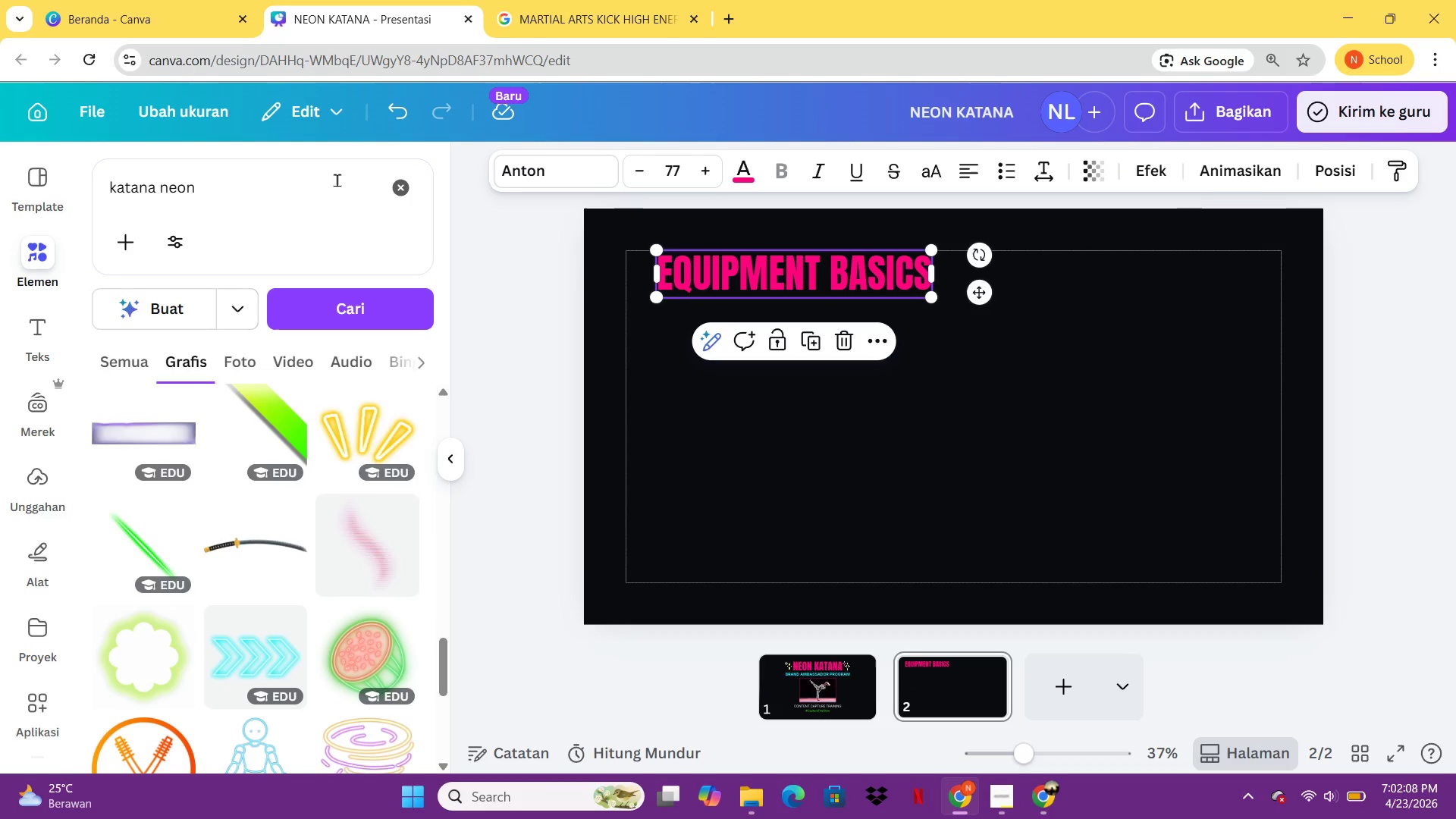 
left_click_drag(start_coordinate=[337, 180], to_coordinate=[101, 179])
 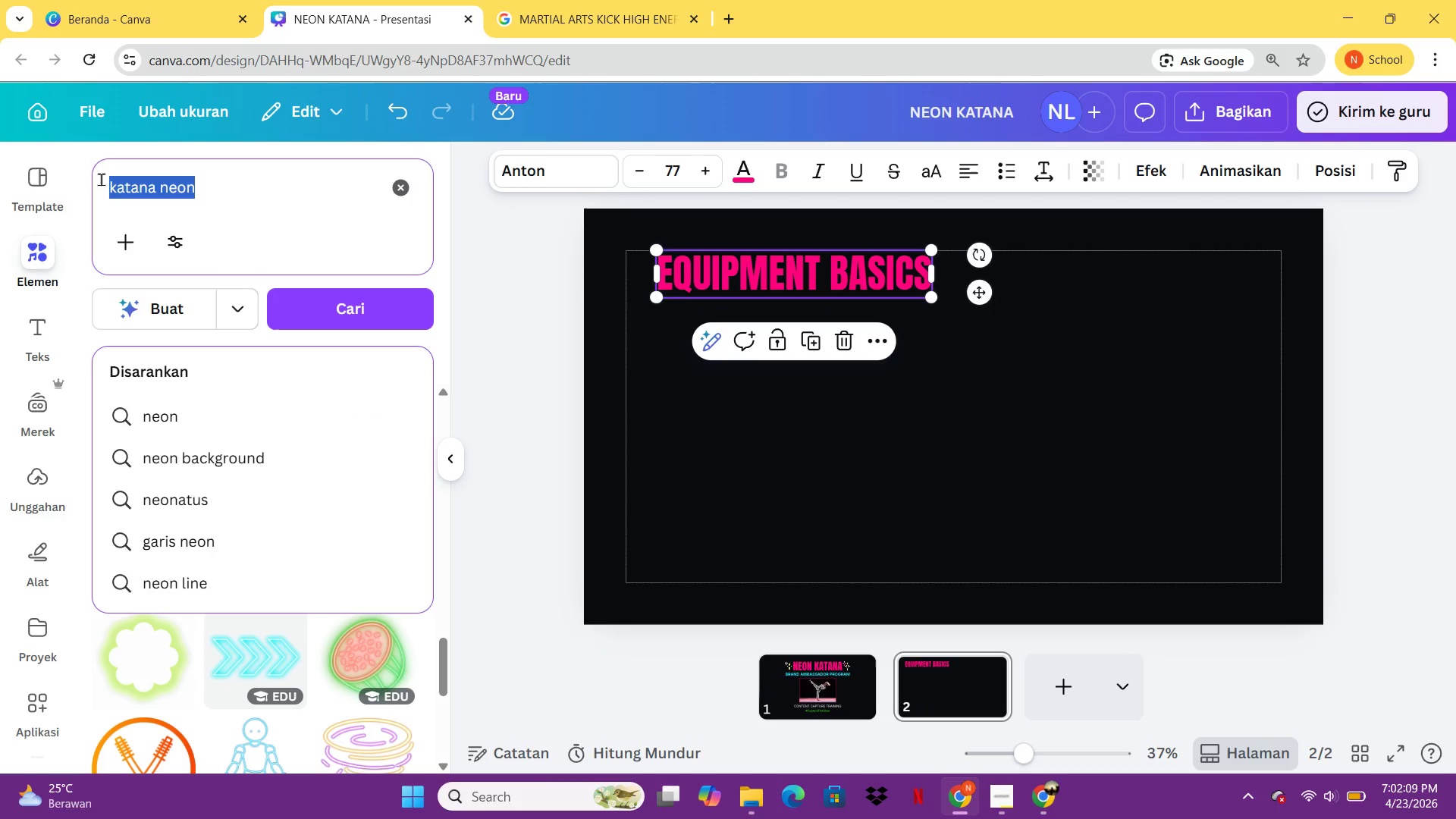 
type(HP)
 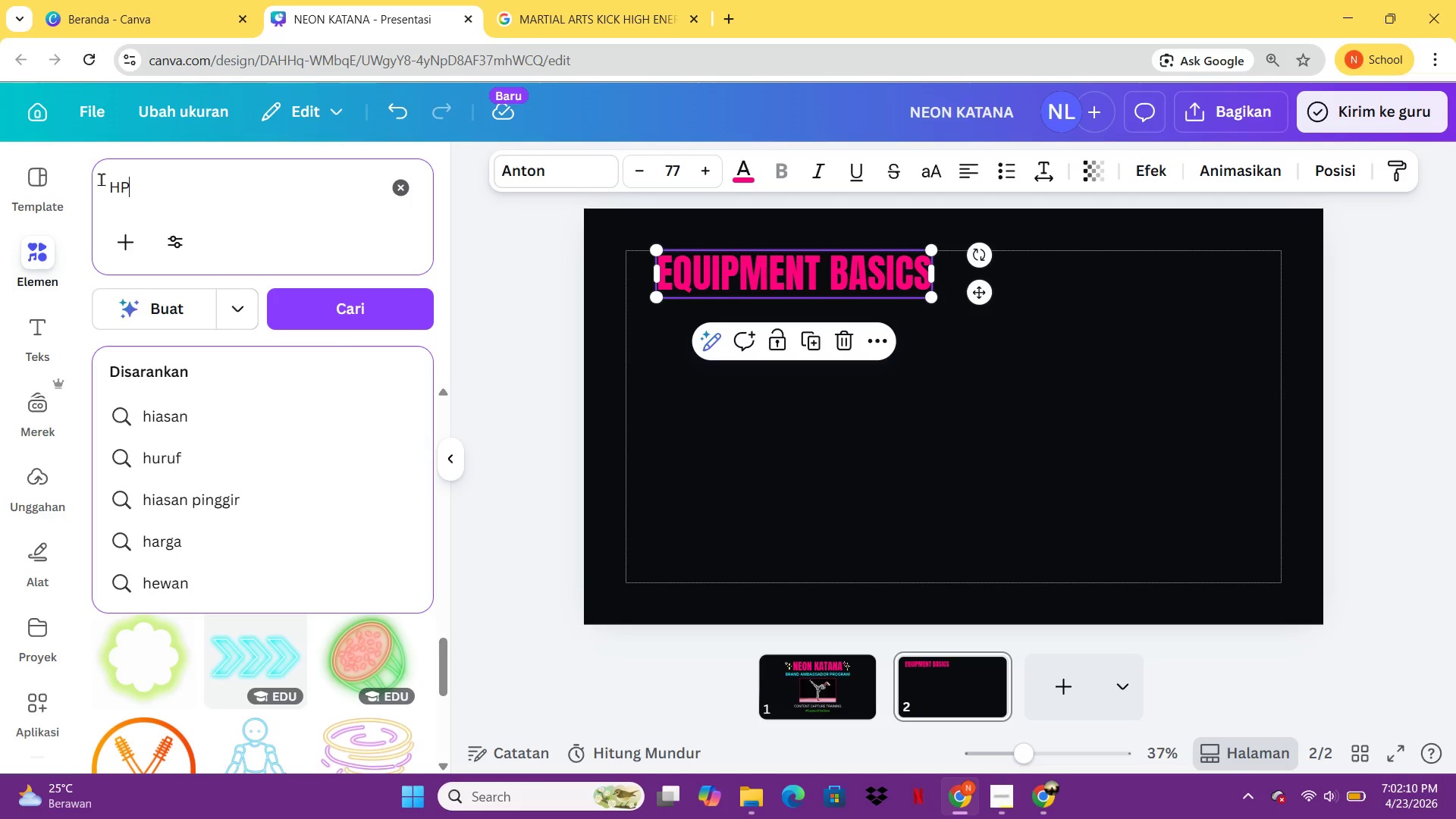 
key(Enter)
 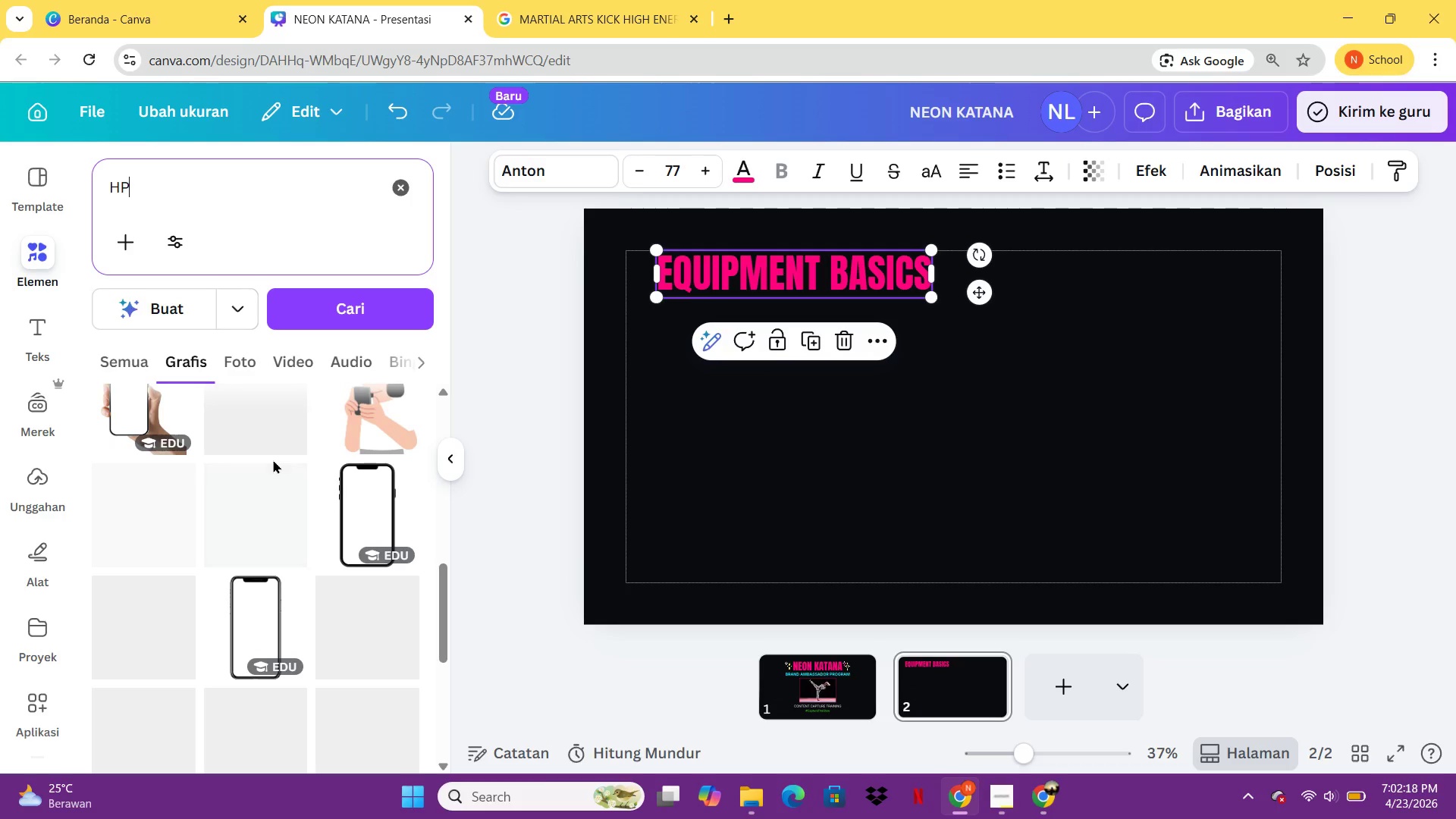 
wait(13.5)
 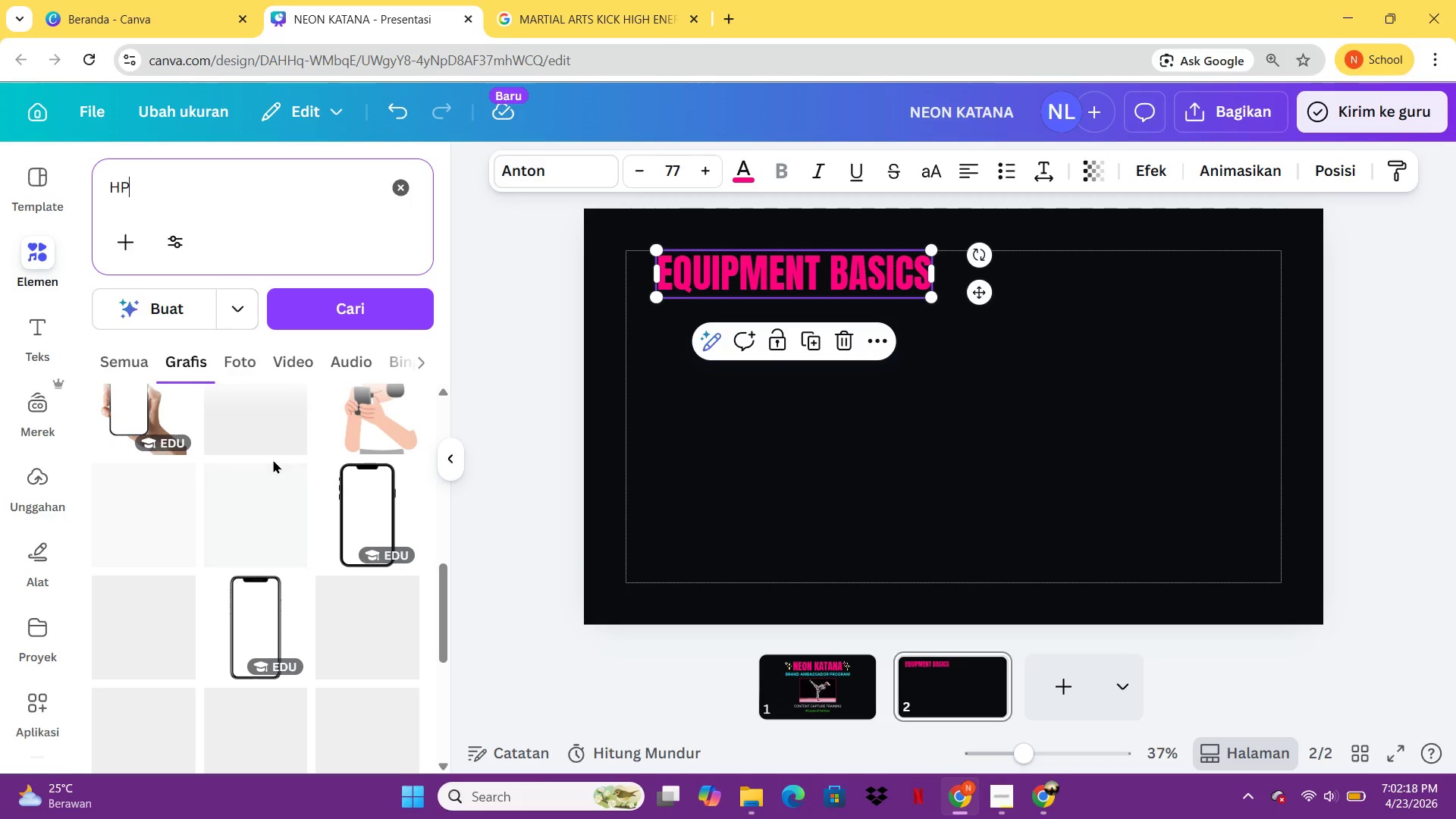 
left_click([373, 590])
 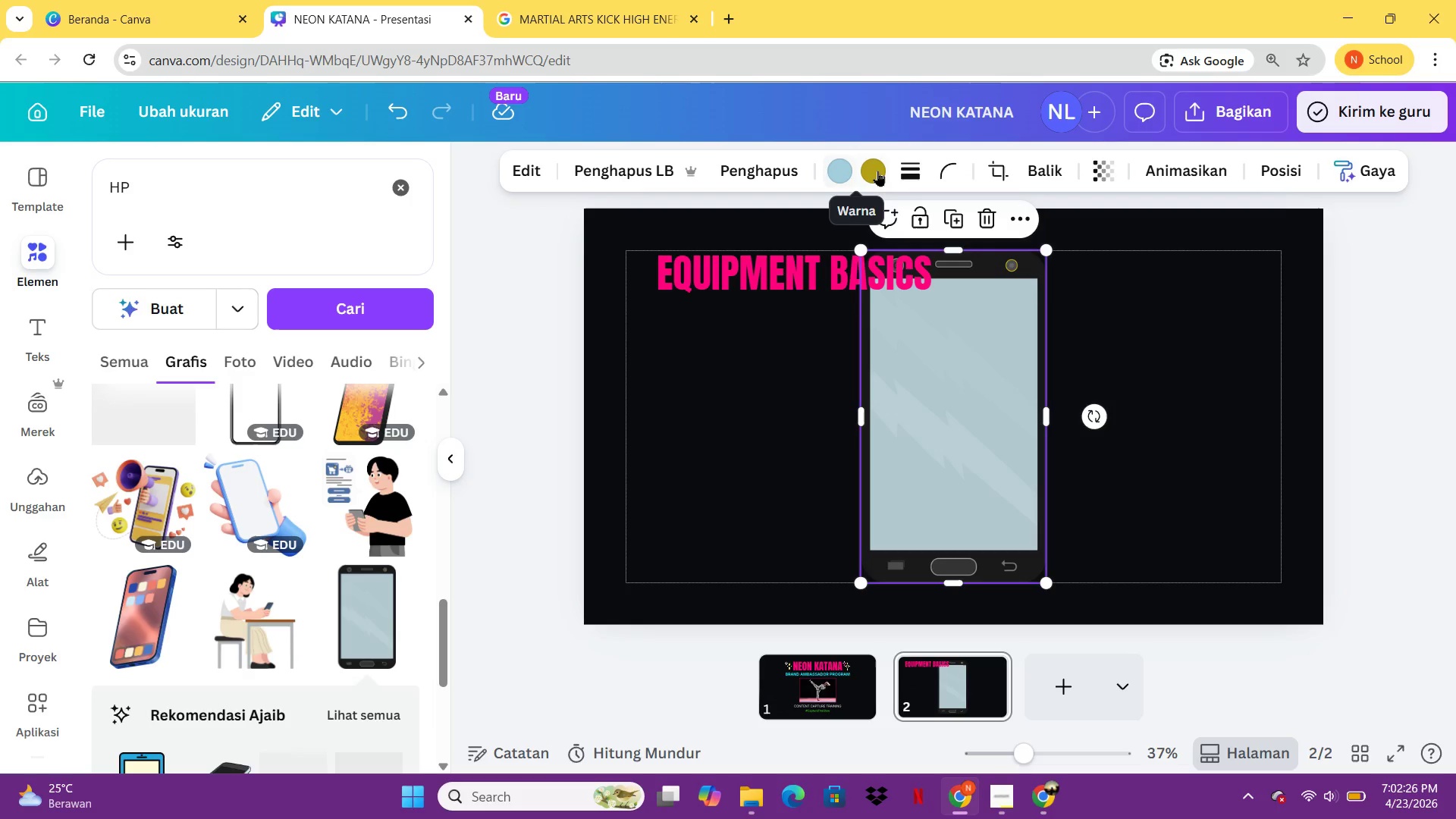 
key(Delete)
 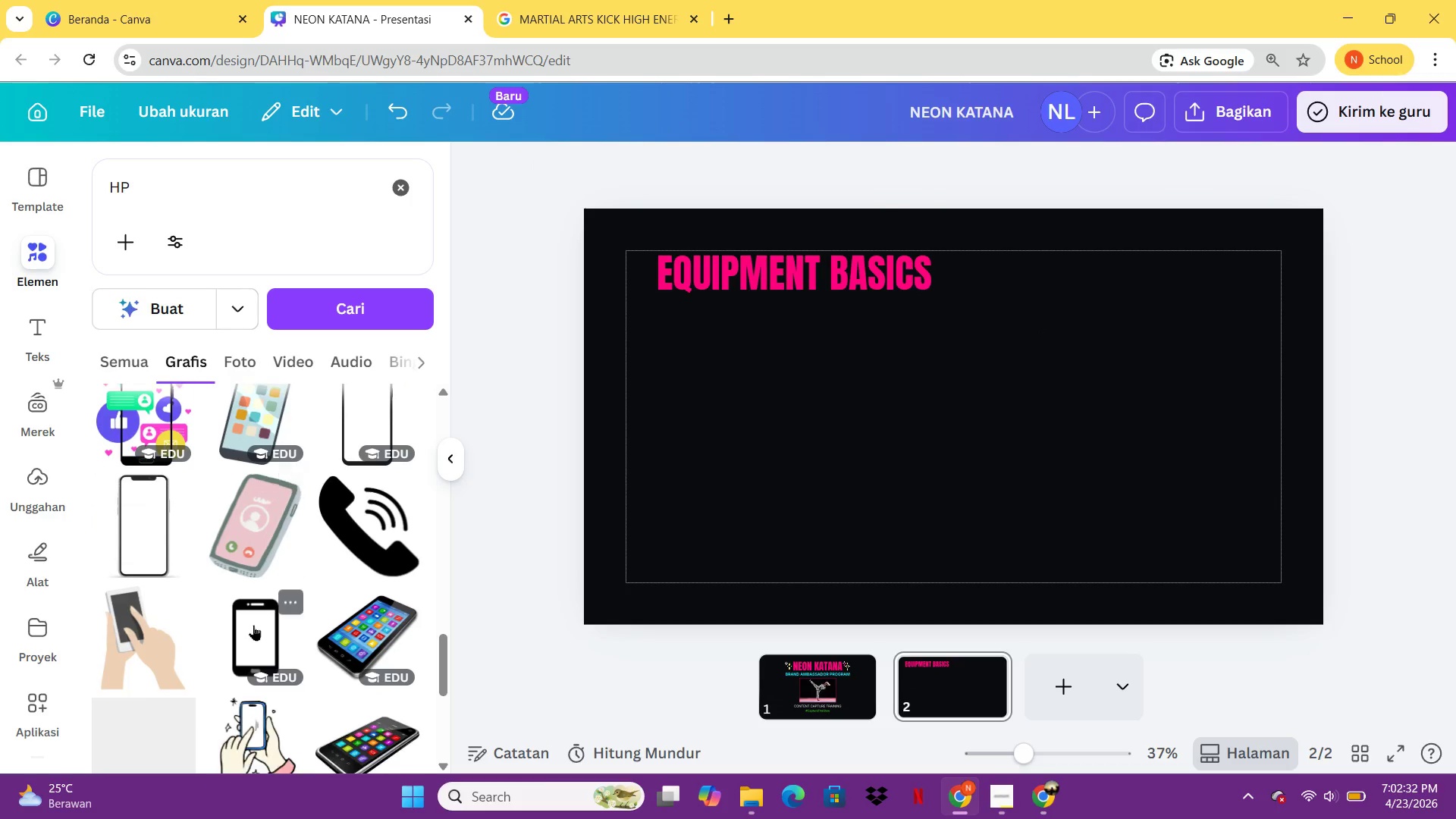 
wait(6.67)
 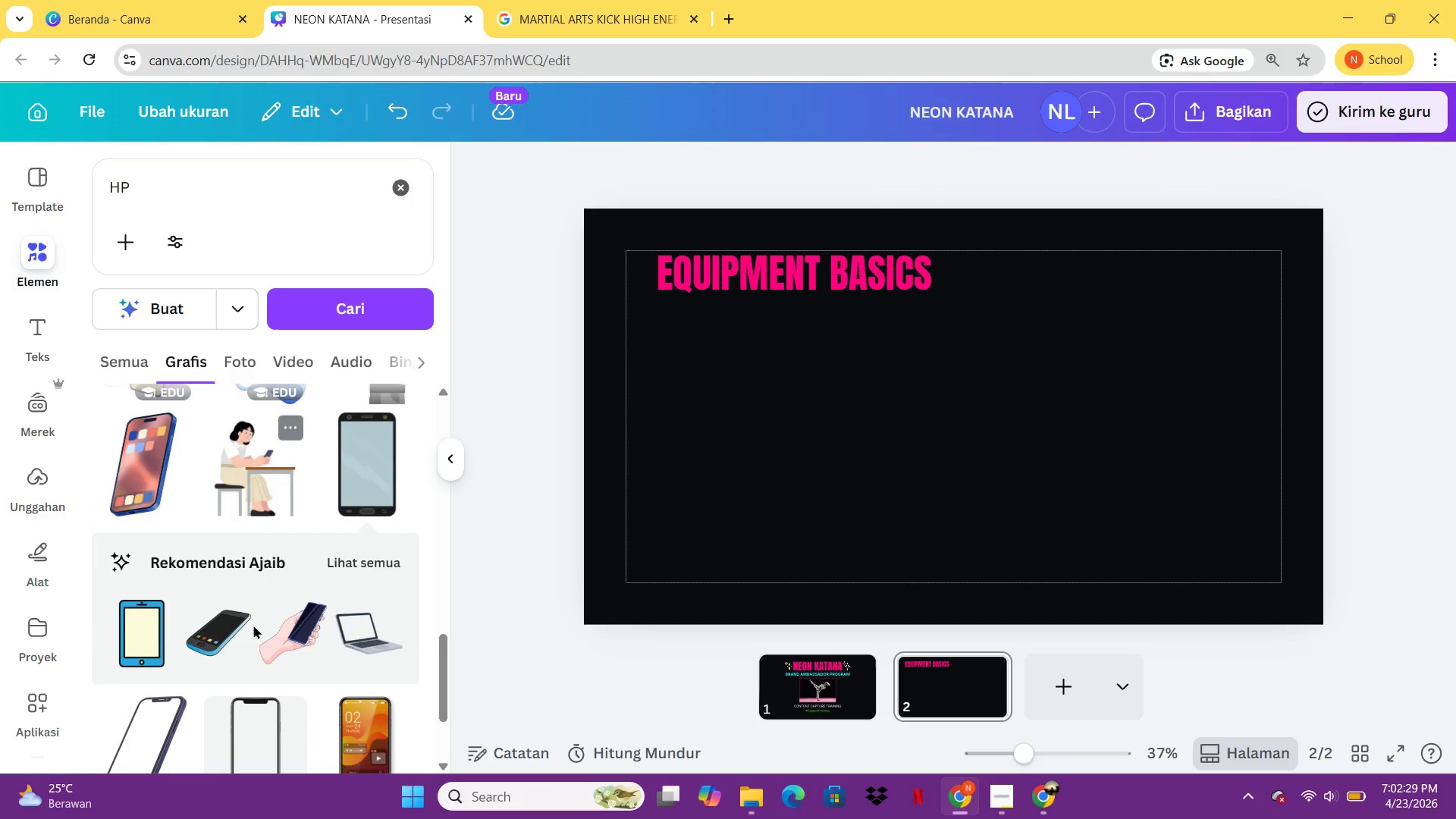 
left_click([243, 495])
 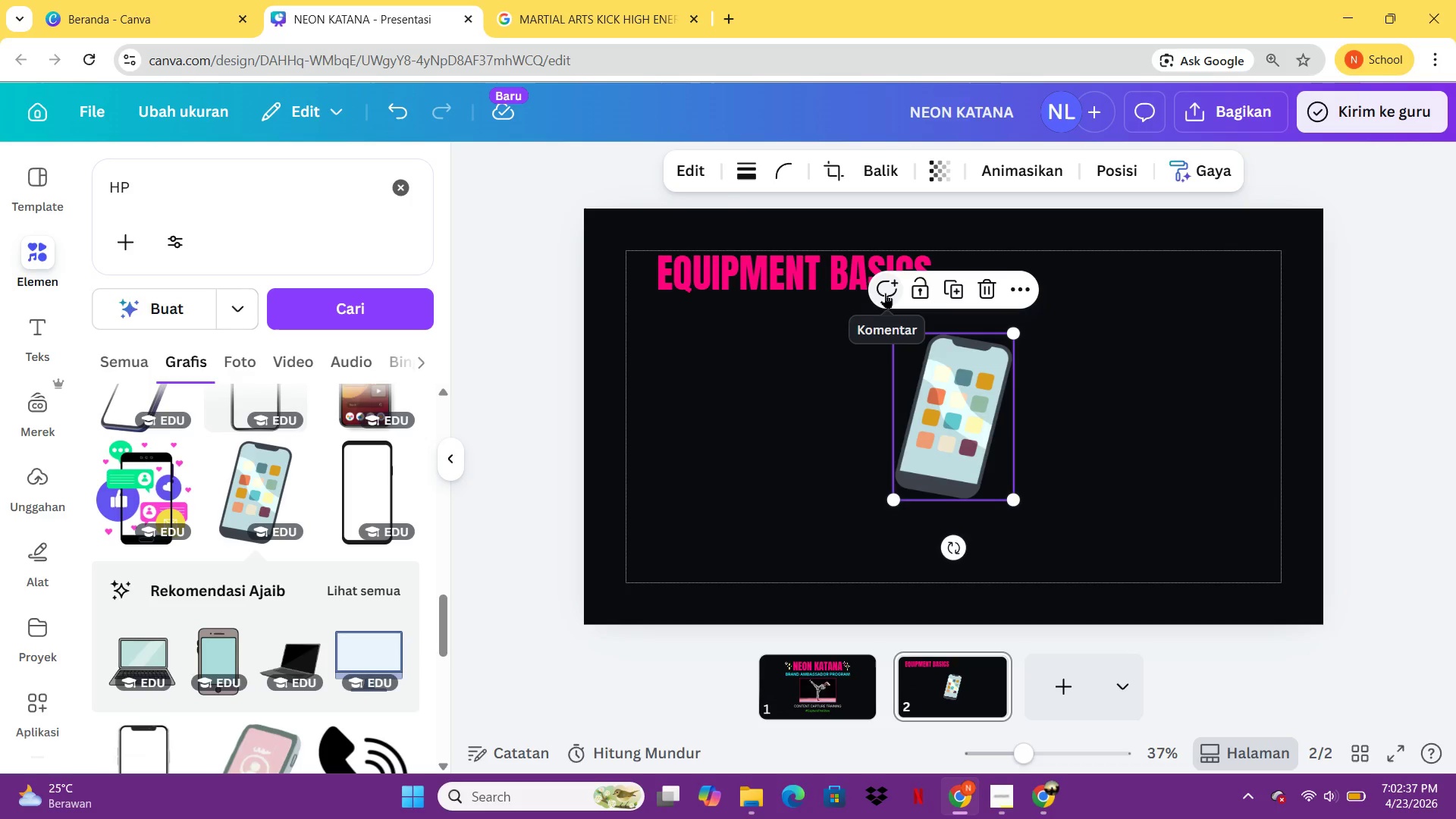 
key(Delete)
 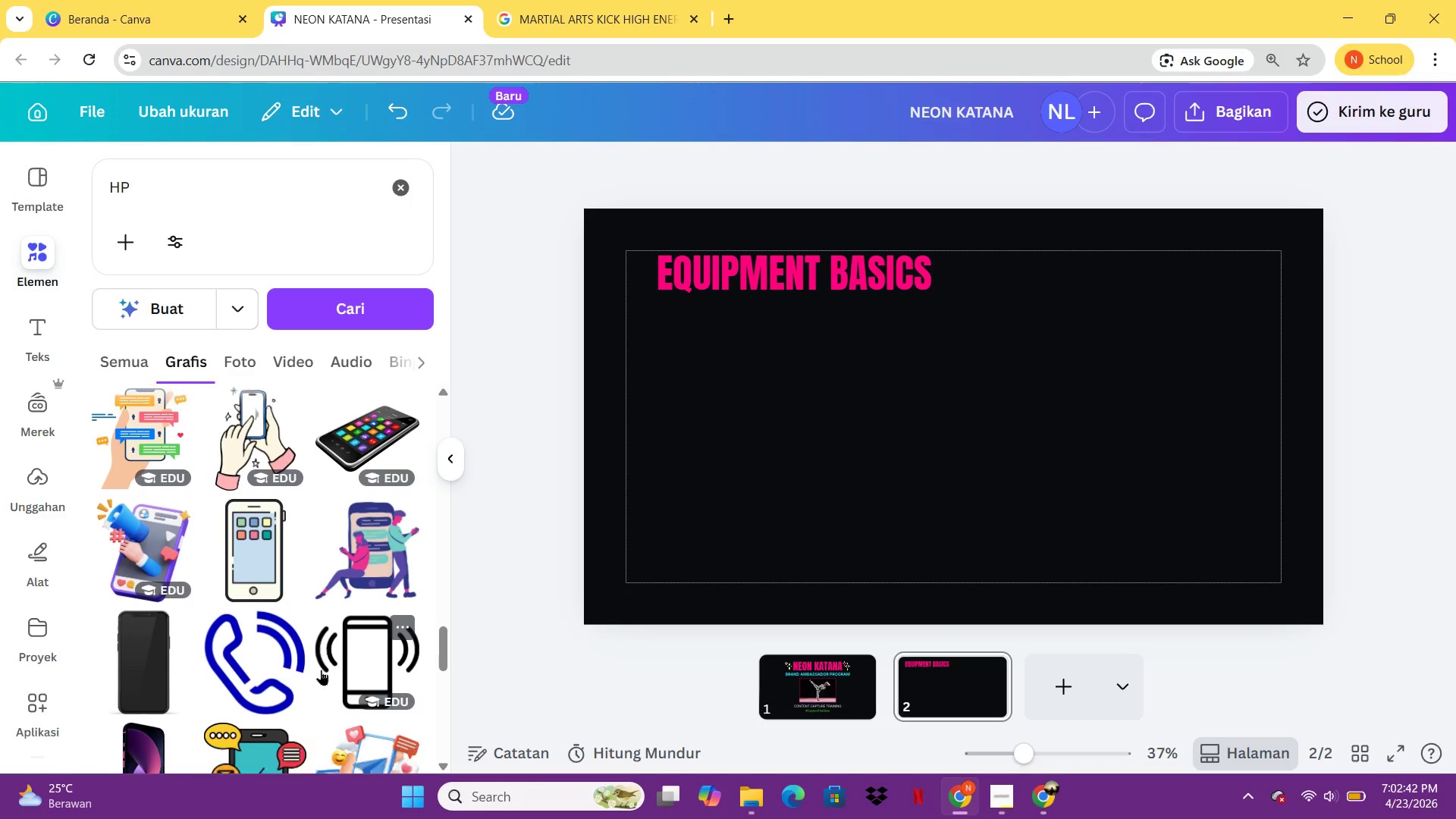 
wait(5.39)
 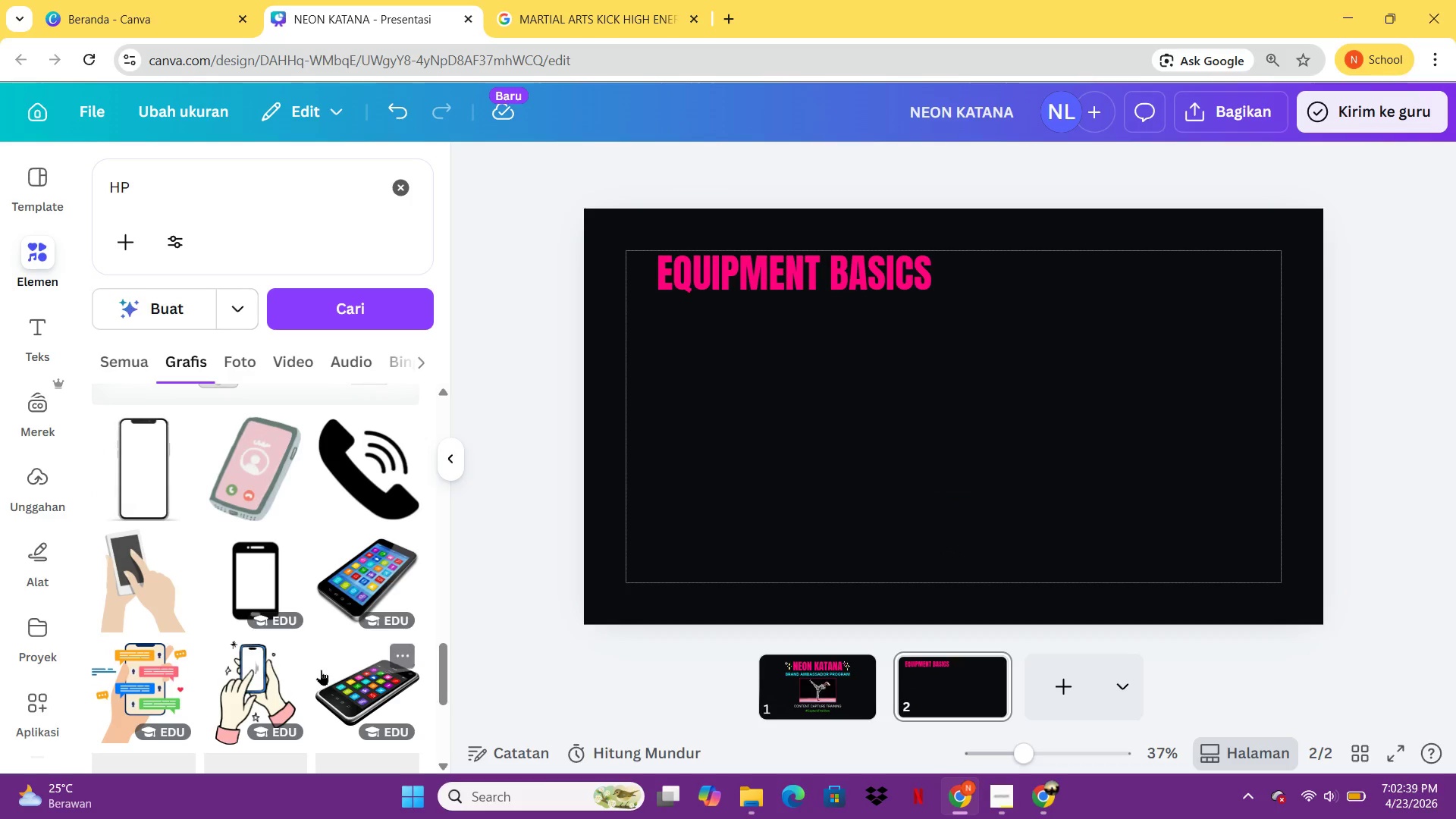 
left_click([151, 607])
 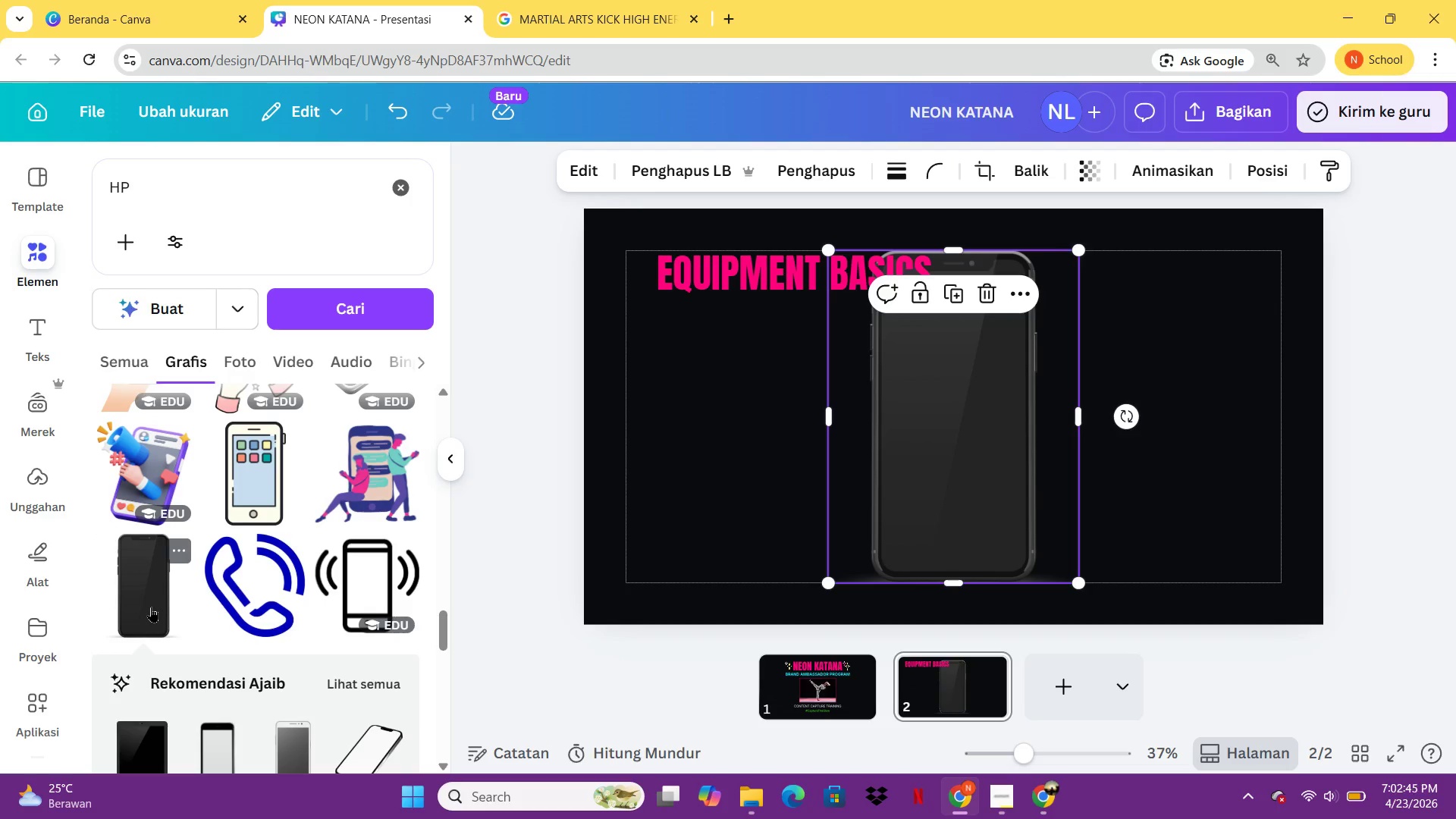 
key(Delete)
 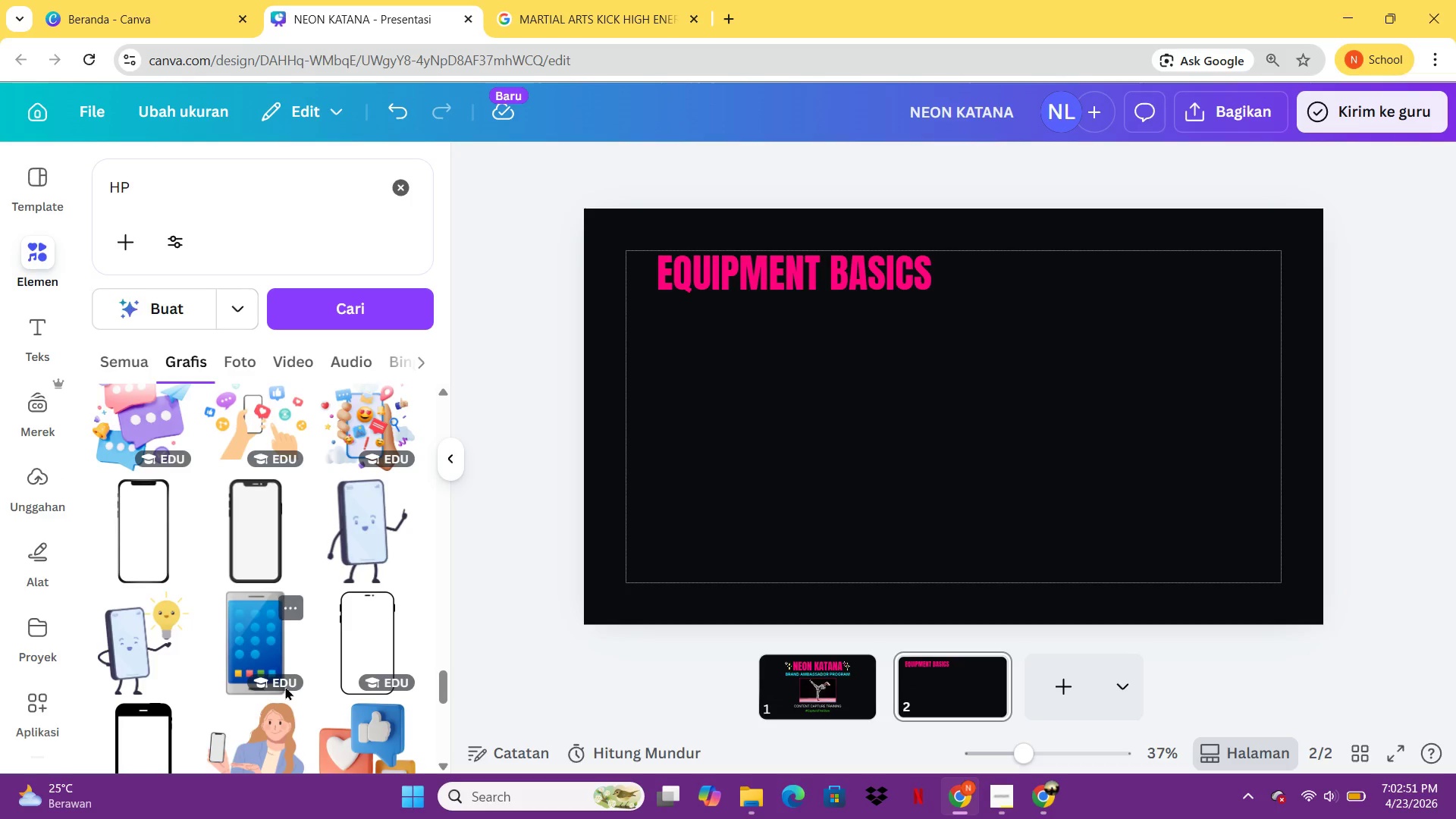 
wait(7.84)
 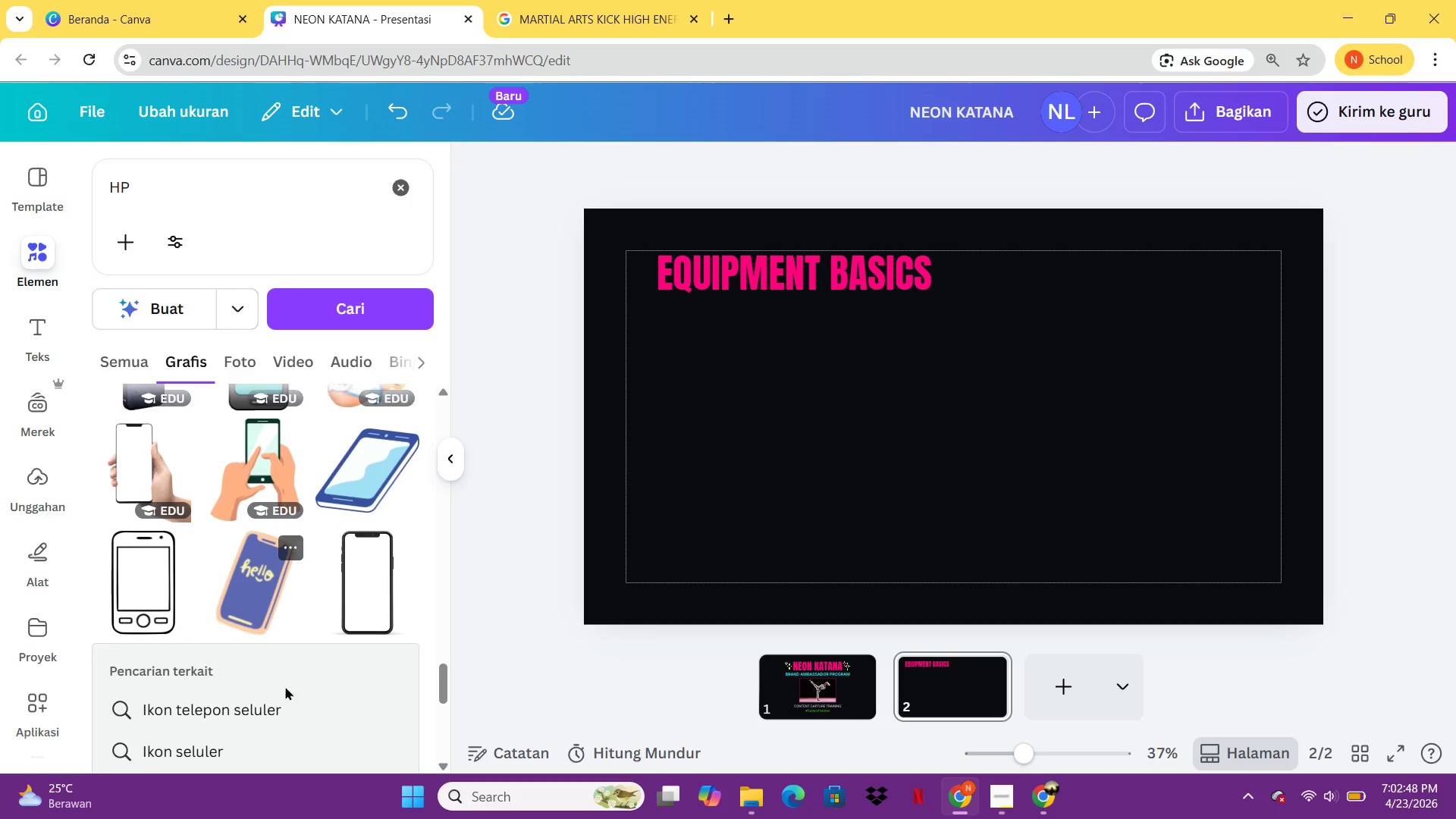 
left_click([259, 570])
 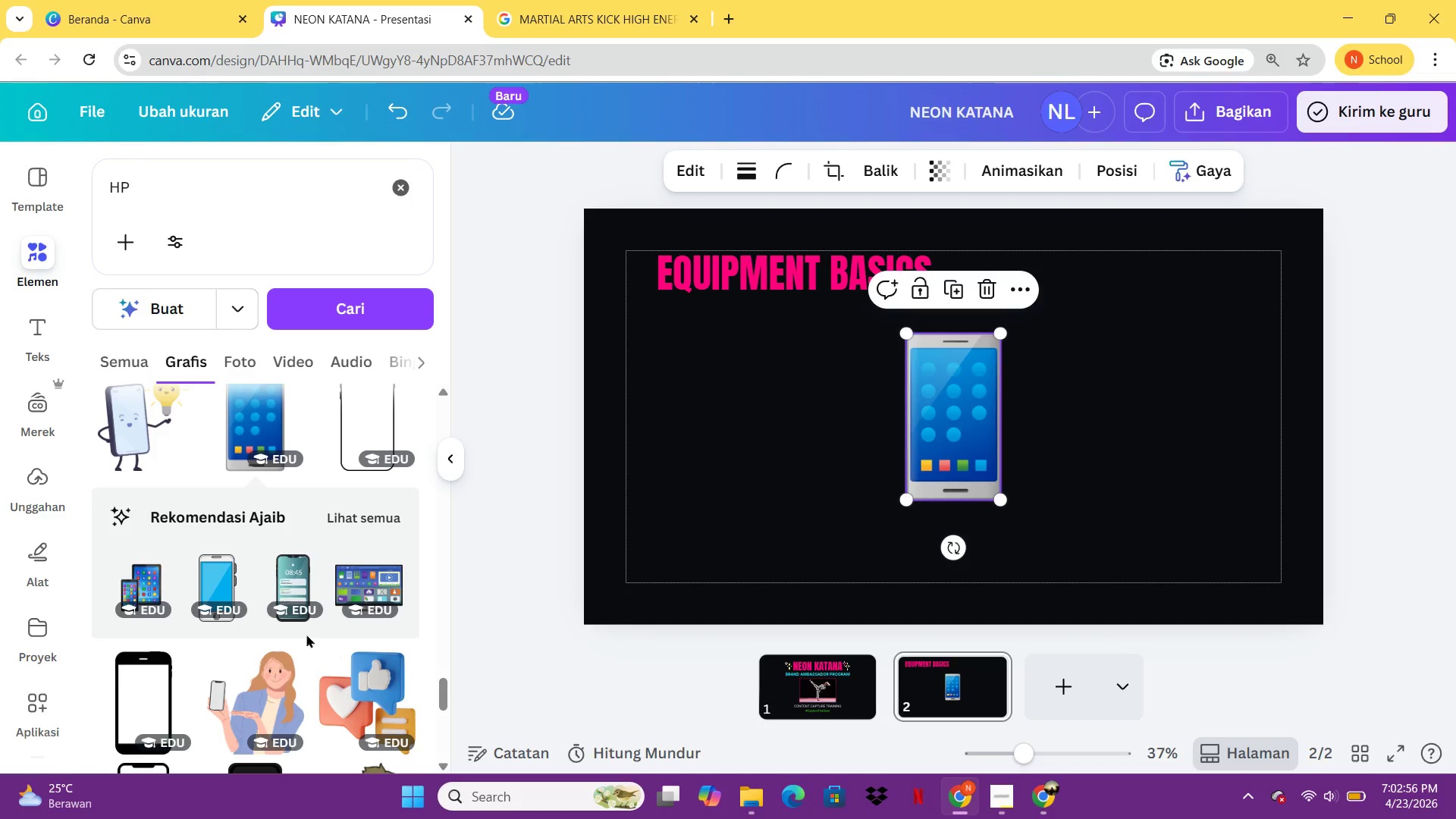 
left_click([215, 585])
 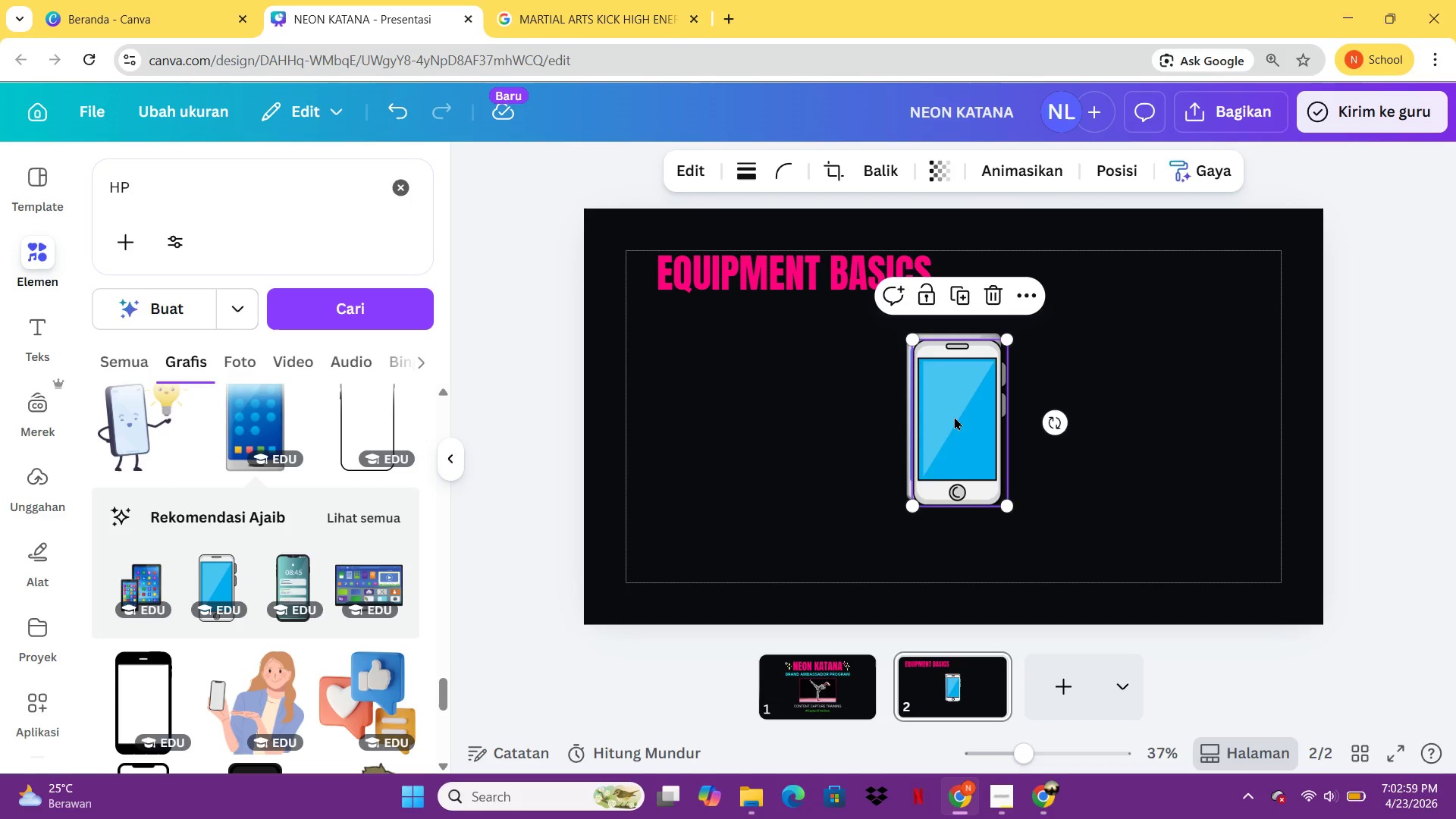 
left_click_drag(start_coordinate=[954, 419], to_coordinate=[848, 422])
 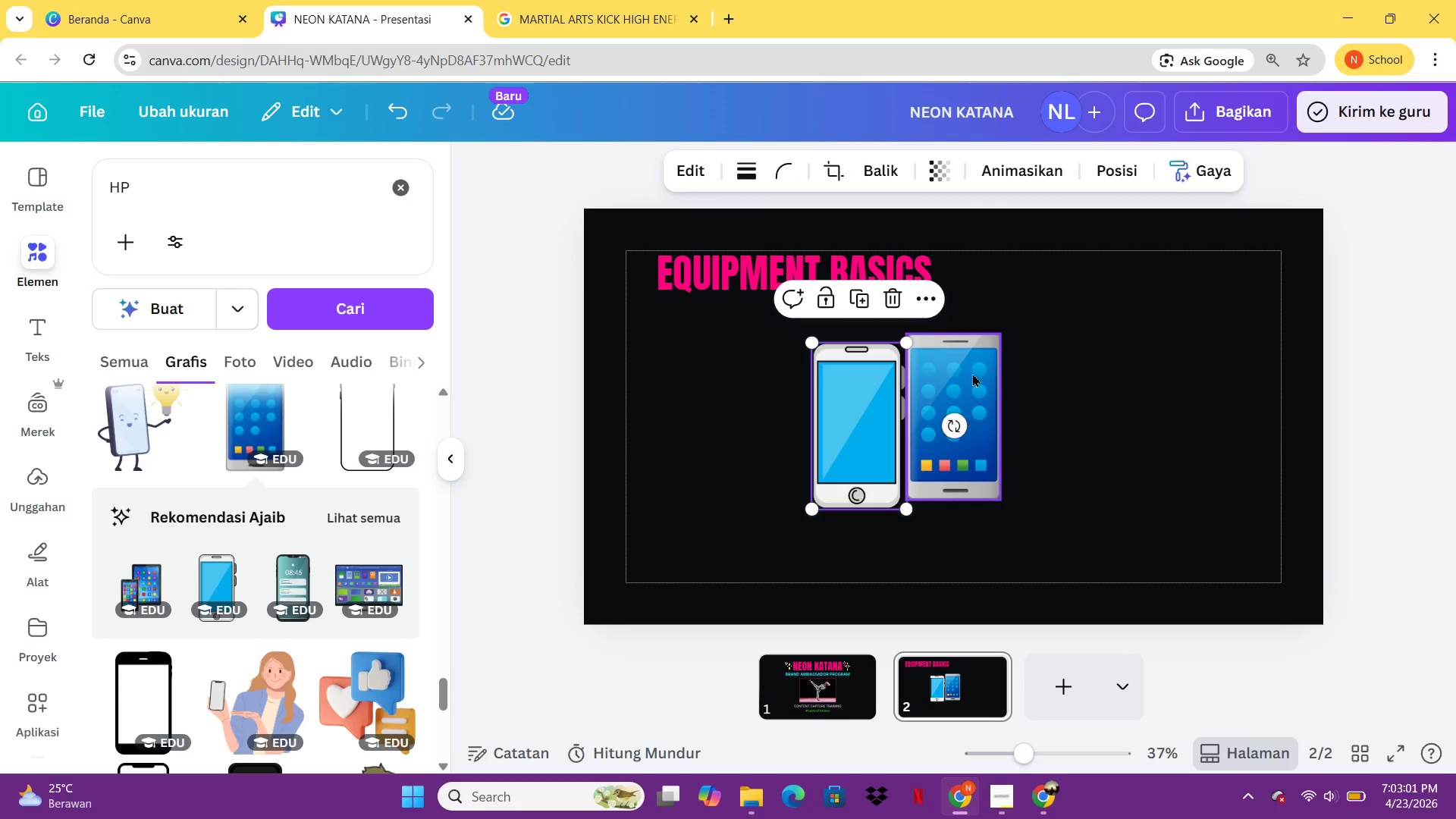 
left_click([972, 372])
 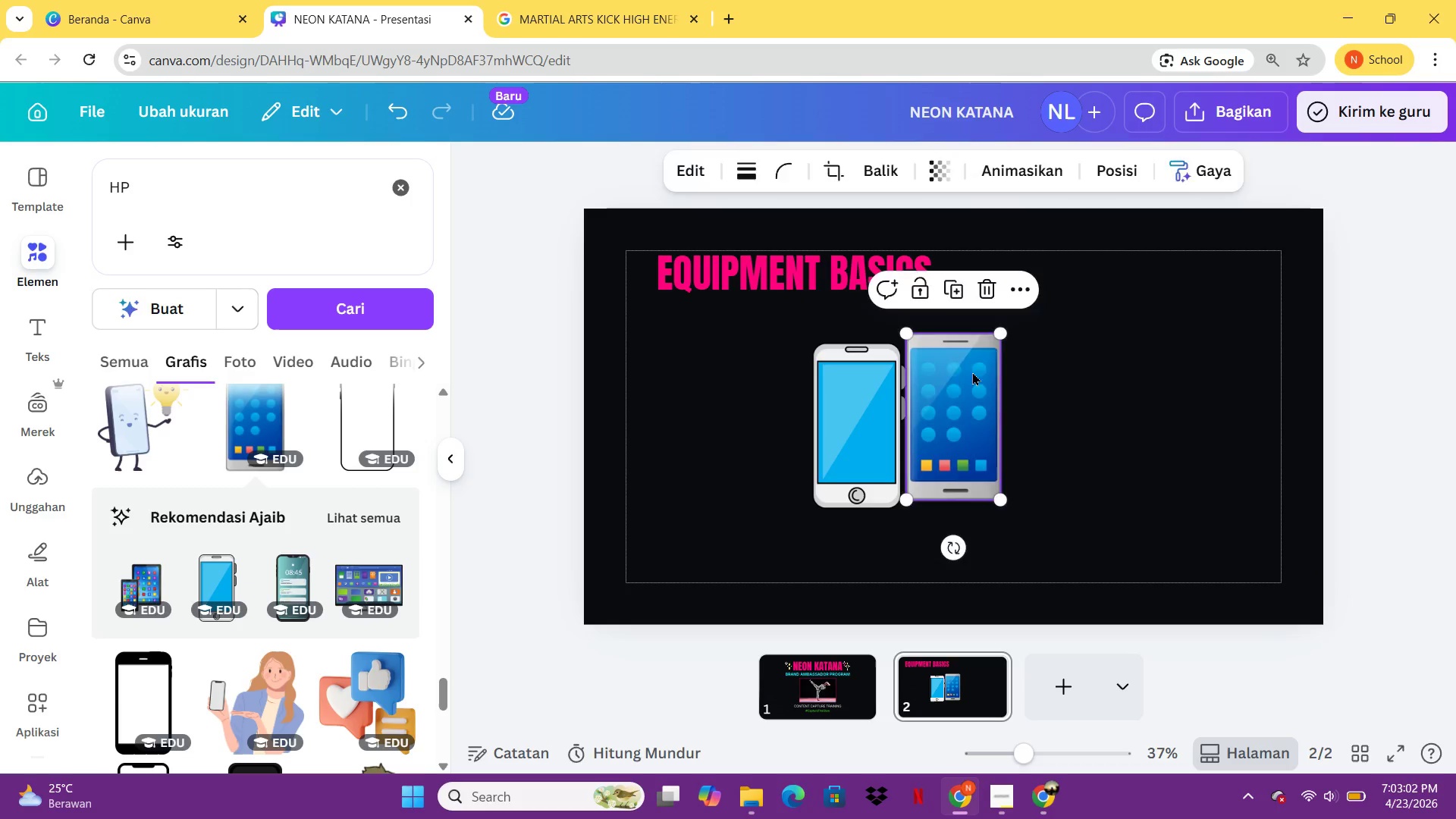 
key(Delete)
 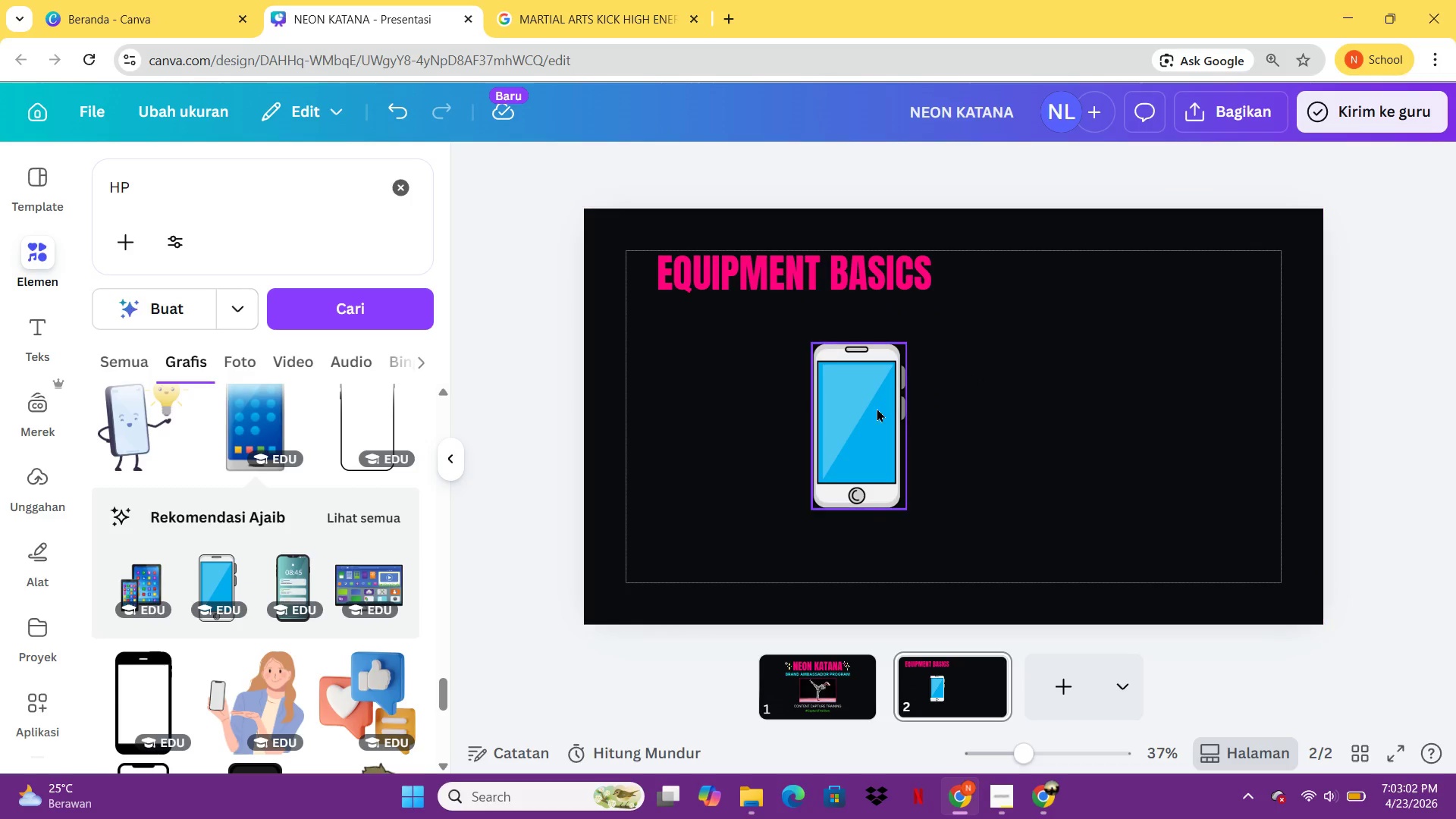 
left_click([877, 408])
 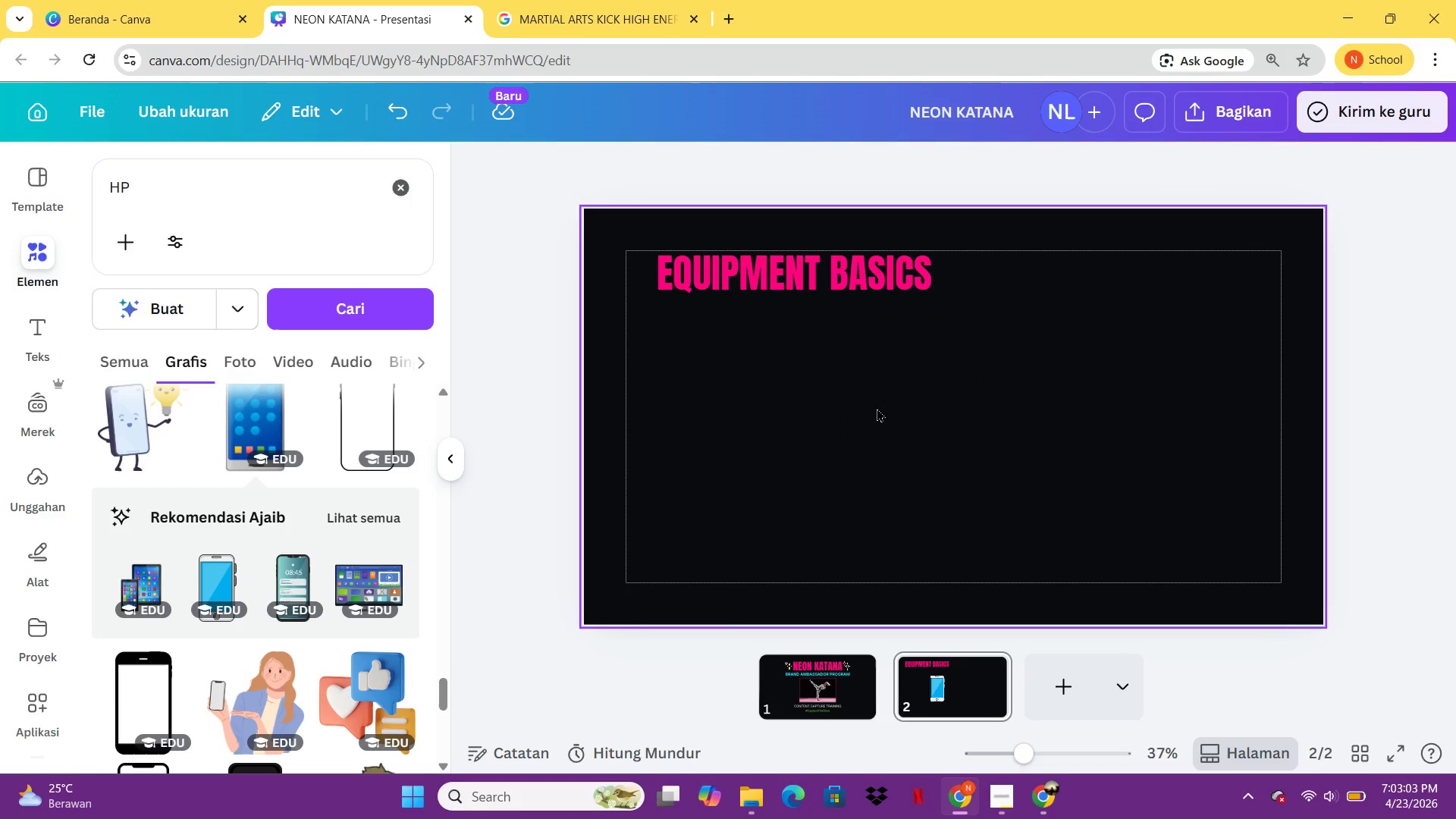 
key(Delete)
 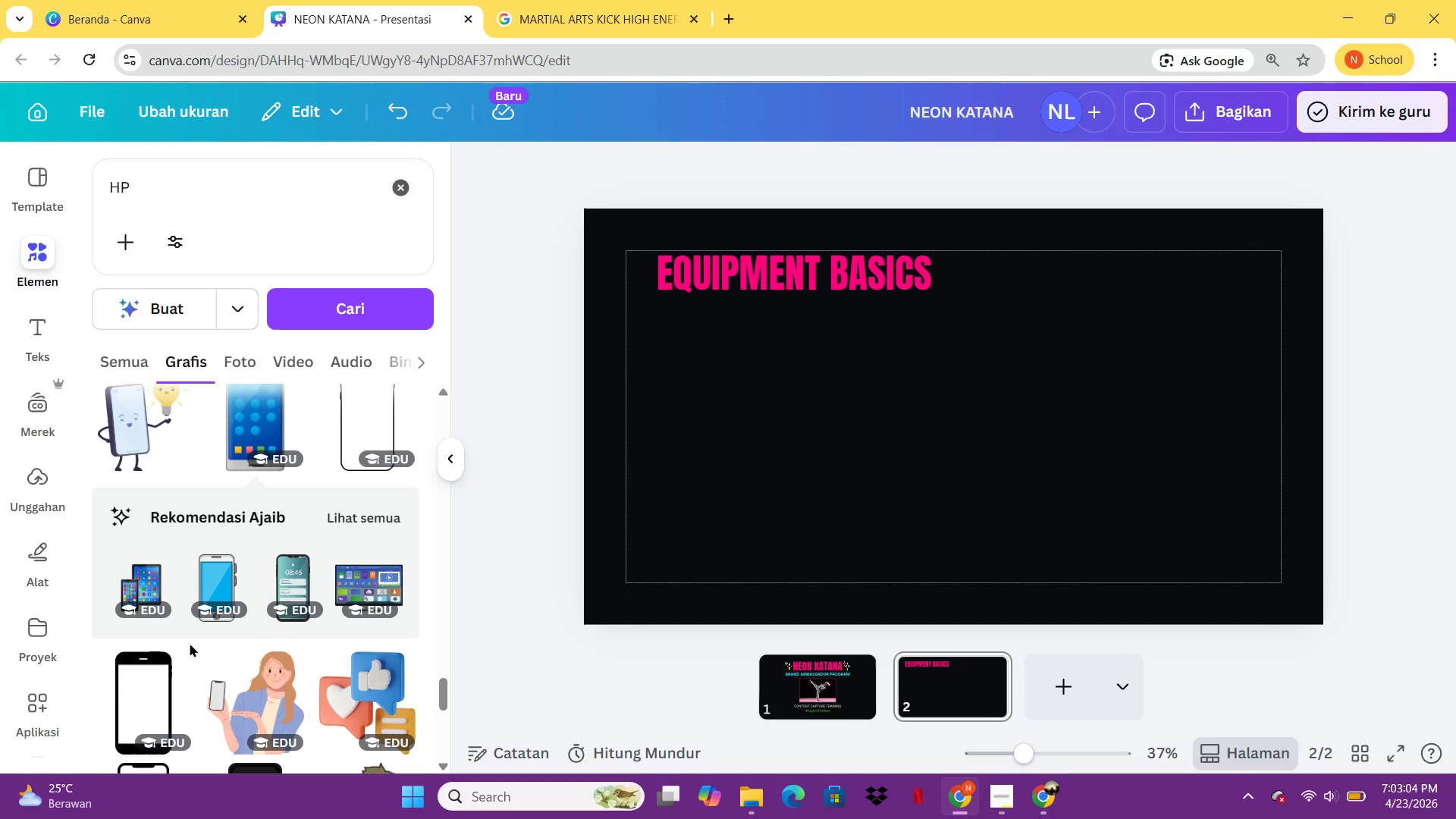 
mouse_move([199, 627])
 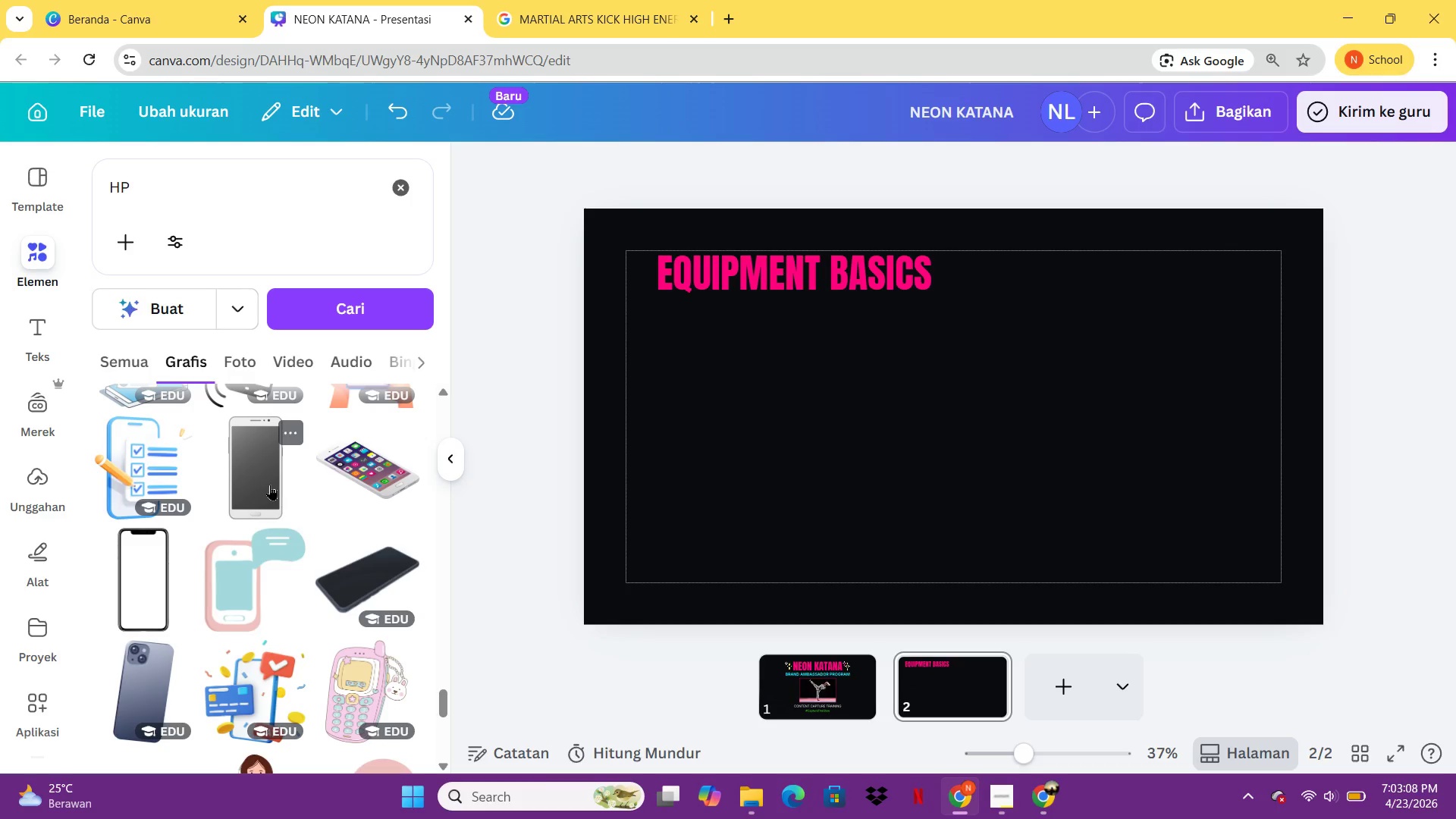 
left_click([270, 485])
 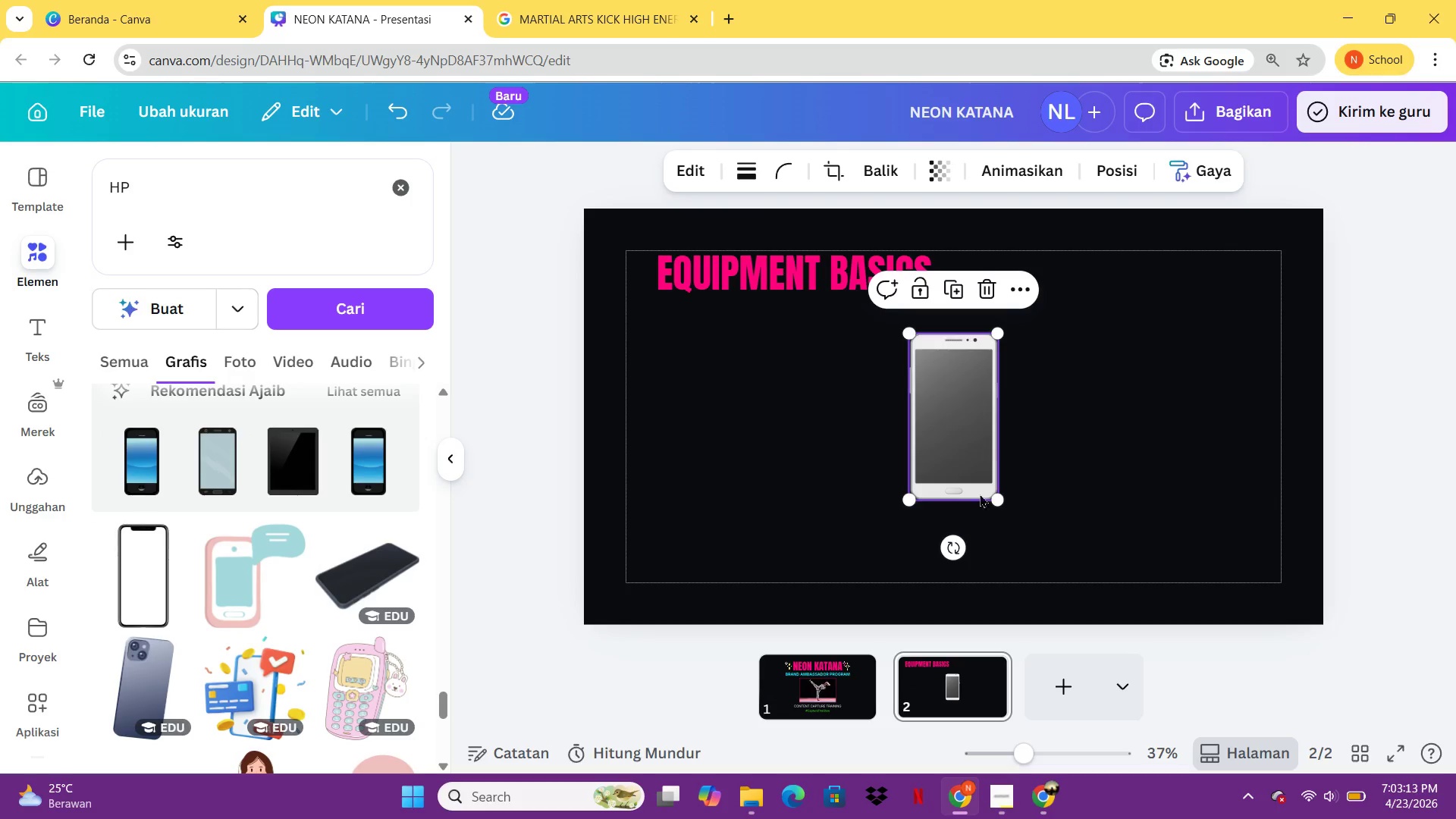 
wait(6.16)
 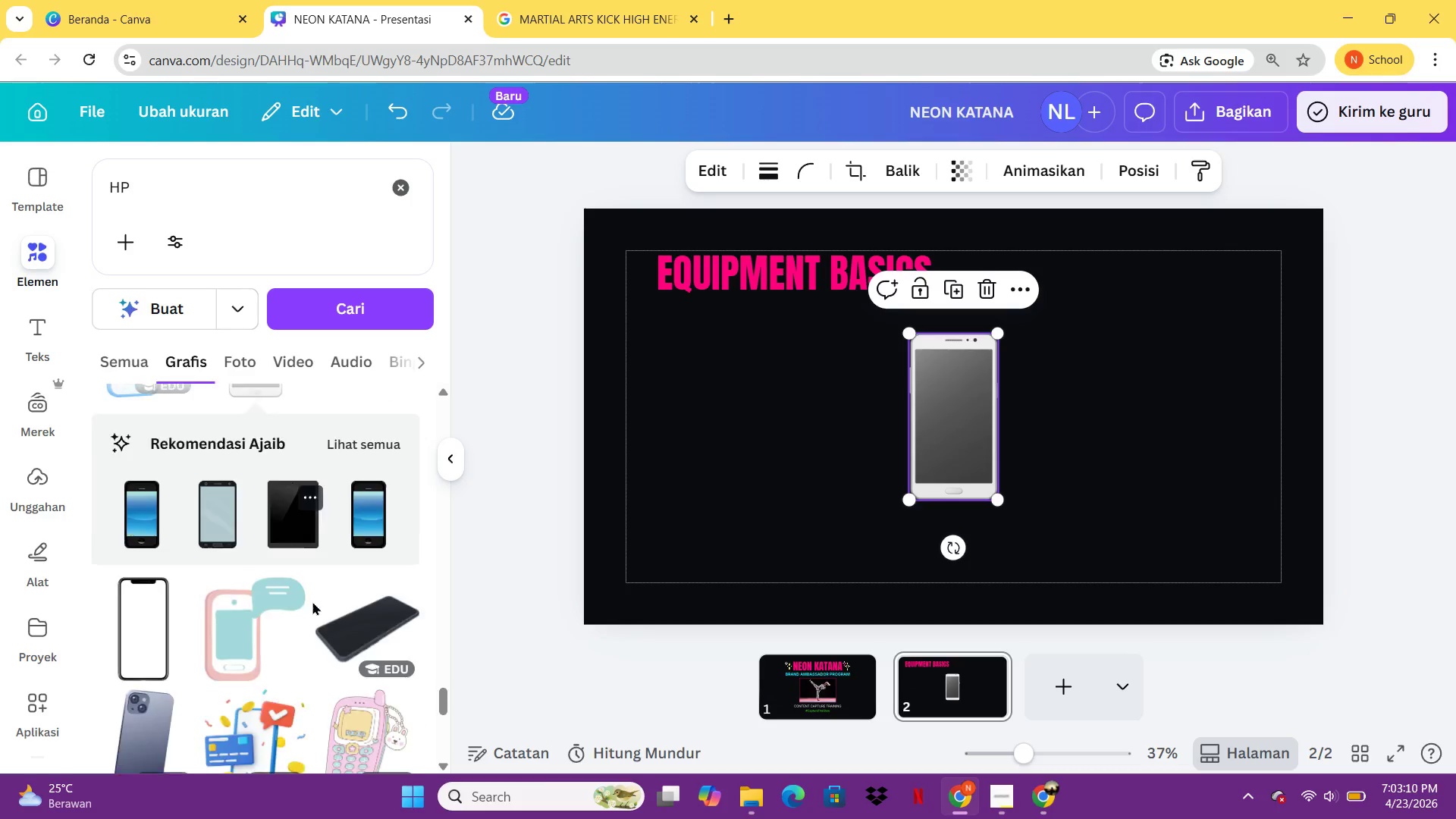 
left_click_drag(start_coordinate=[998, 500], to_coordinate=[935, 365])
 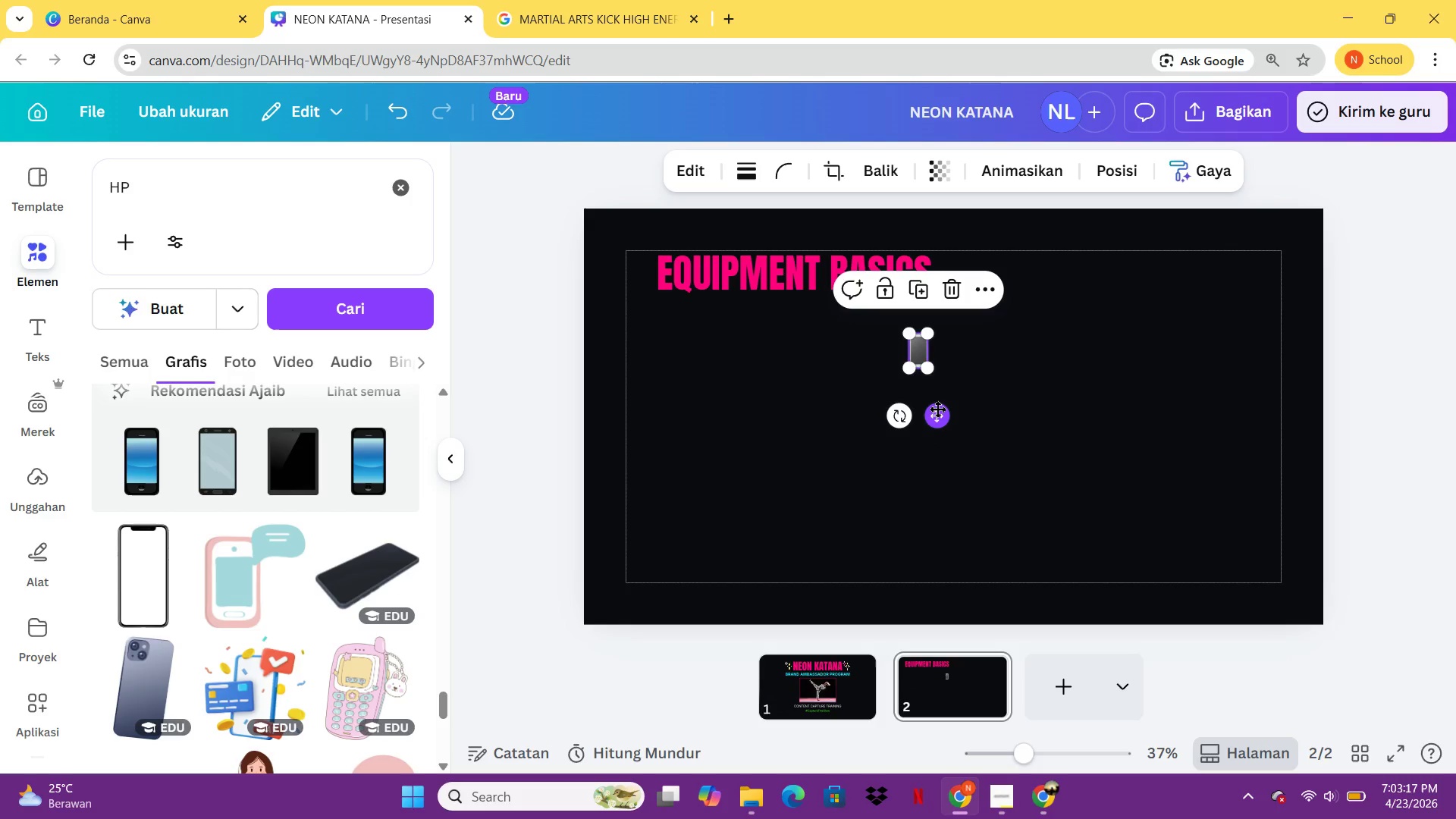 
left_click_drag(start_coordinate=[937, 409], to_coordinate=[649, 334])
 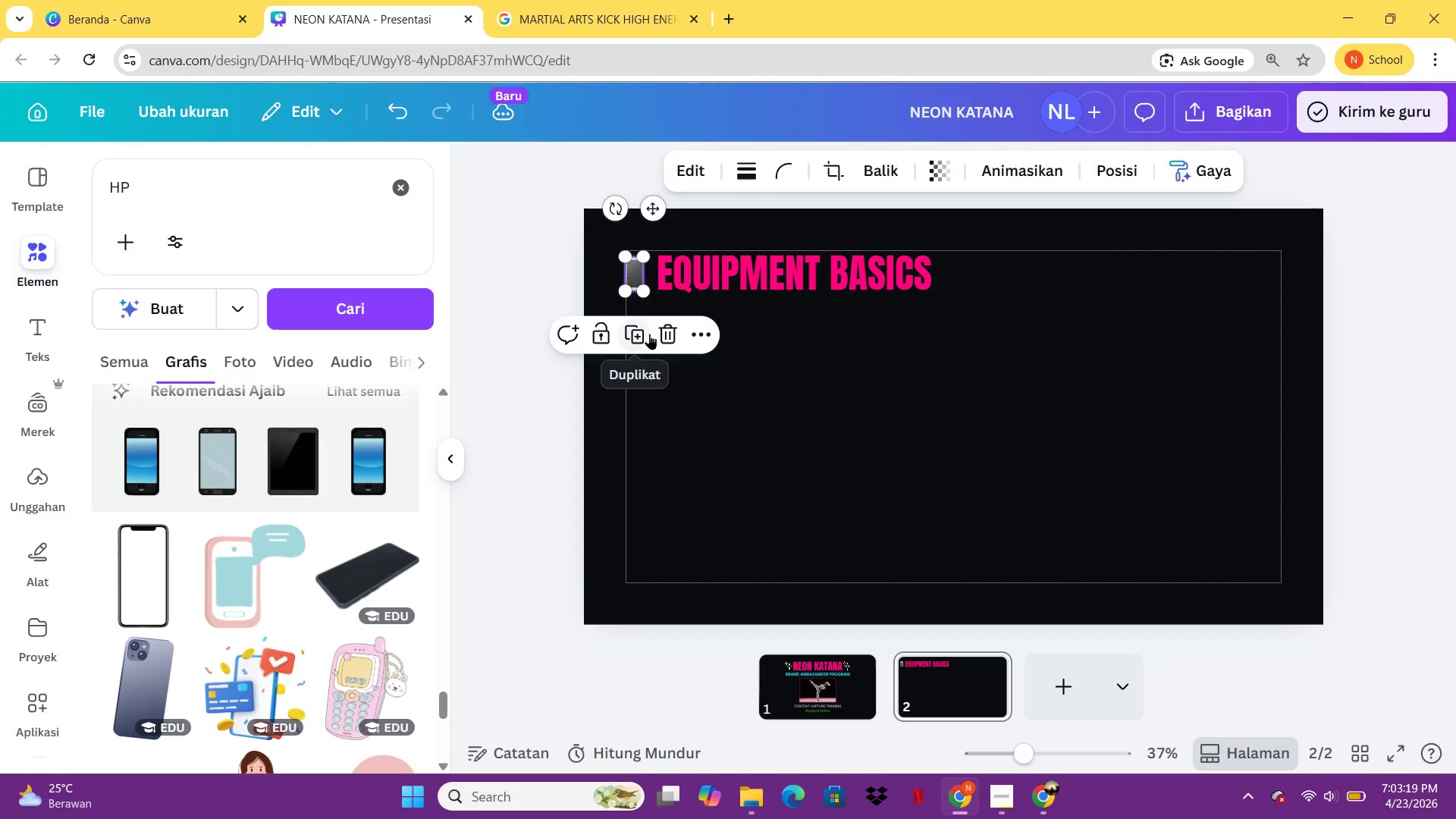 
key(Delete)
 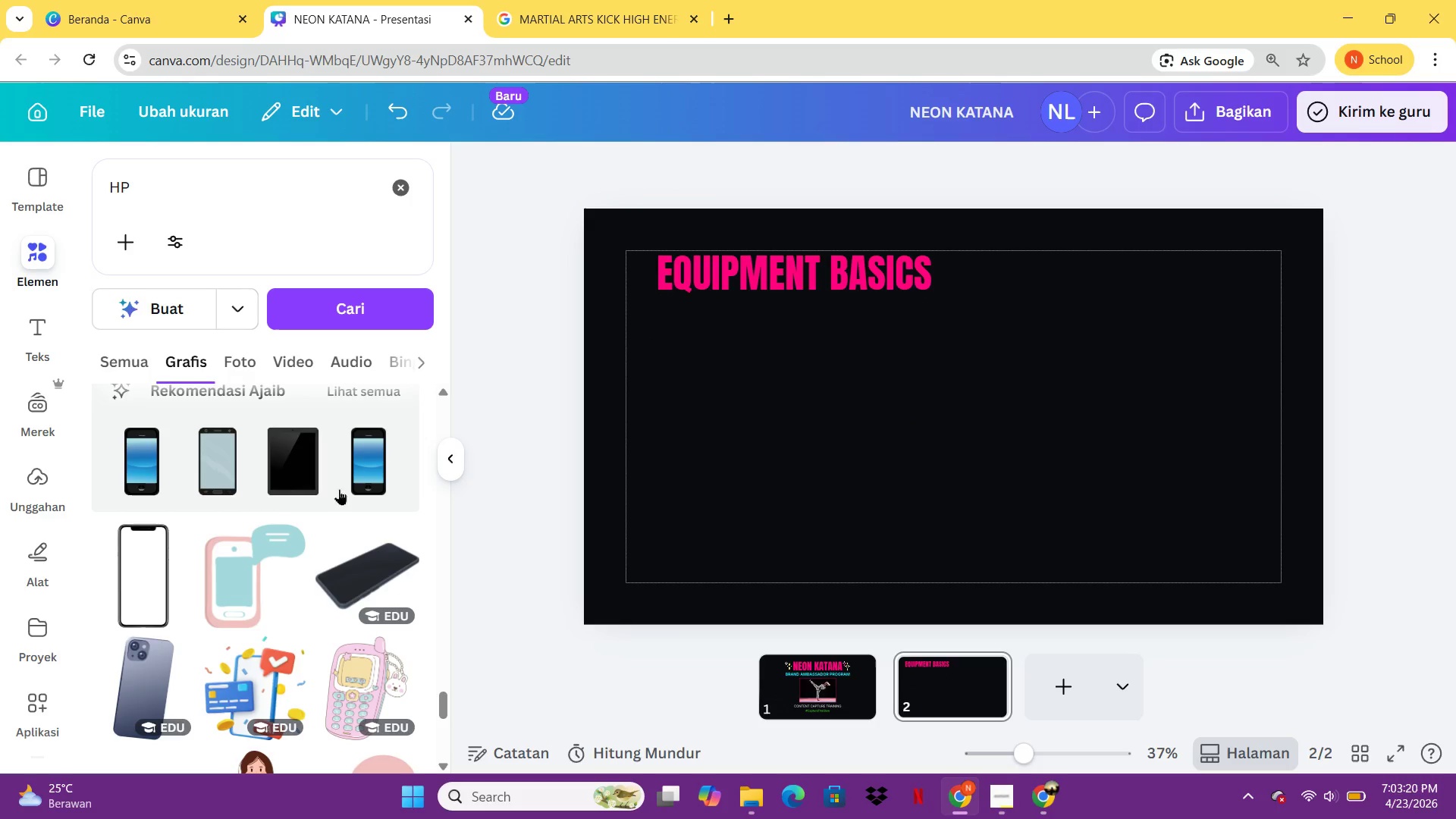 
mouse_move([290, 527])
 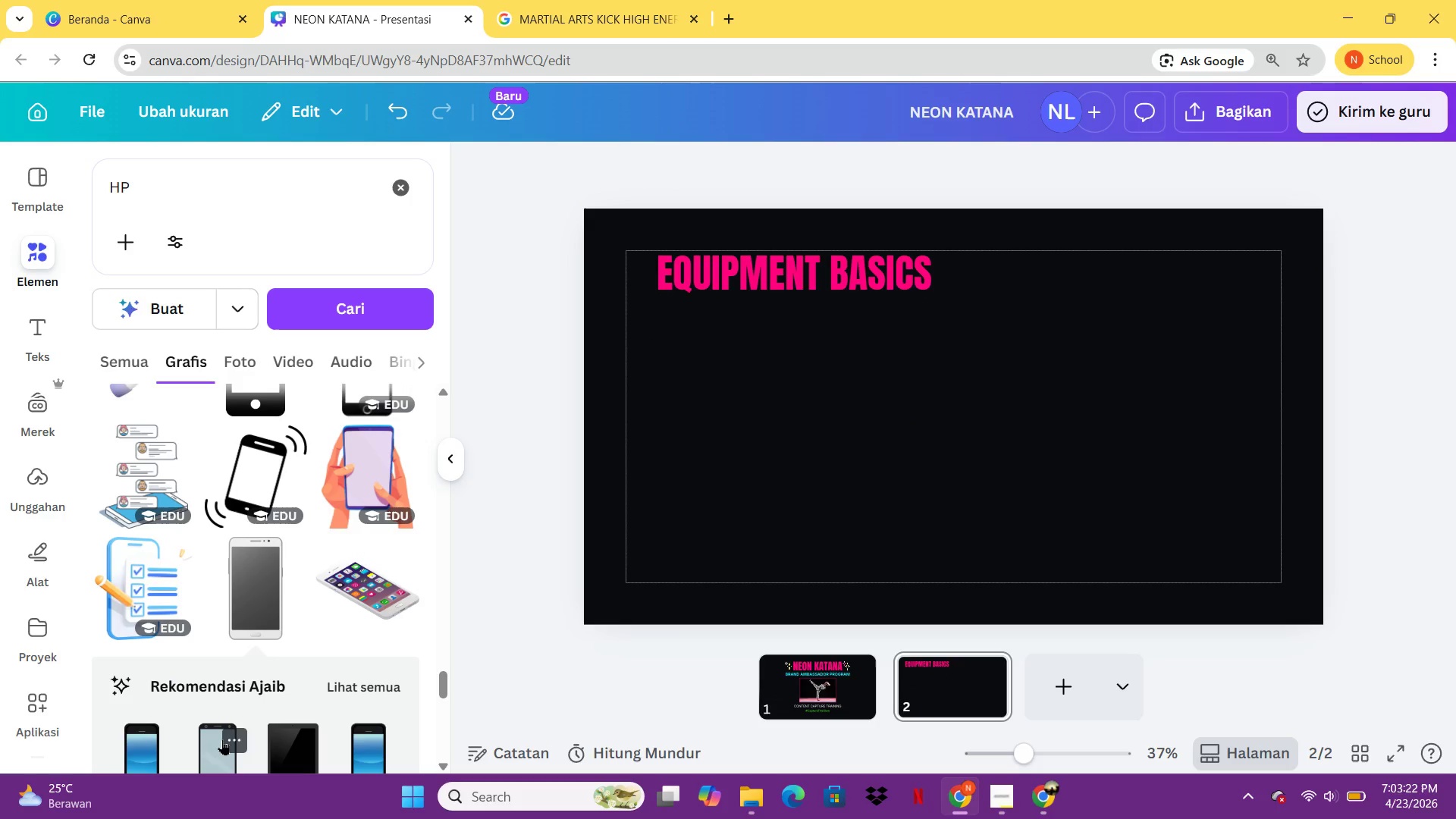 
left_click([222, 739])
 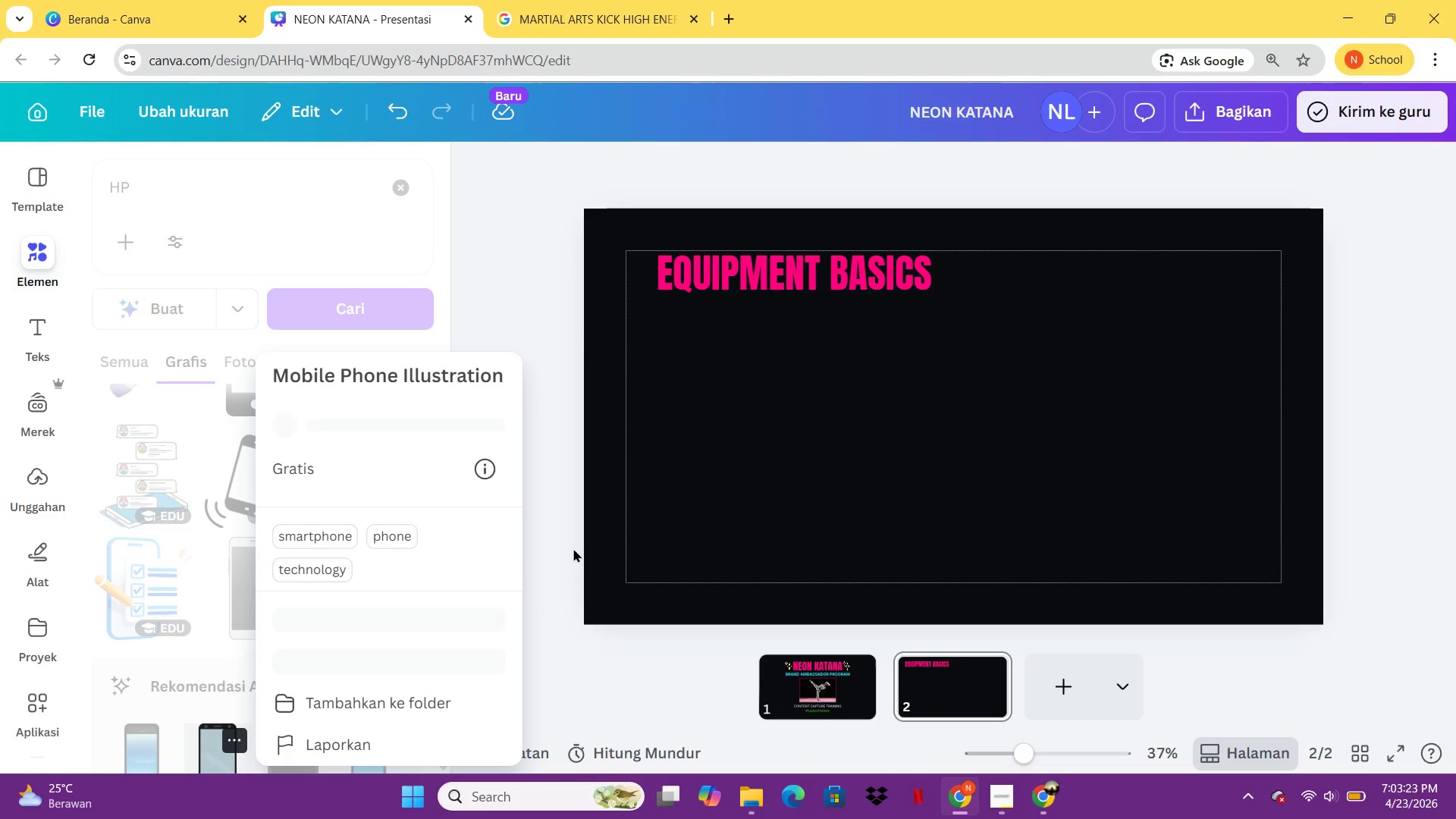 
left_click([707, 506])
 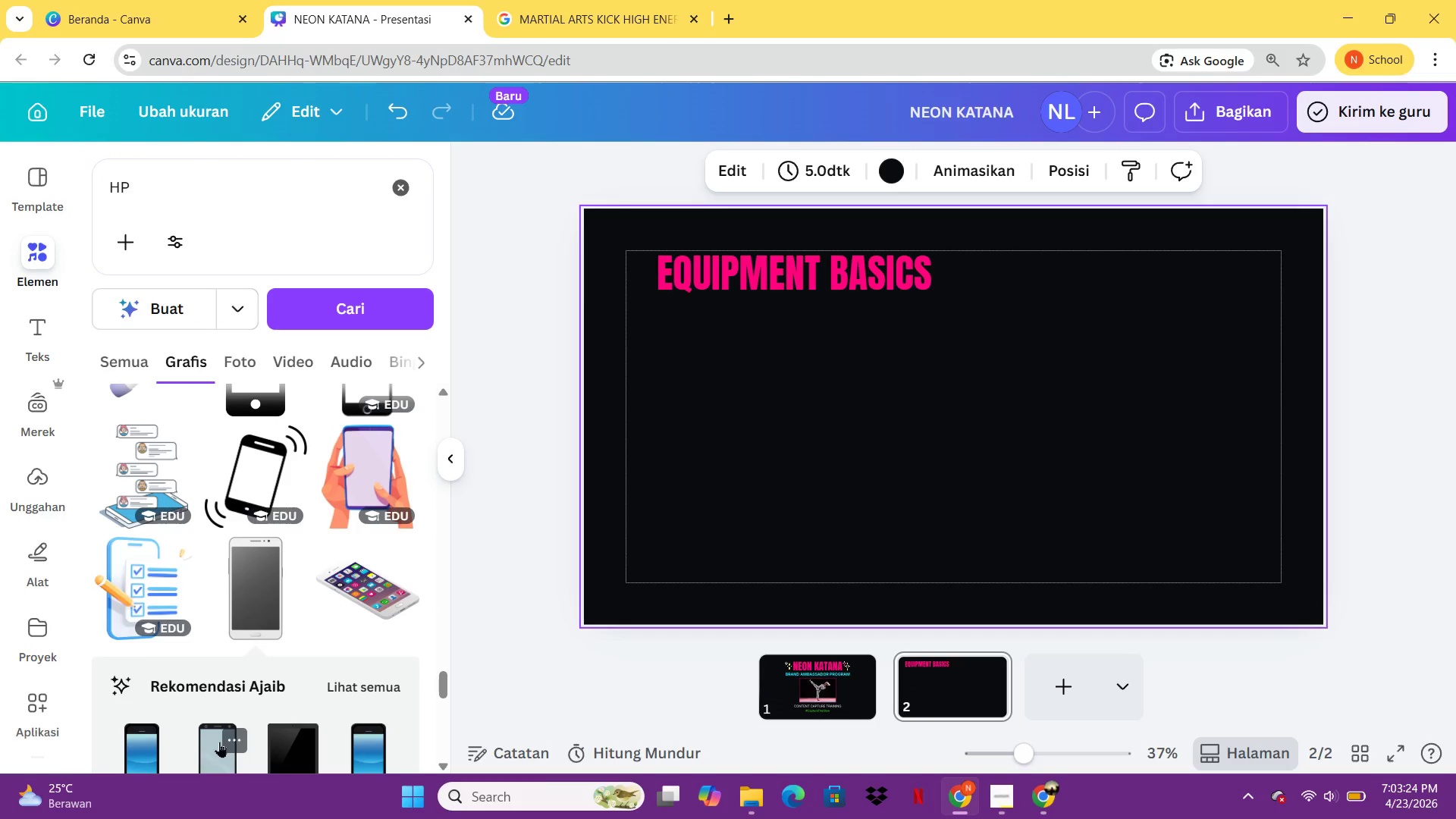 
left_click([221, 742])
 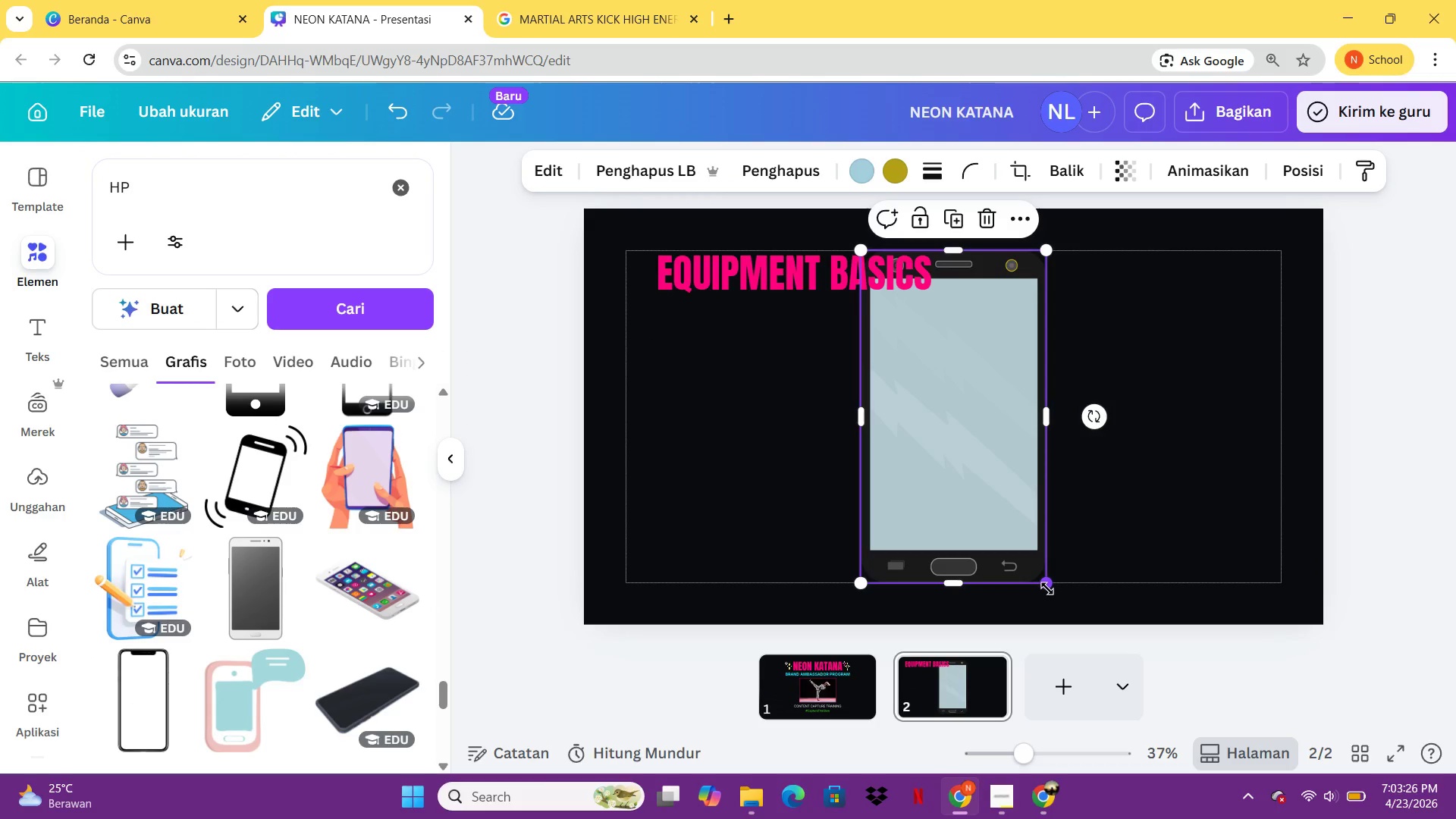 
left_click_drag(start_coordinate=[1047, 588], to_coordinate=[885, 312])
 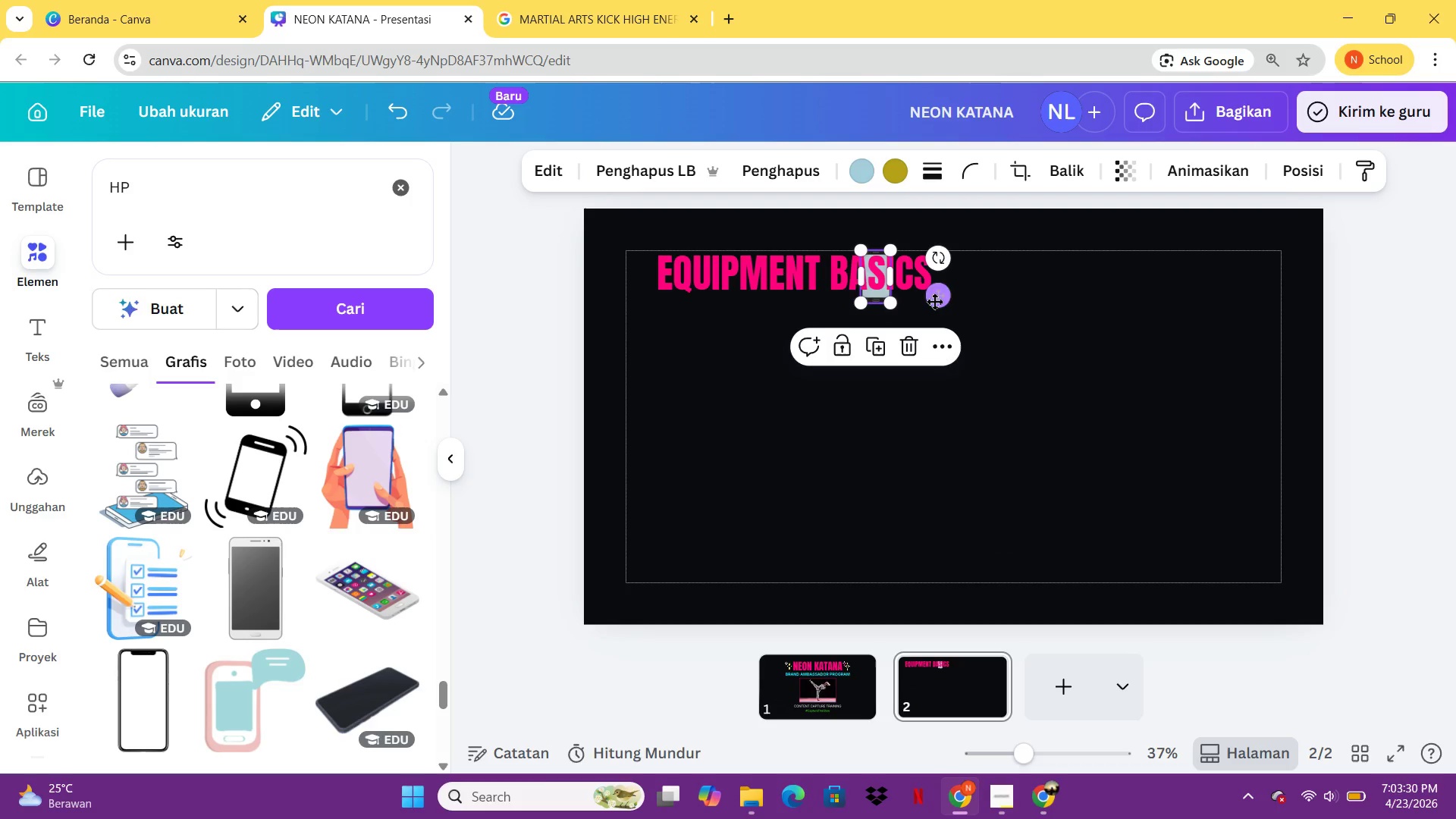 
left_click_drag(start_coordinate=[934, 301], to_coordinate=[698, 310])
 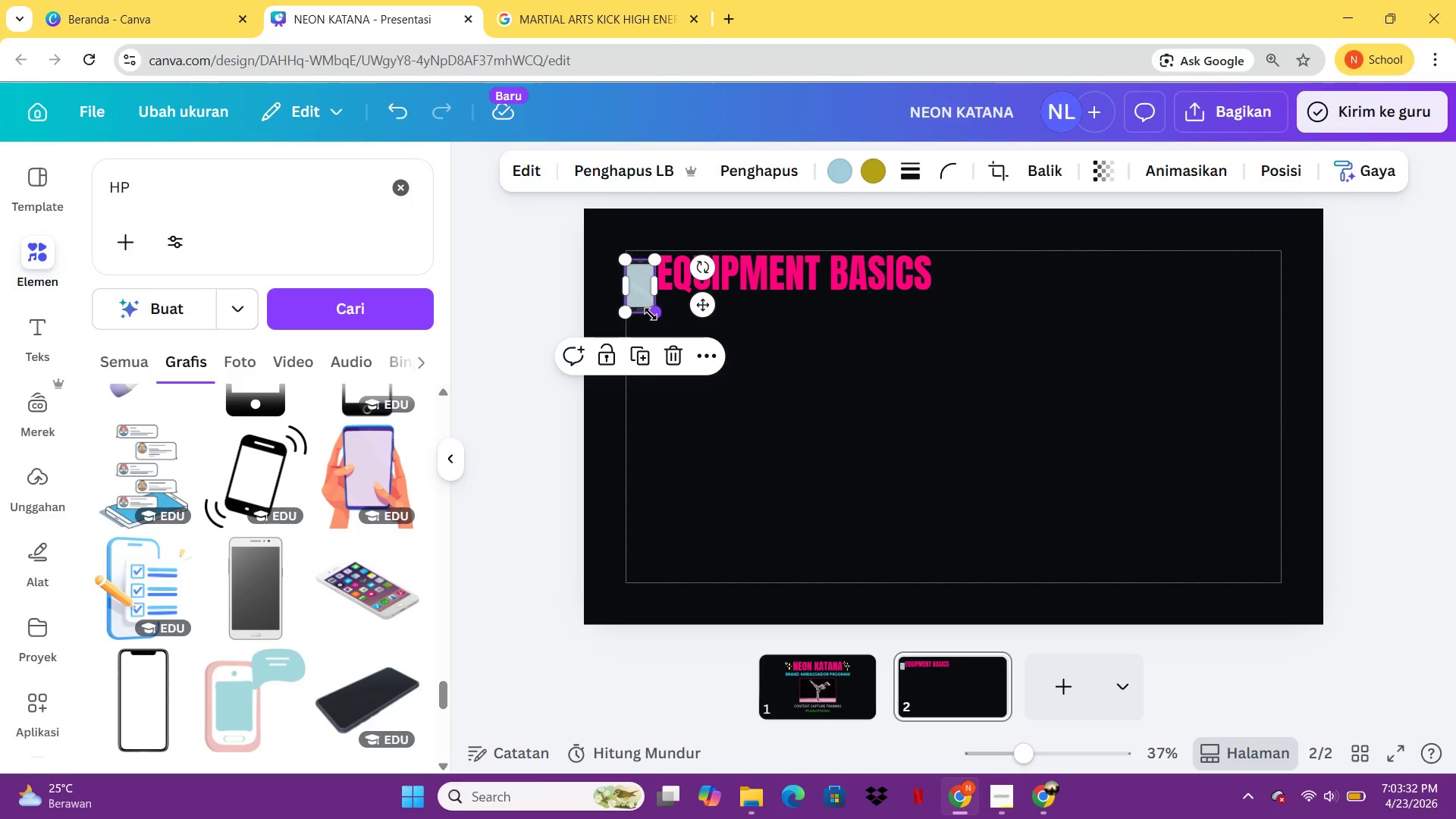 
left_click_drag(start_coordinate=[651, 314], to_coordinate=[651, 293])
 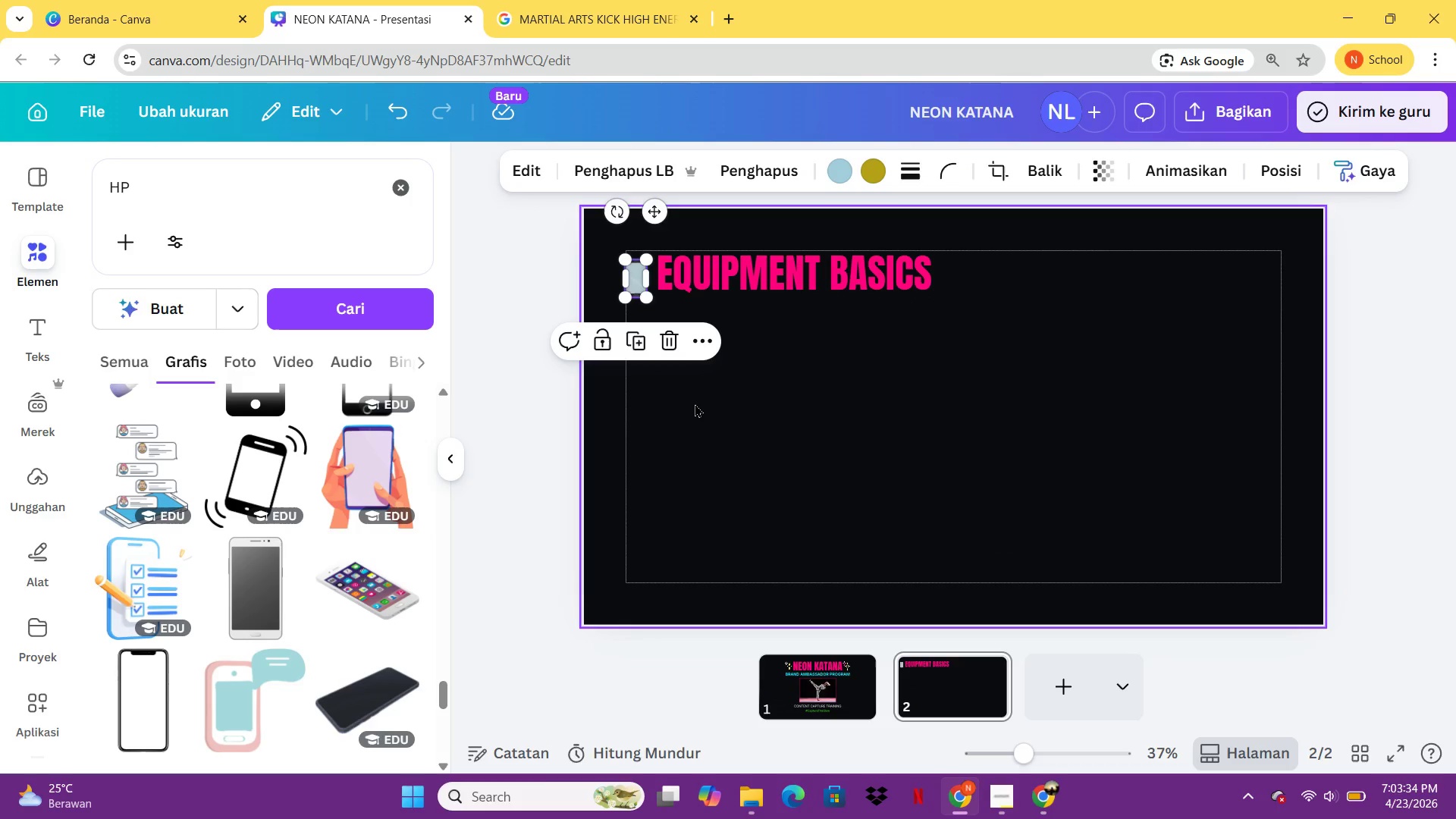 
left_click([695, 403])
 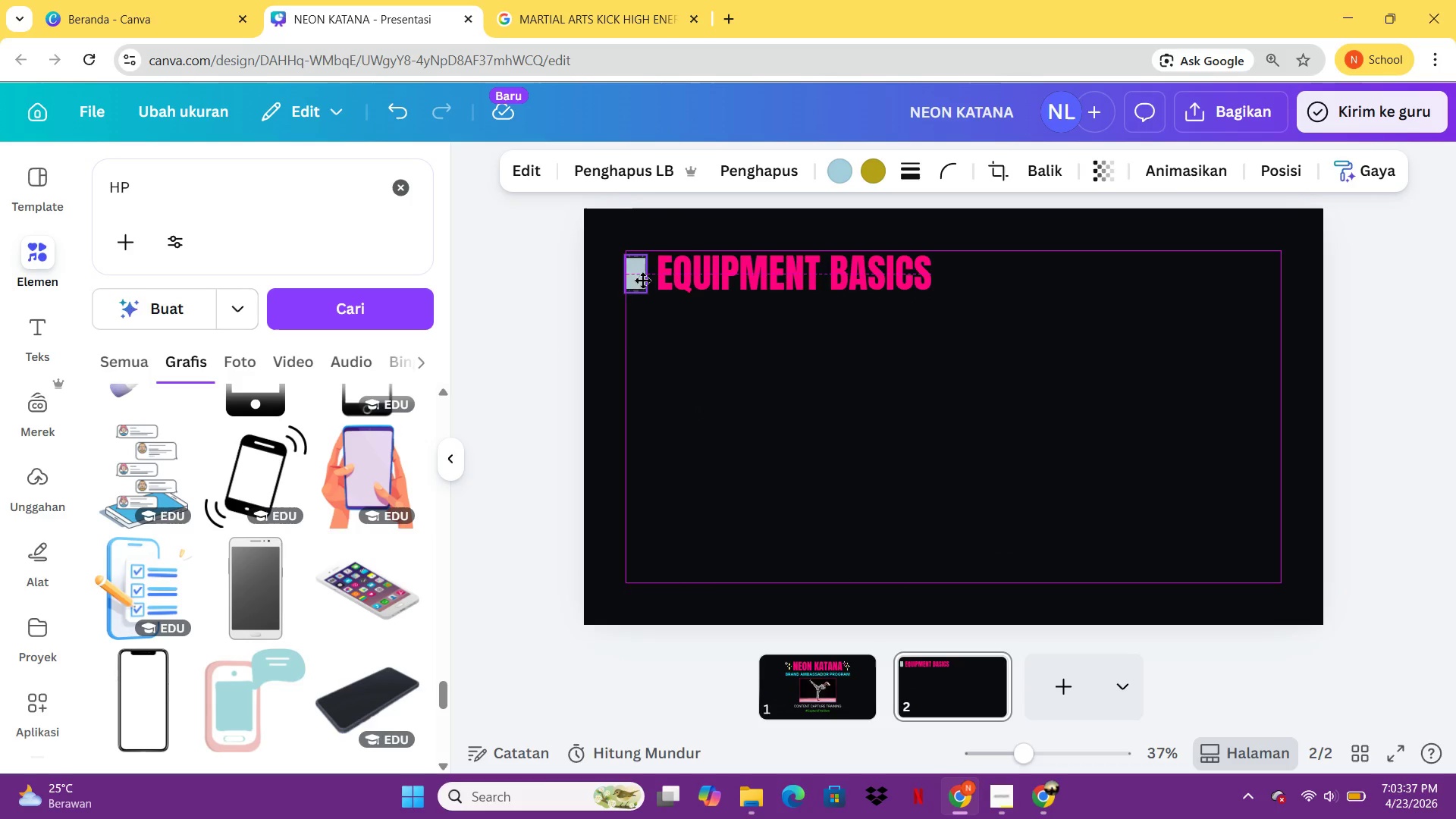 
left_click([767, 408])
 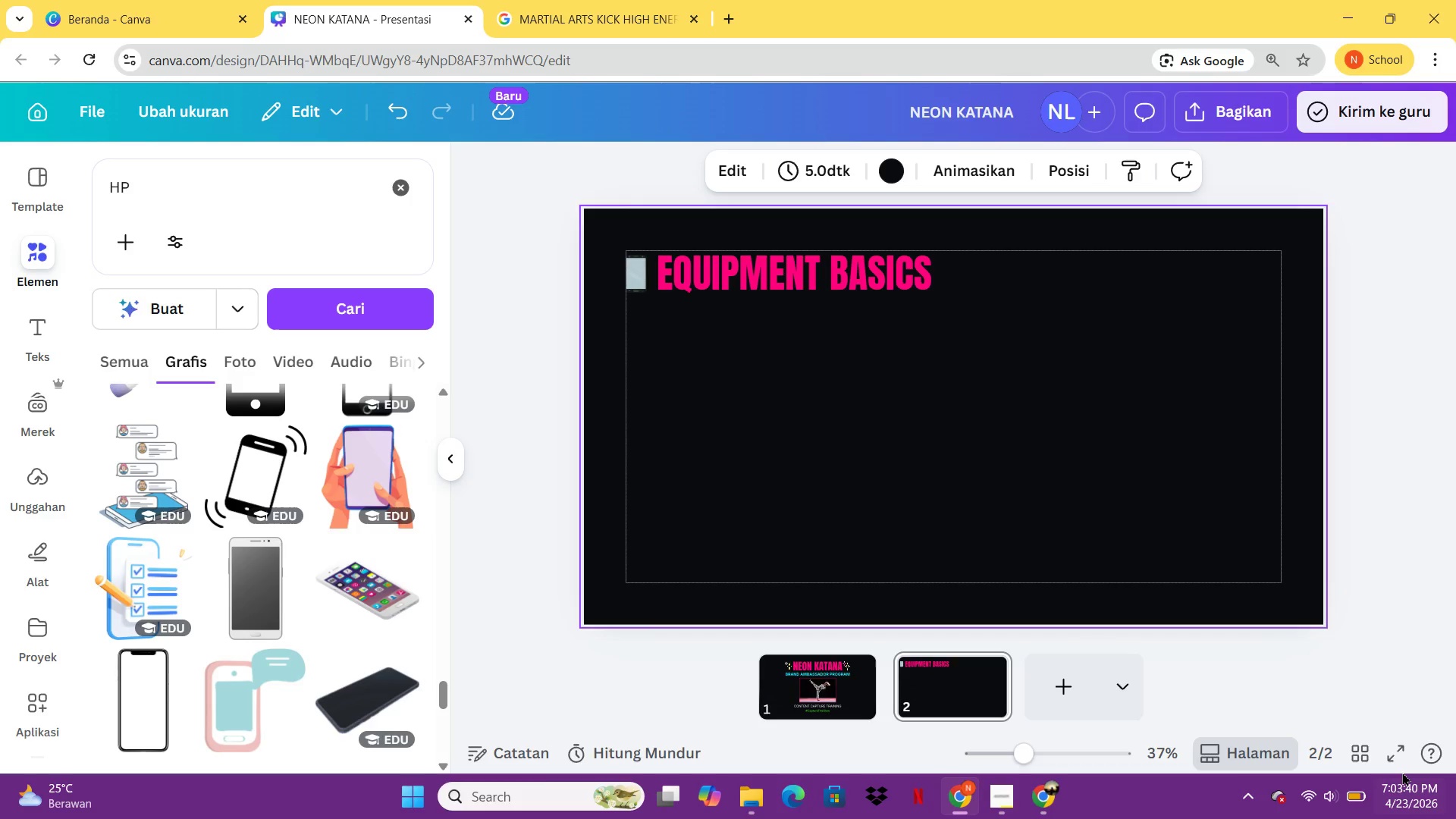 
left_click([1396, 755])
 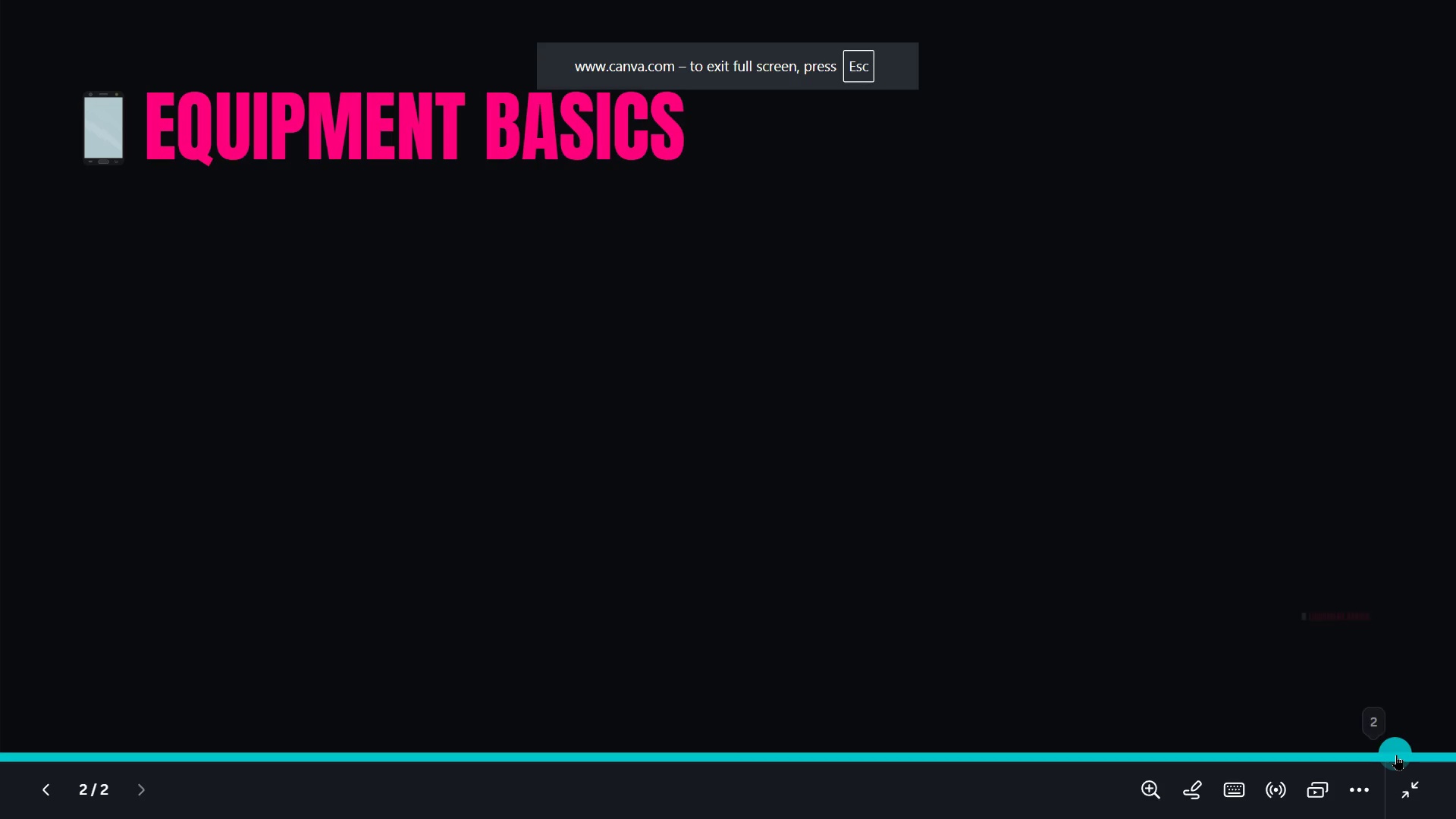 
key(Escape)
 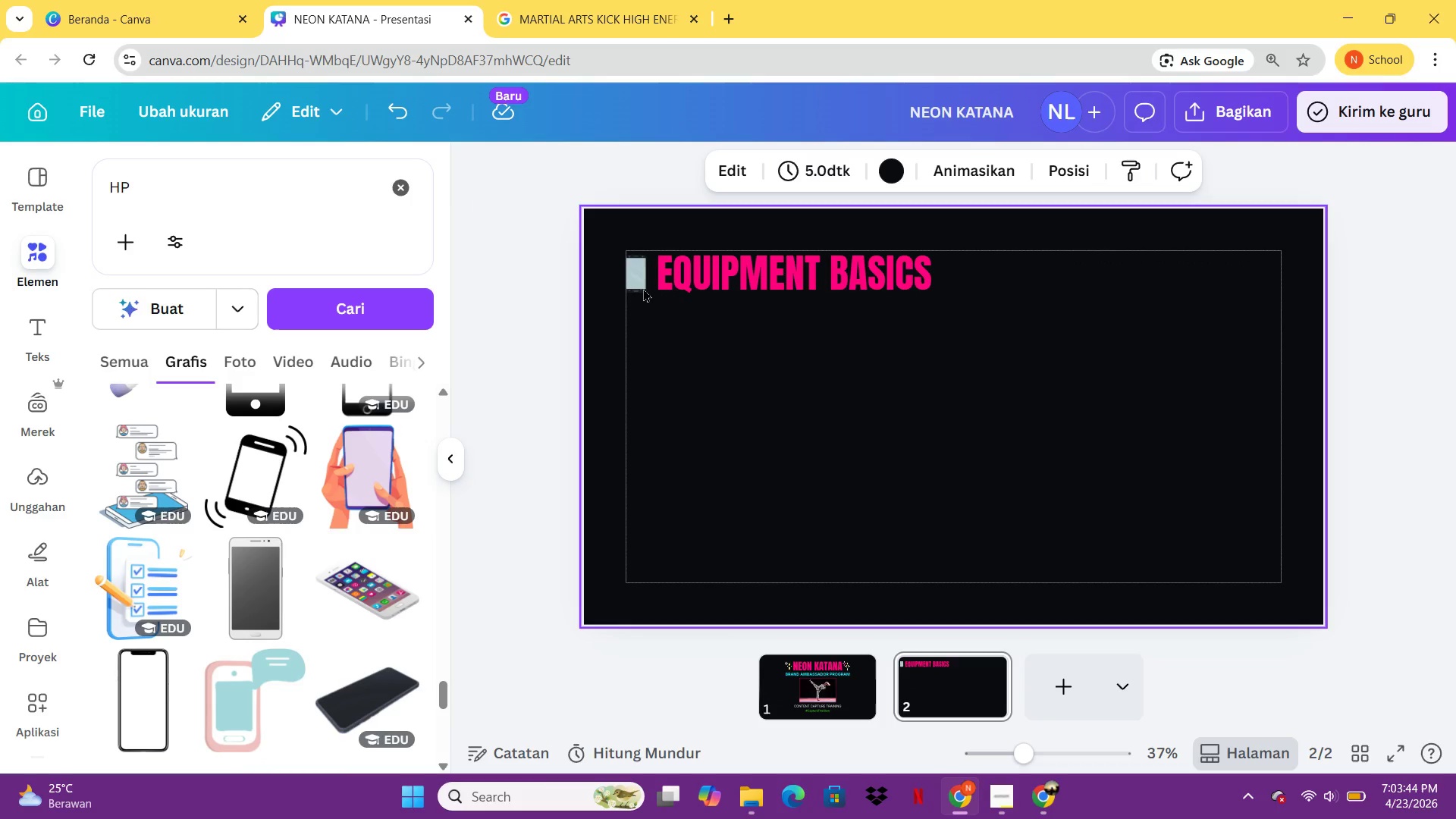 
left_click([639, 278])
 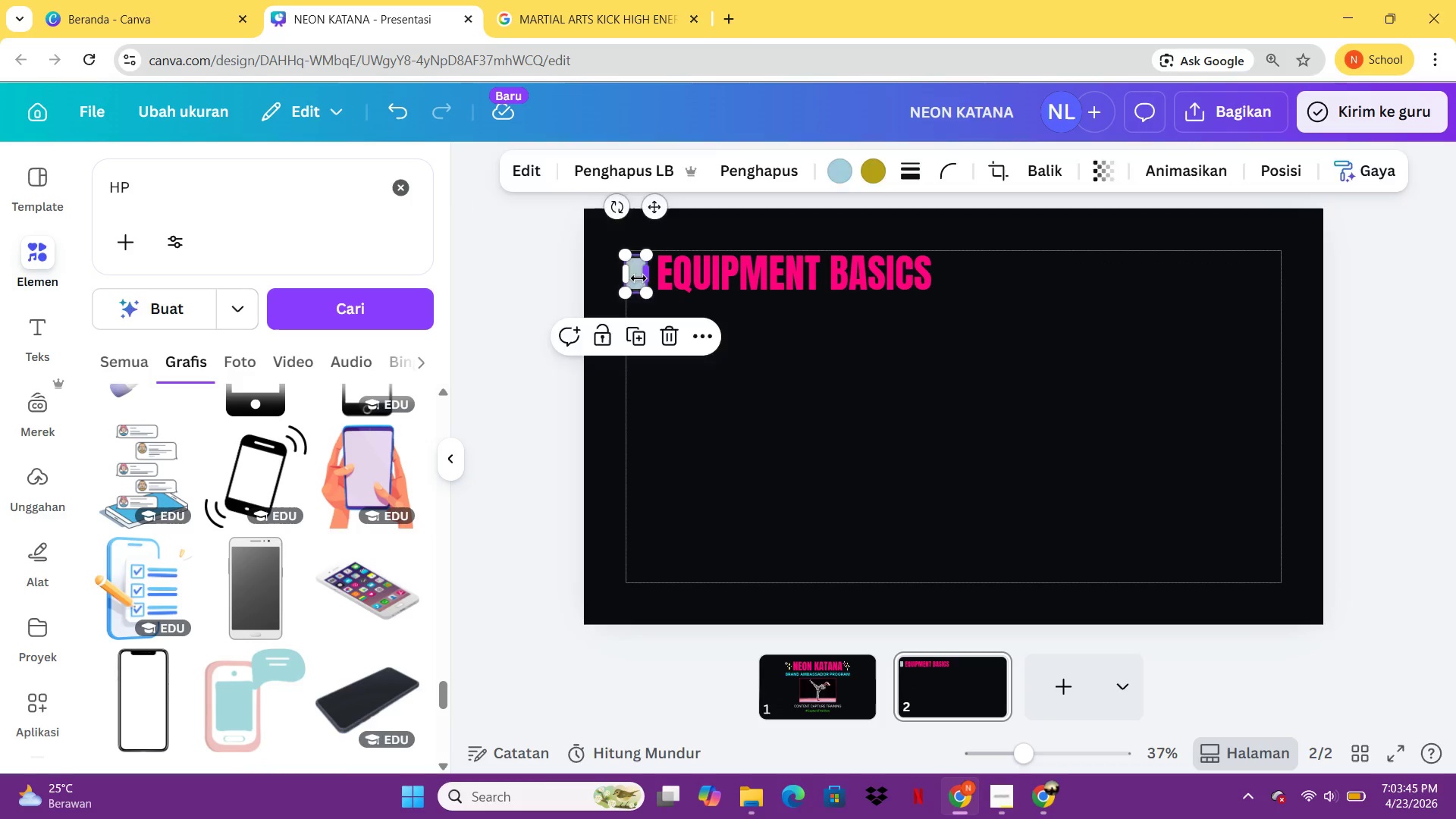 
key(Delete)
 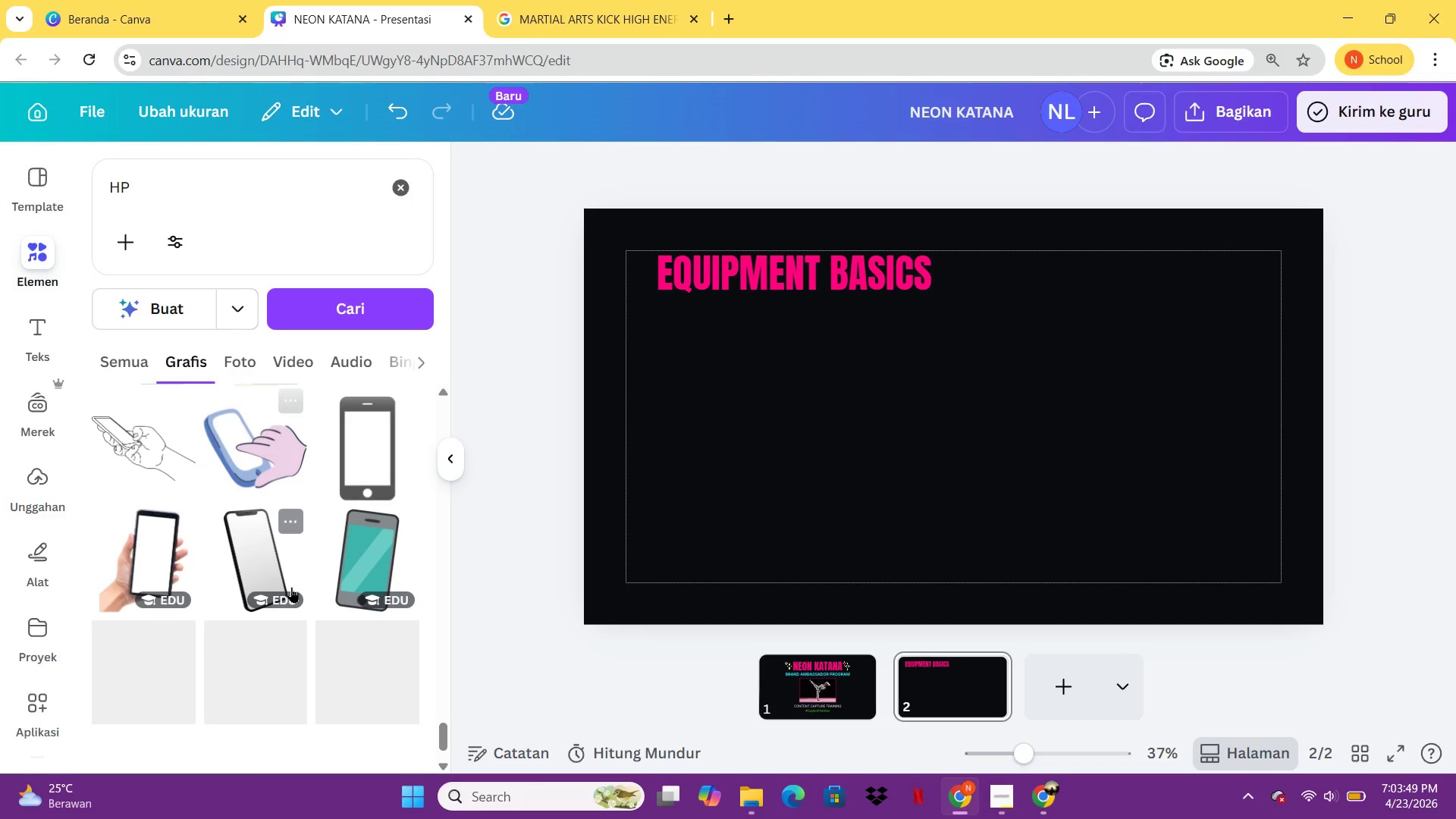 
wait(5.3)
 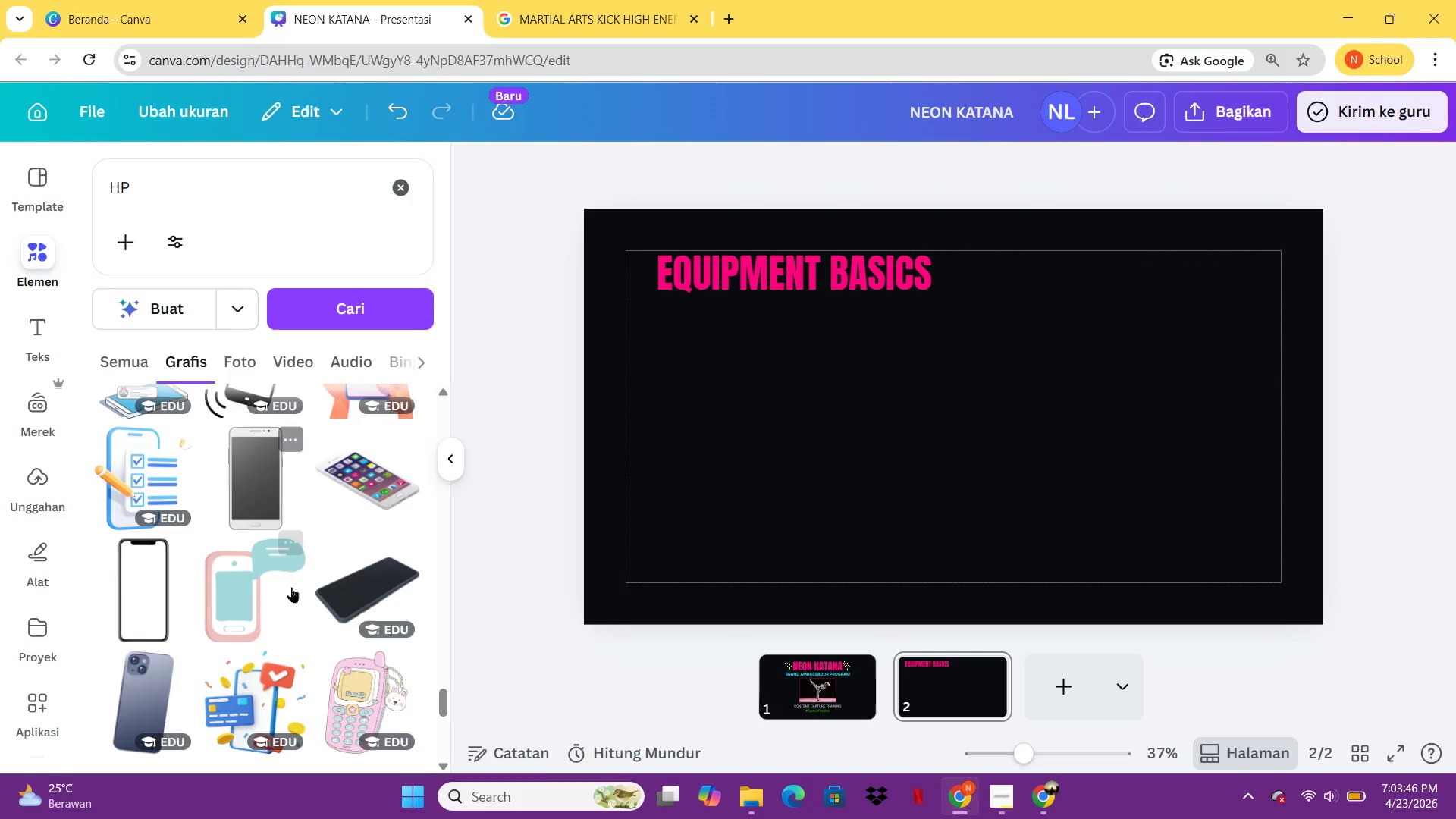 
left_click([385, 536])
 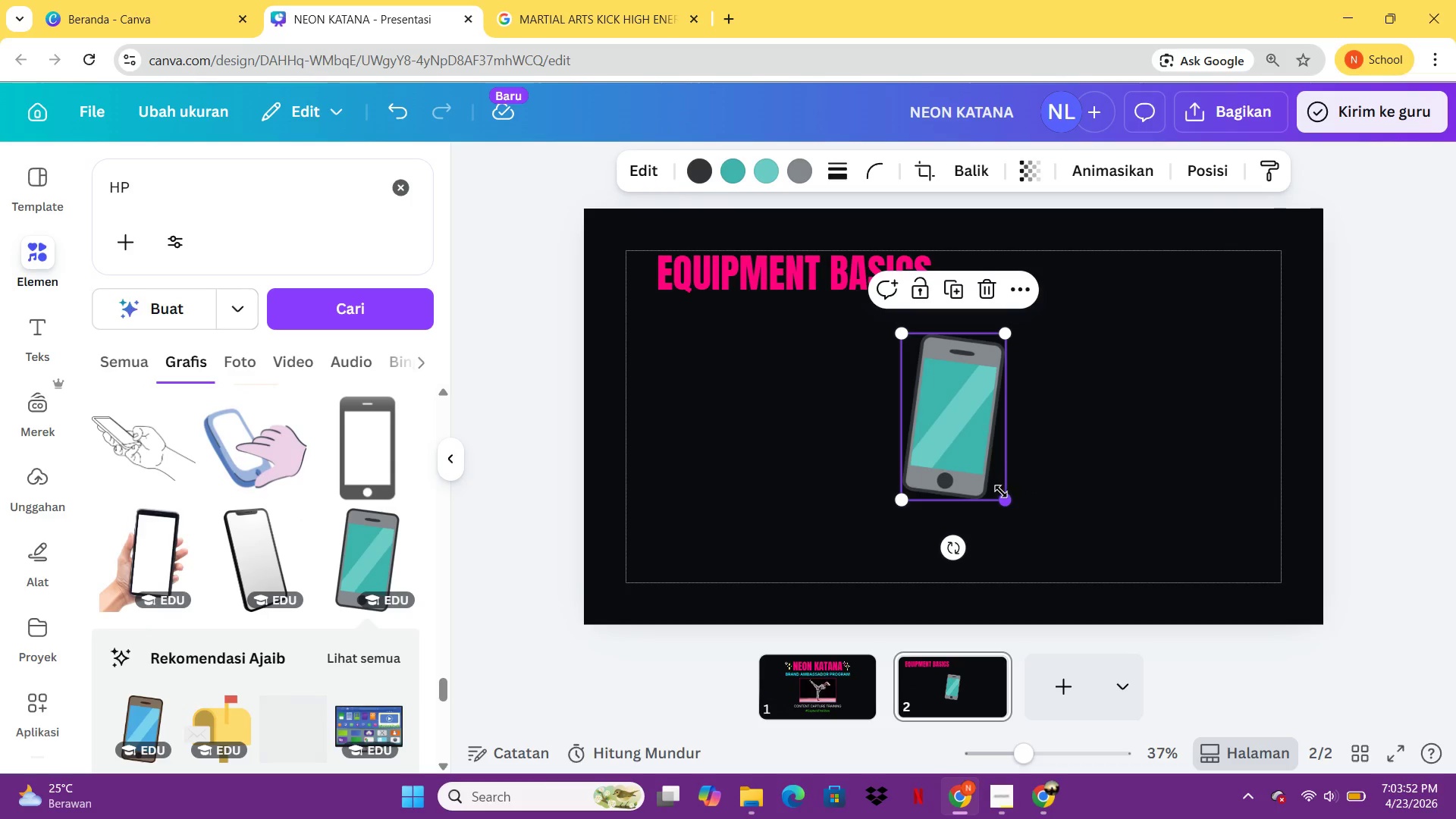 
left_click_drag(start_coordinate=[1001, 491], to_coordinate=[930, 382])
 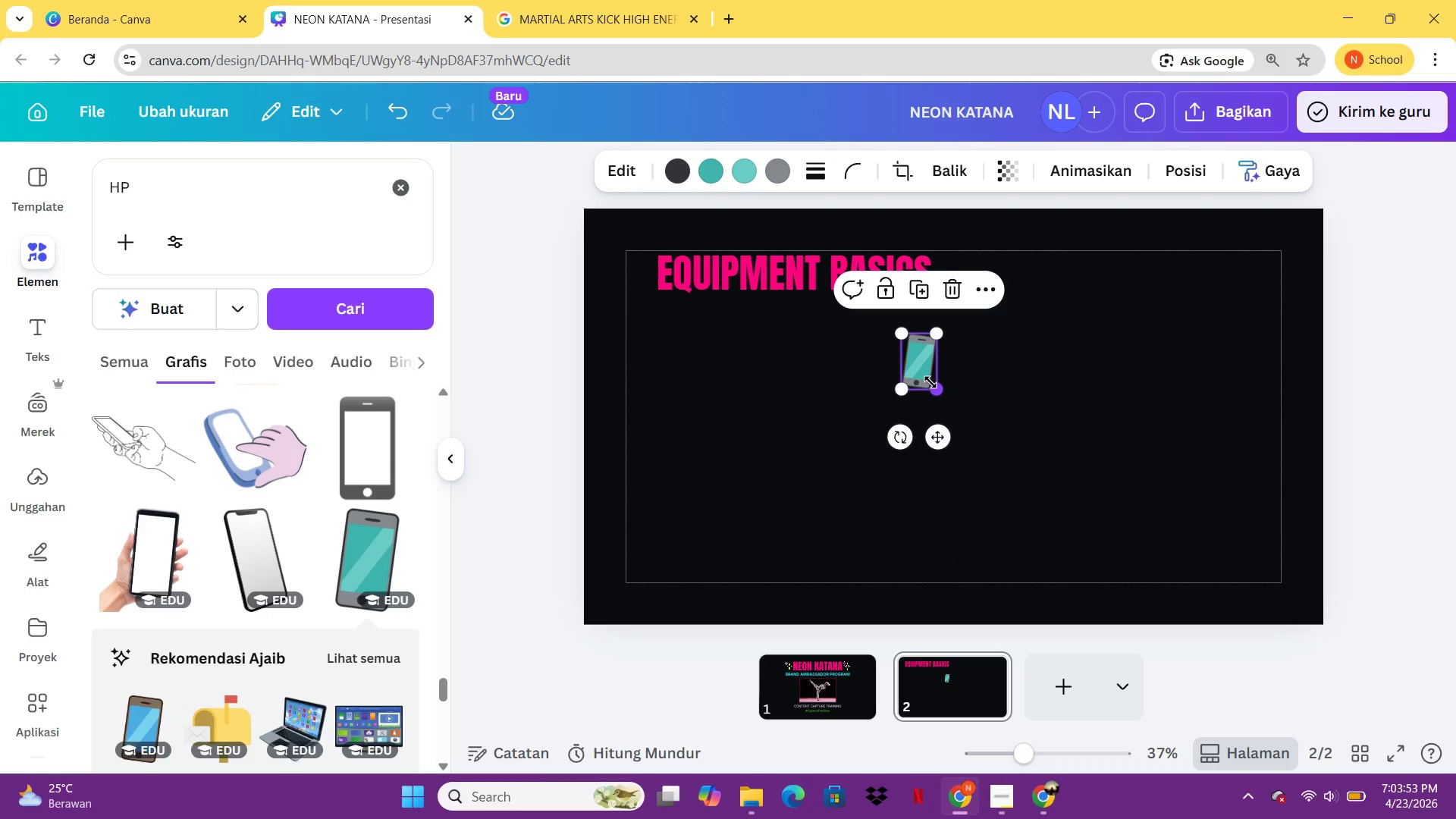 
left_click_drag(start_coordinate=[930, 382], to_coordinate=[941, 399])
 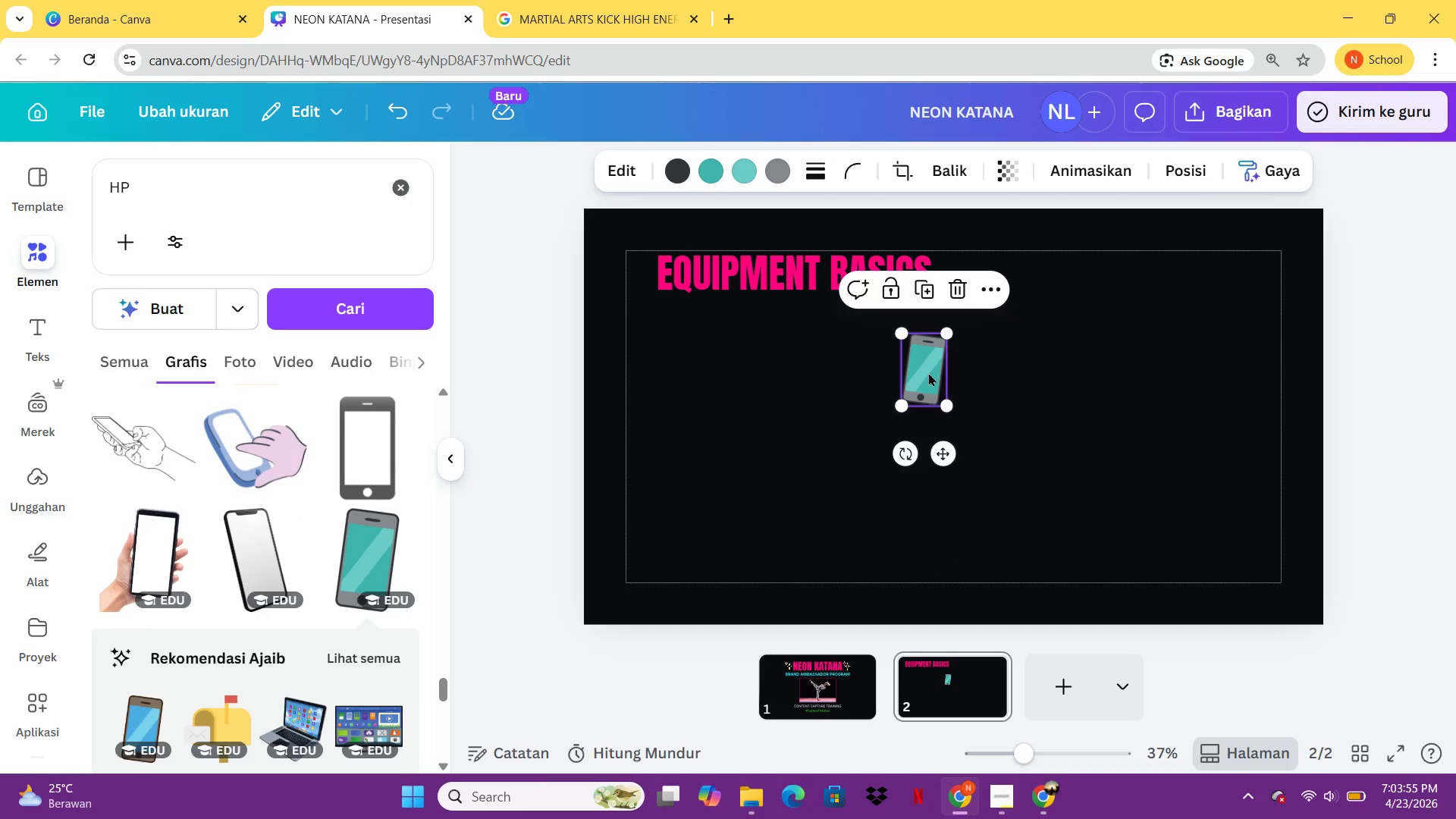 
left_click_drag(start_coordinate=[928, 372], to_coordinate=[641, 286])
 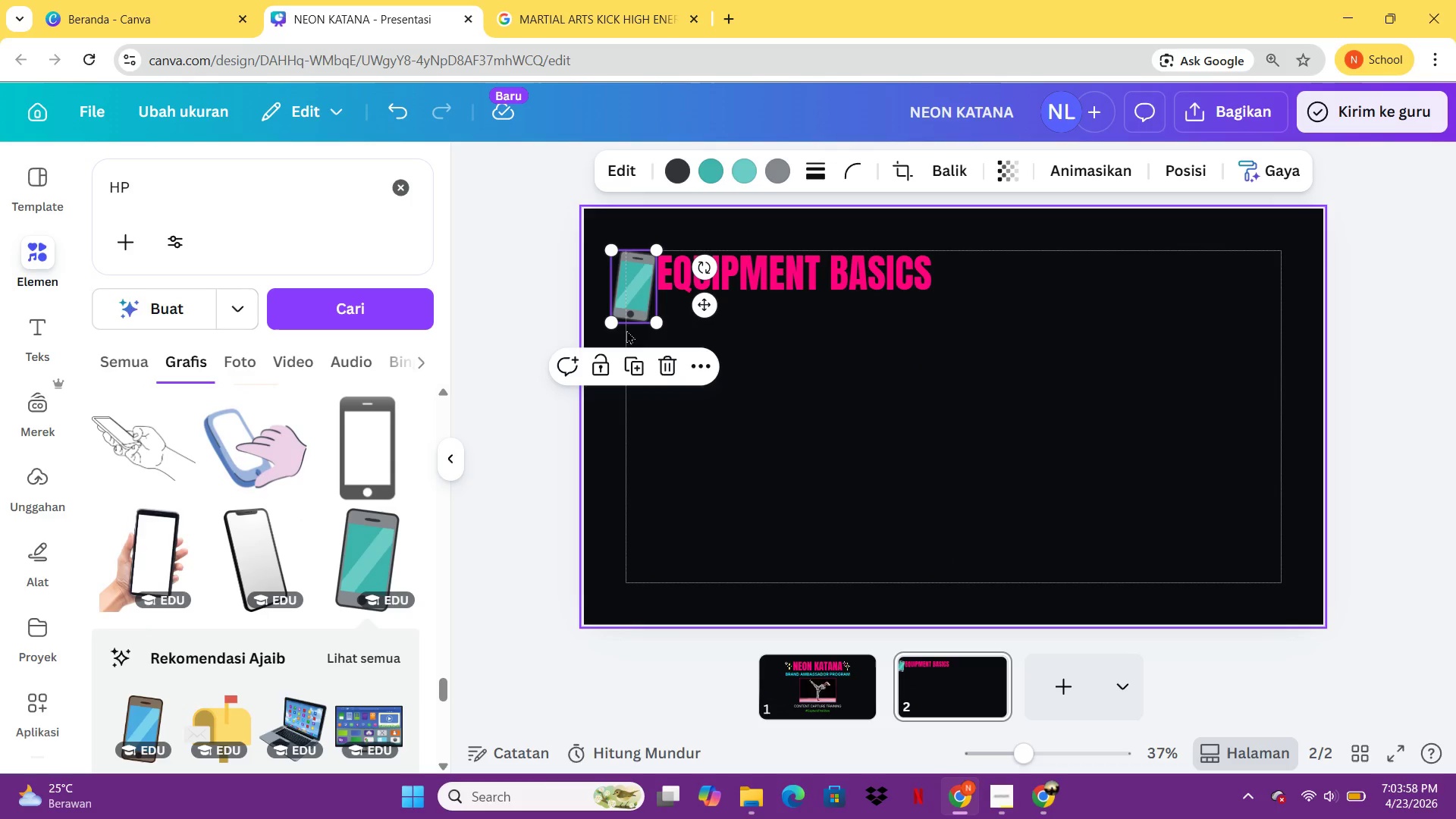 
left_click_drag(start_coordinate=[610, 325], to_coordinate=[628, 303])
 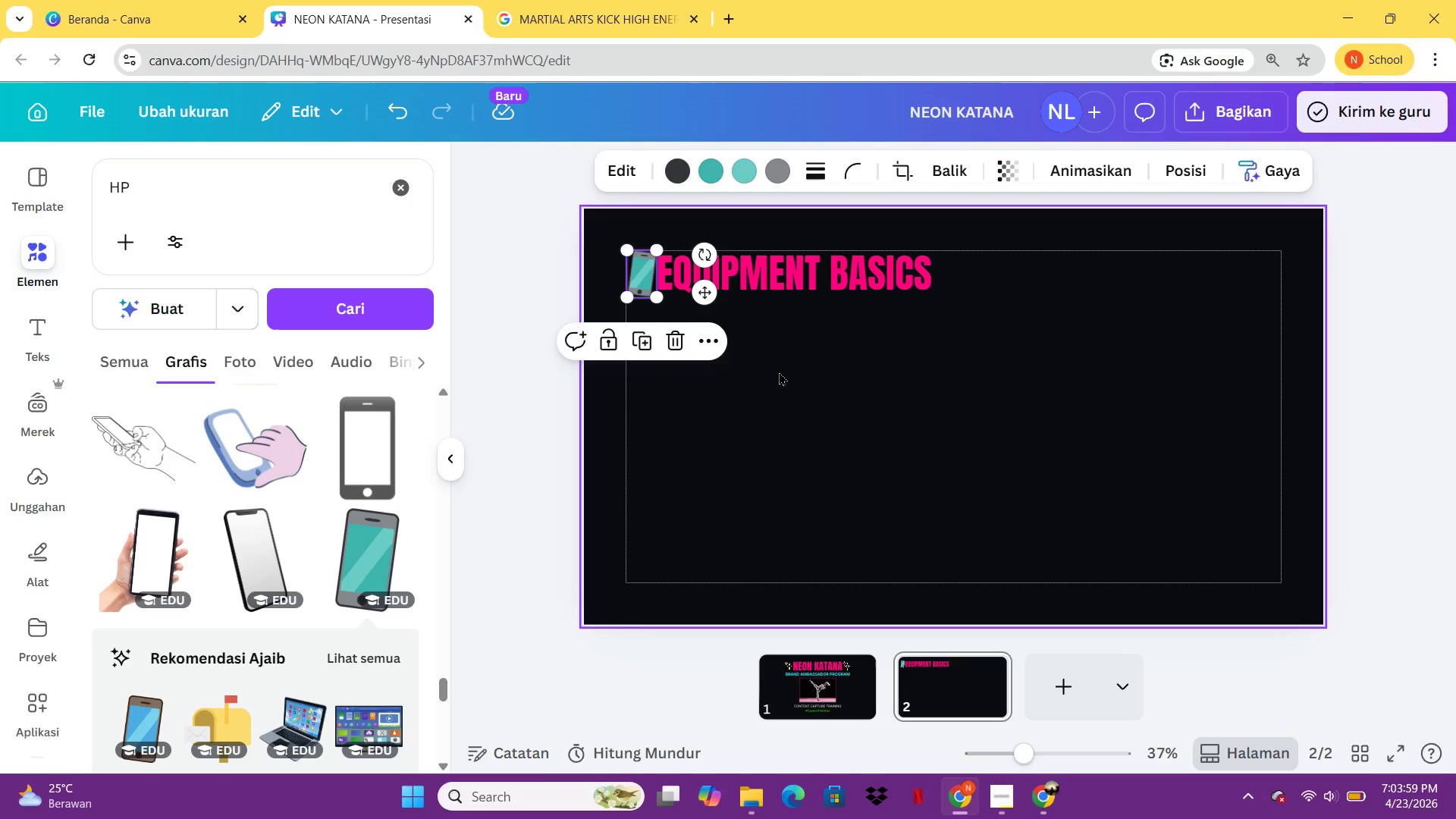 
left_click([780, 372])
 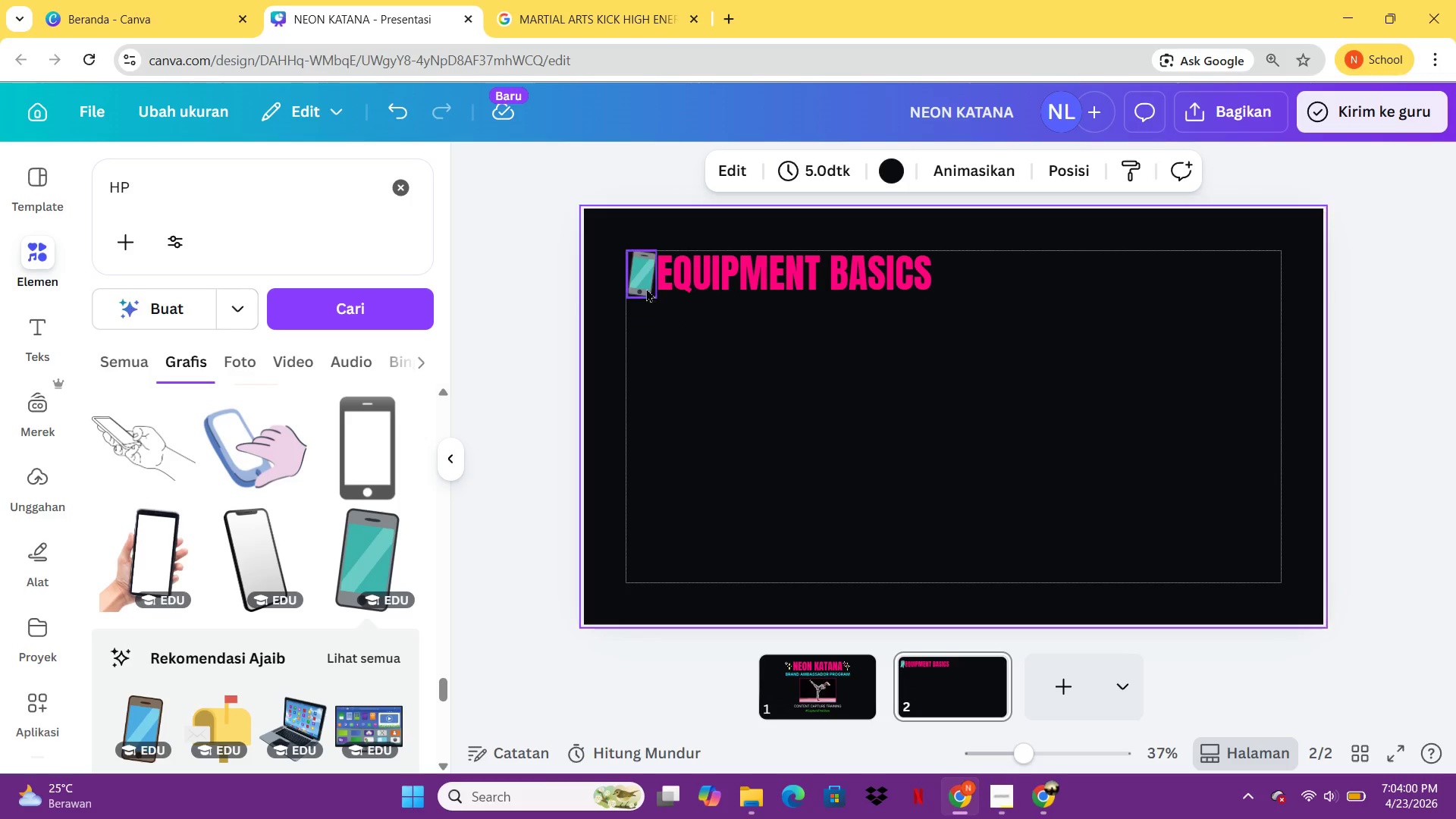 
left_click([645, 287])
 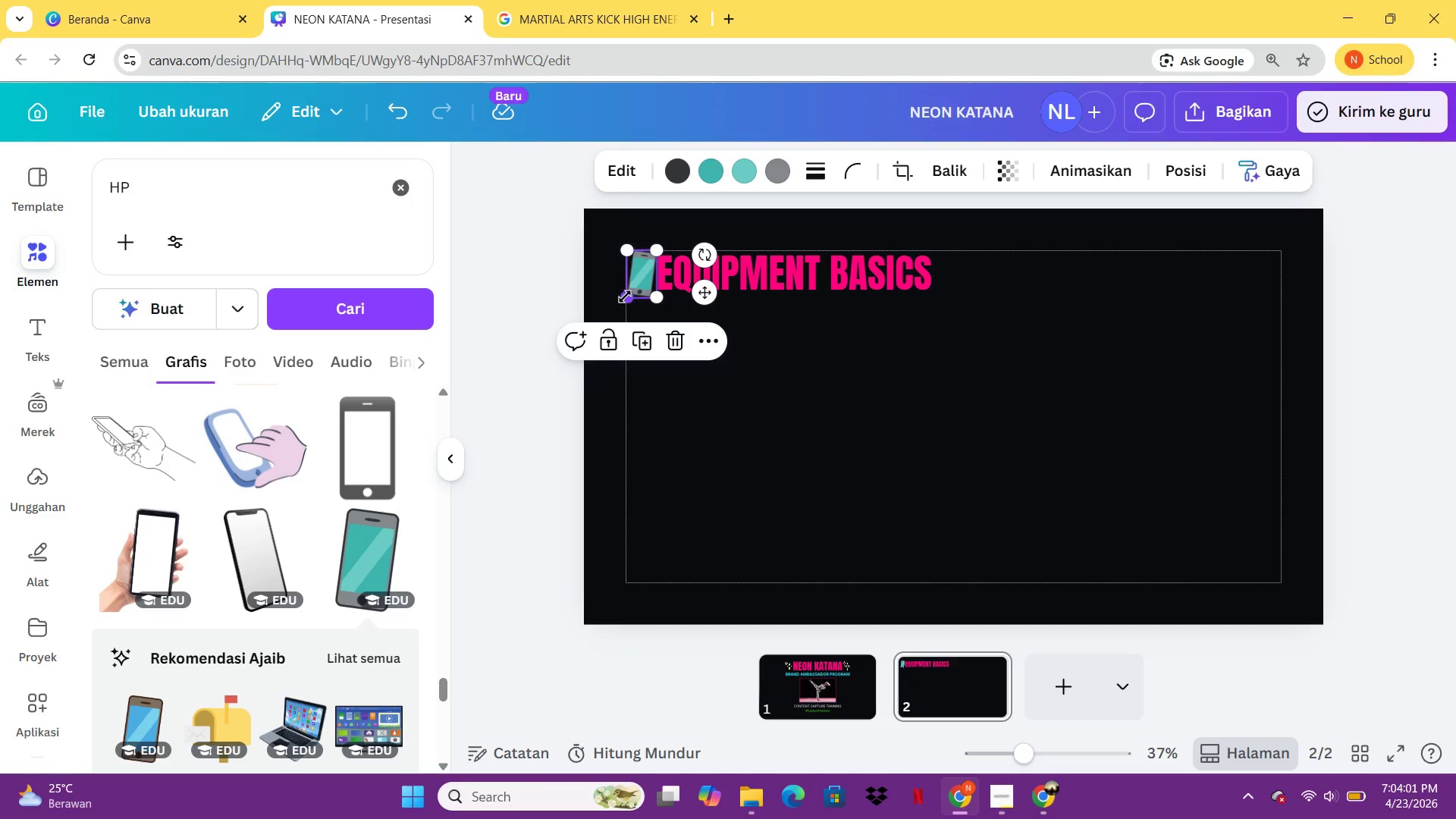 
left_click_drag(start_coordinate=[625, 297], to_coordinate=[628, 289])
 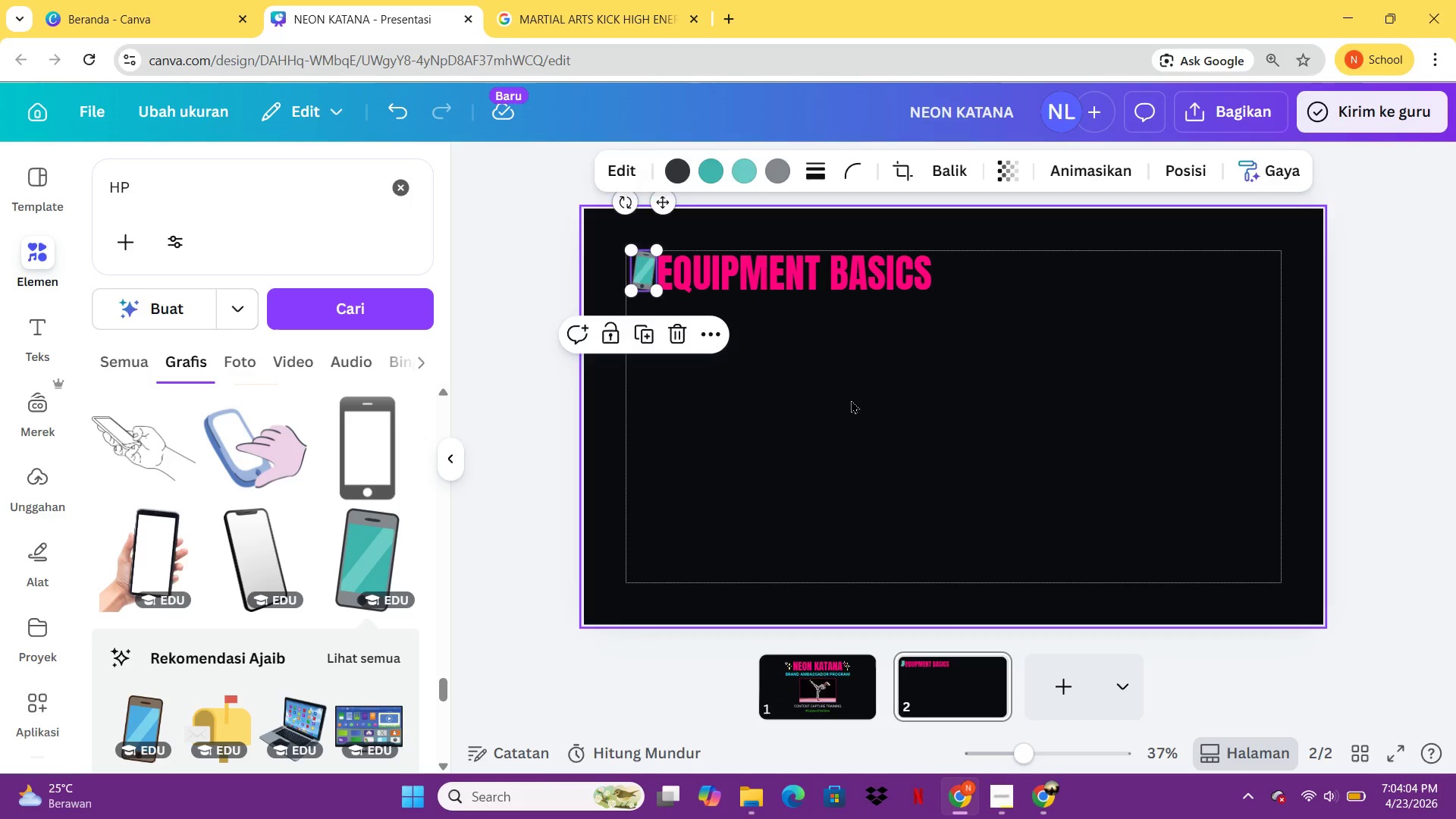 
left_click([851, 400])
 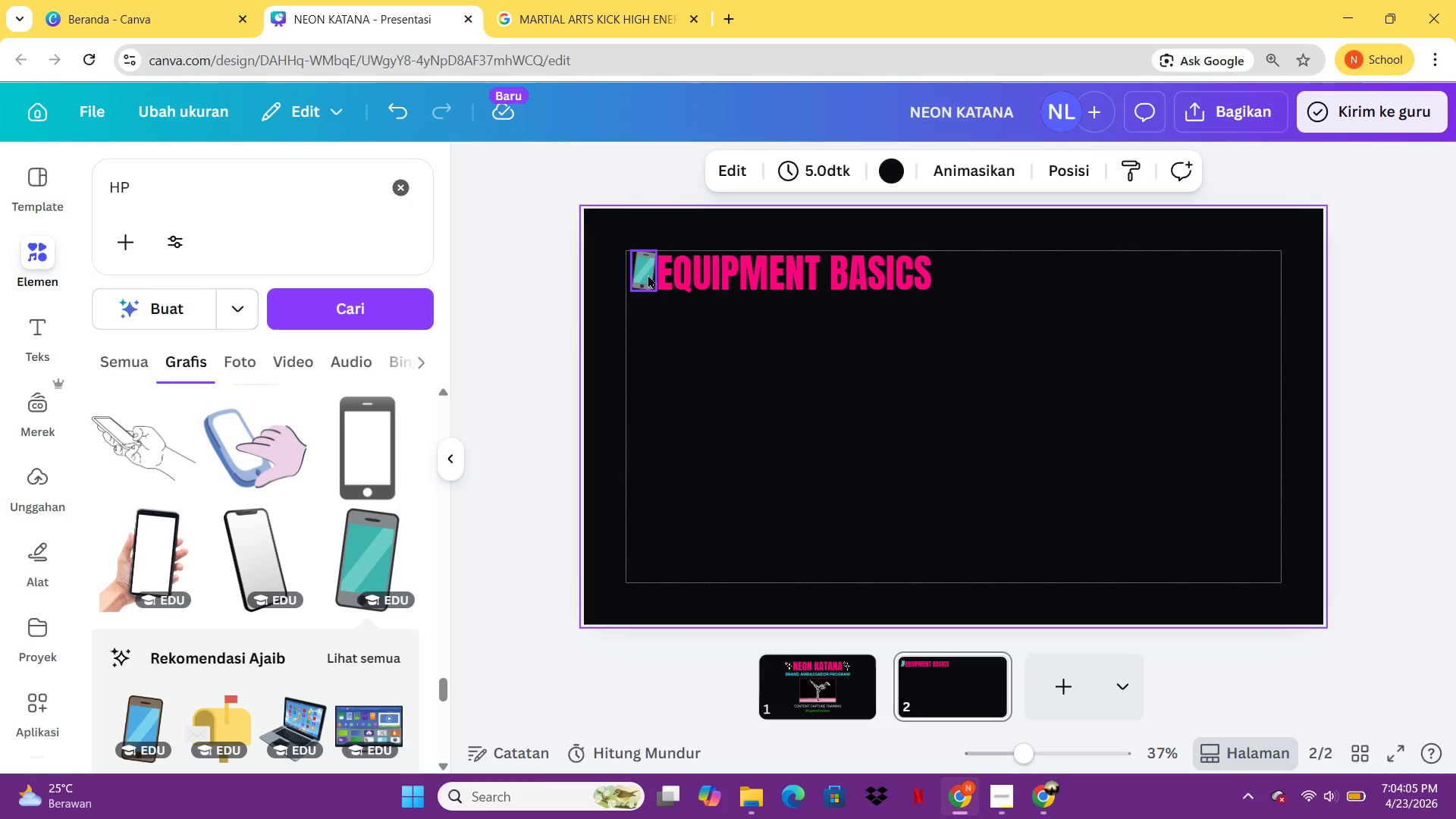 
left_click([646, 276])
 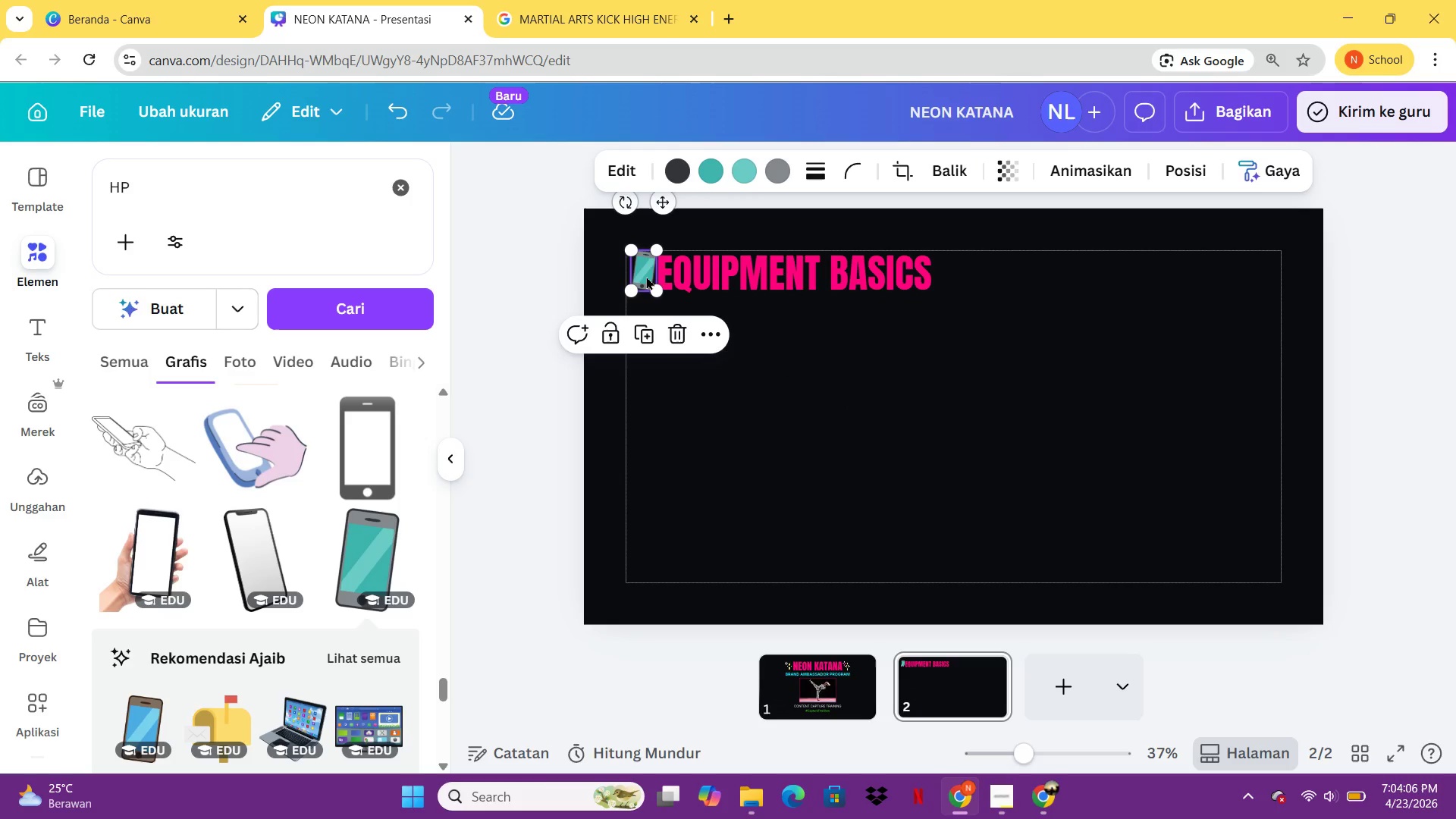 
key(ArrowLeft)
 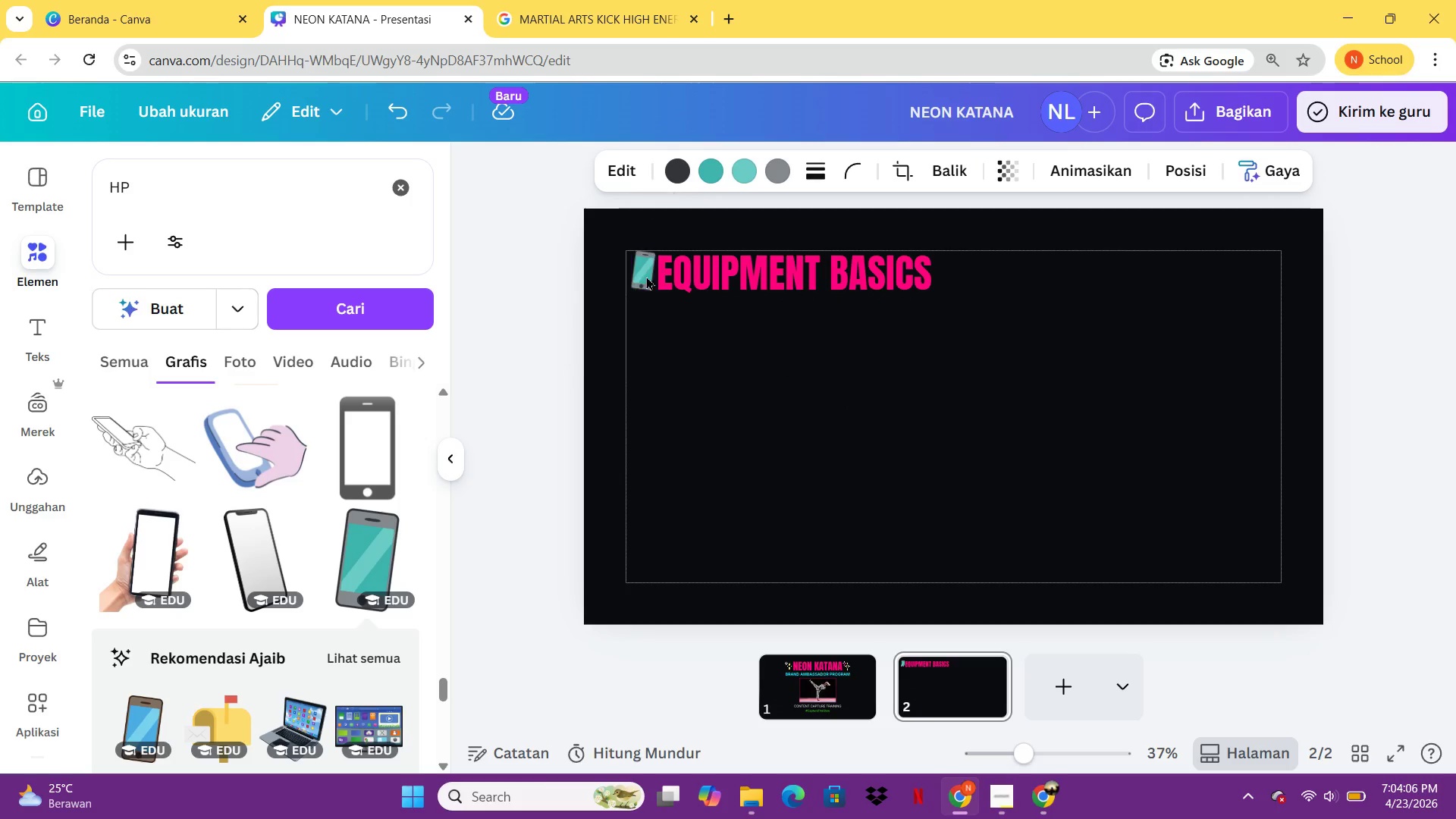 
key(ArrowLeft)
 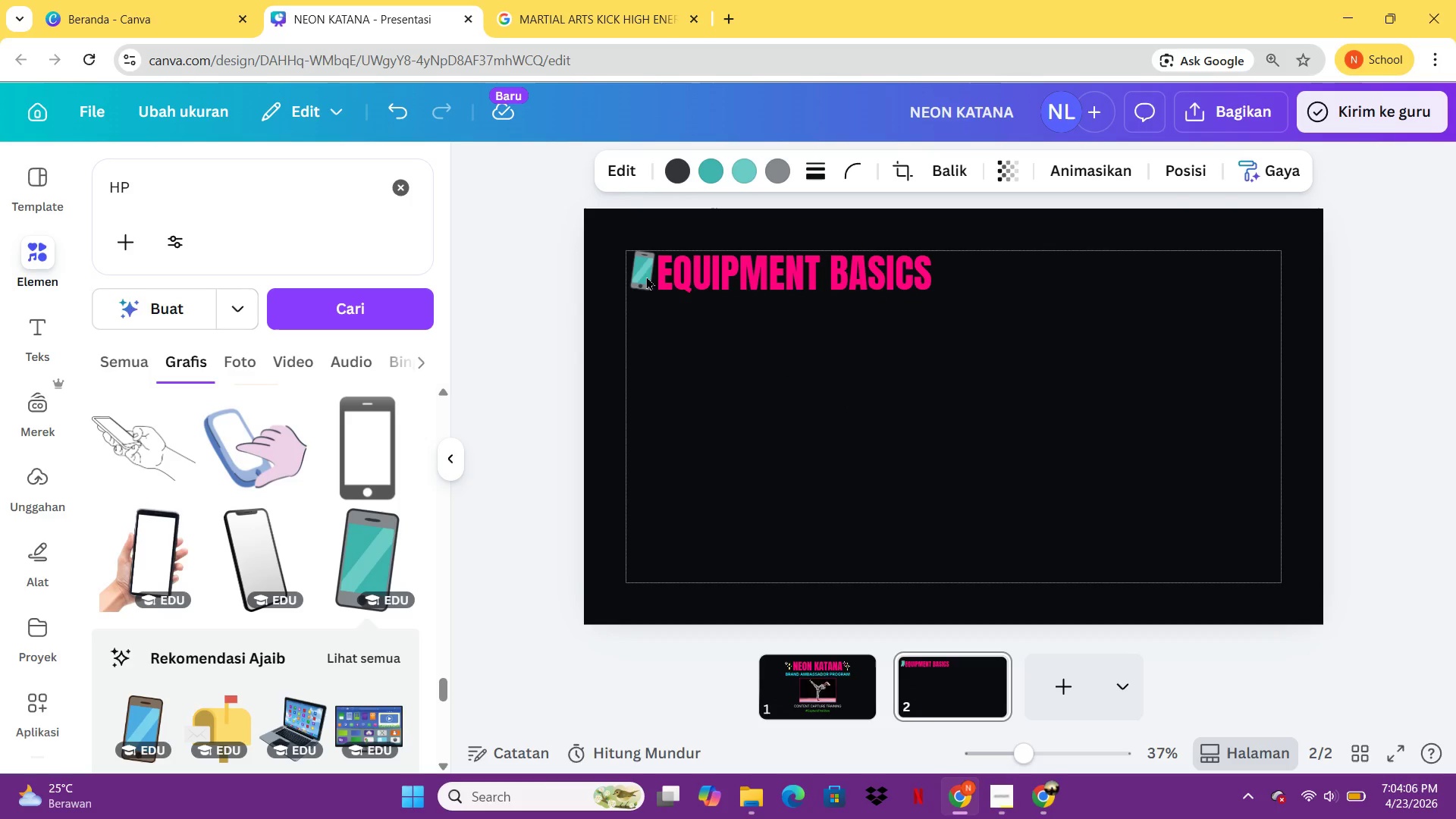 
key(ArrowLeft)
 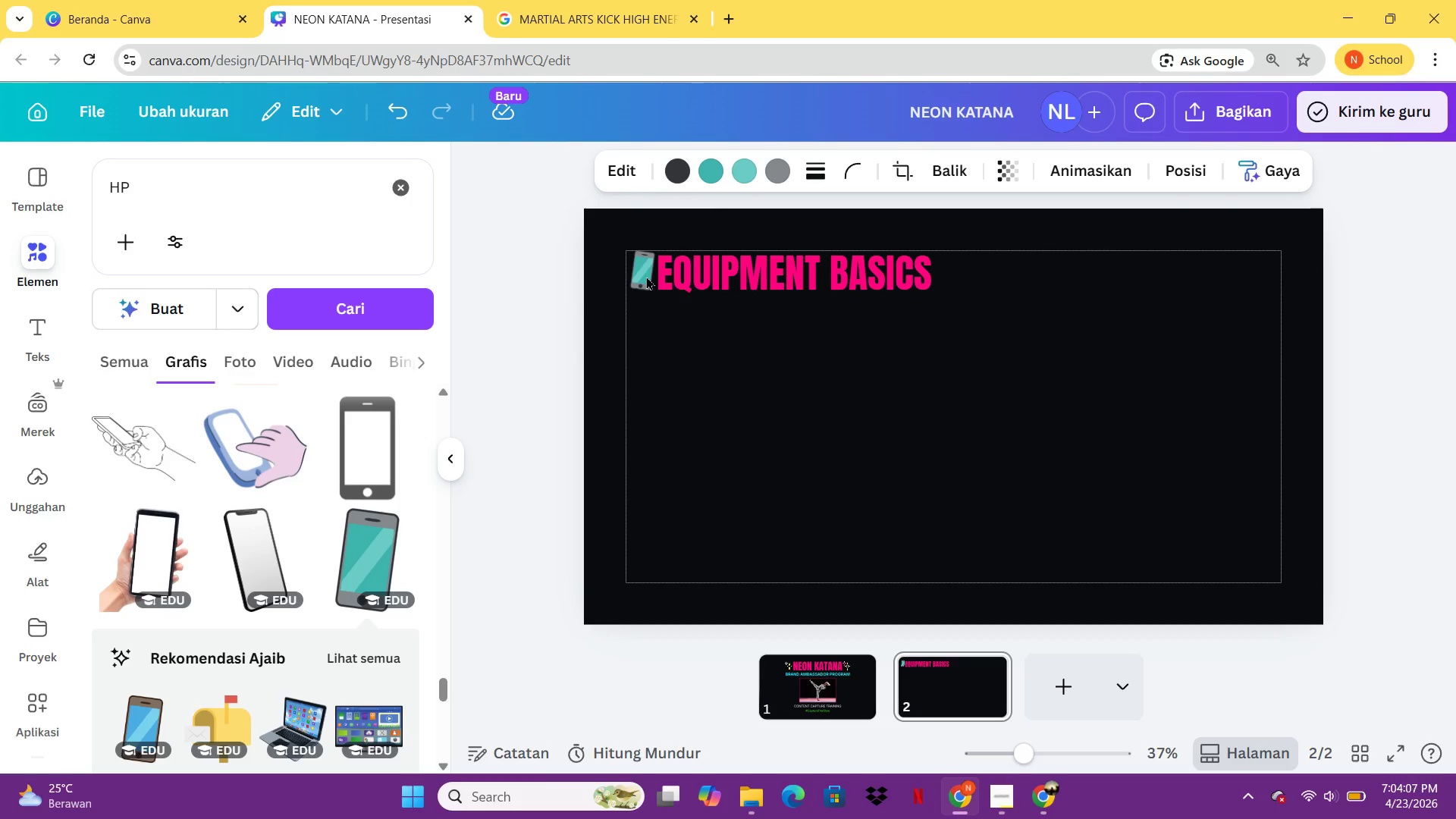 
key(ArrowLeft)
 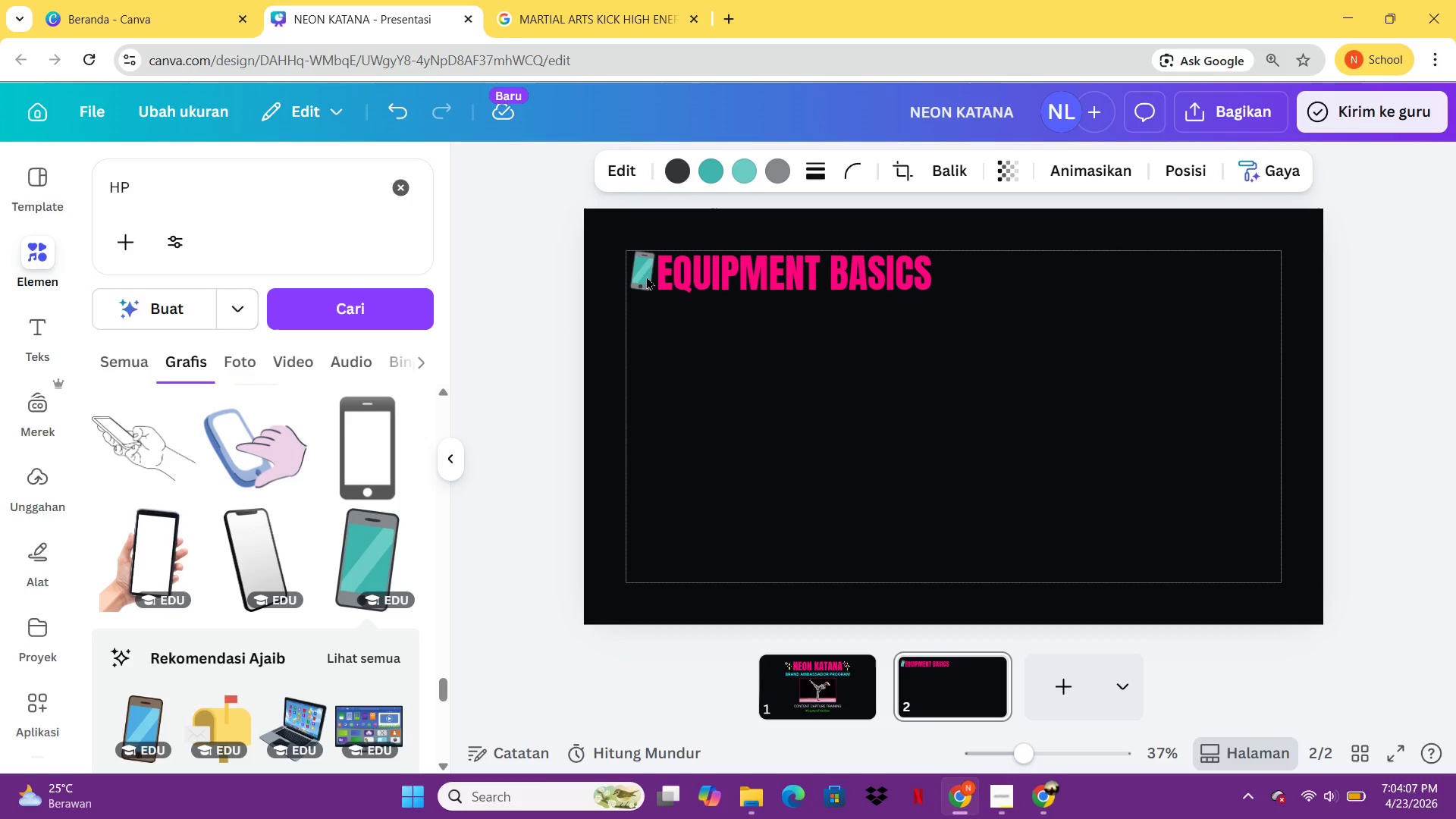 
key(ArrowDown)
 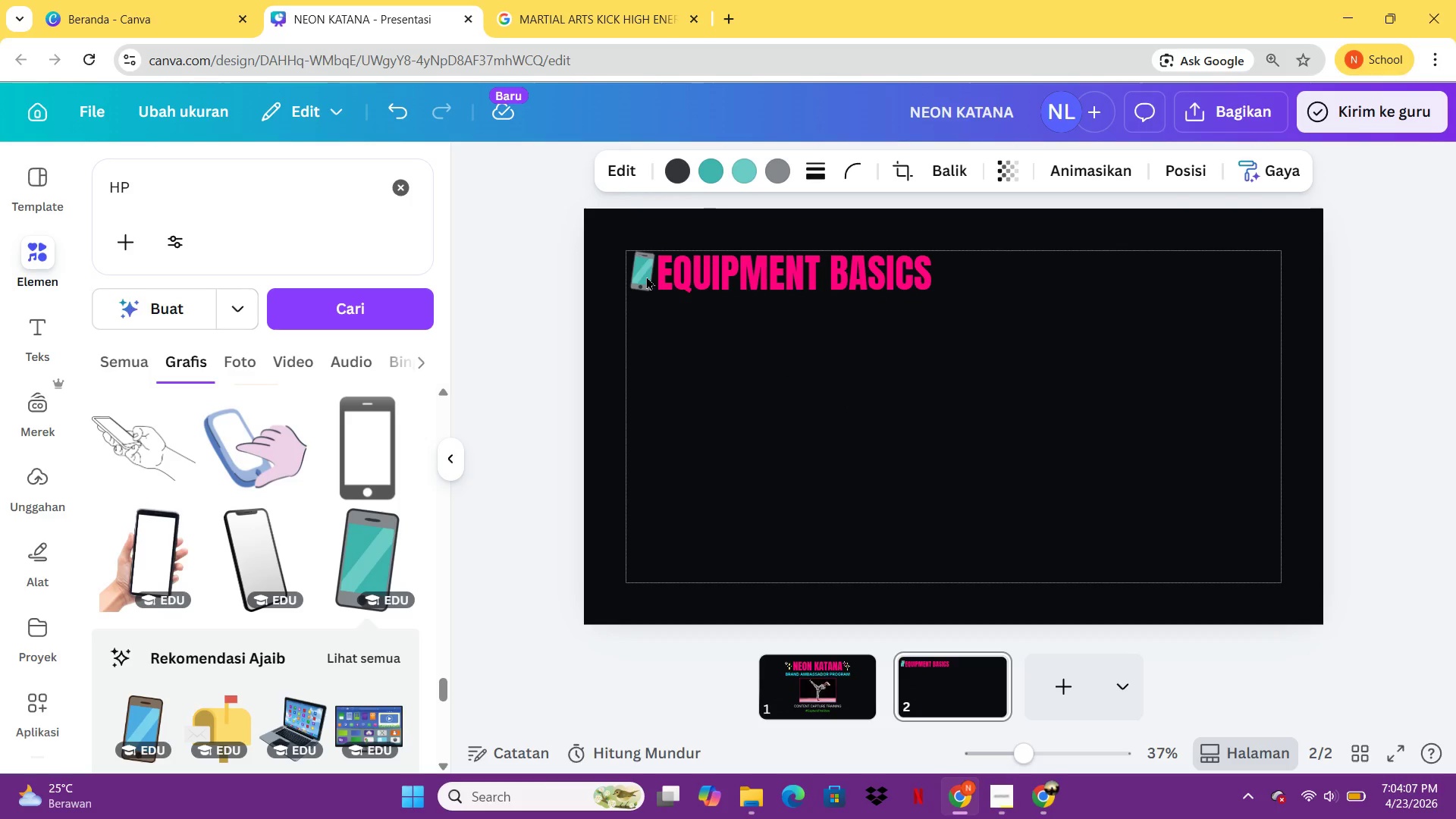 
key(ArrowDown)
 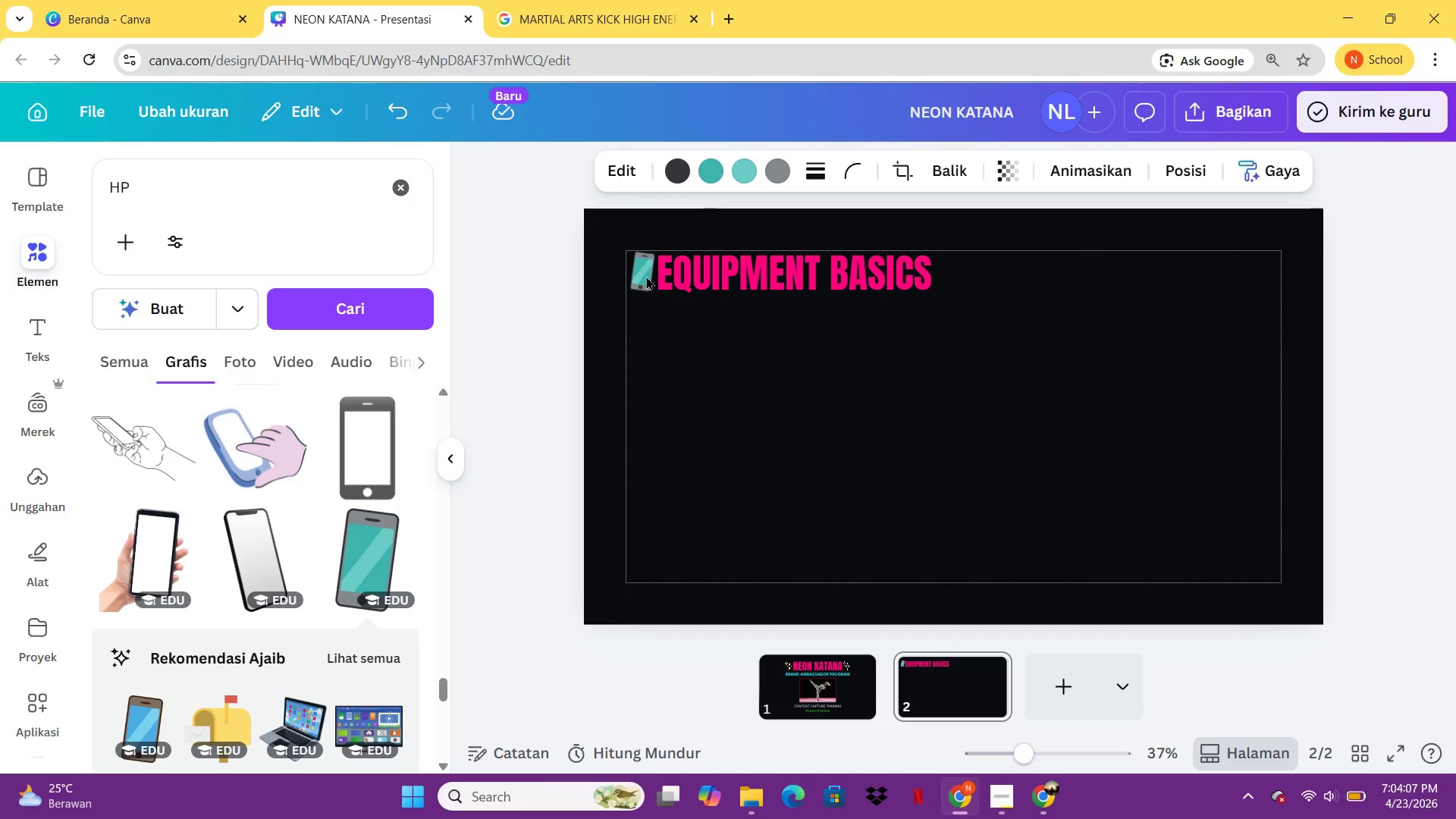 
key(ArrowDown)
 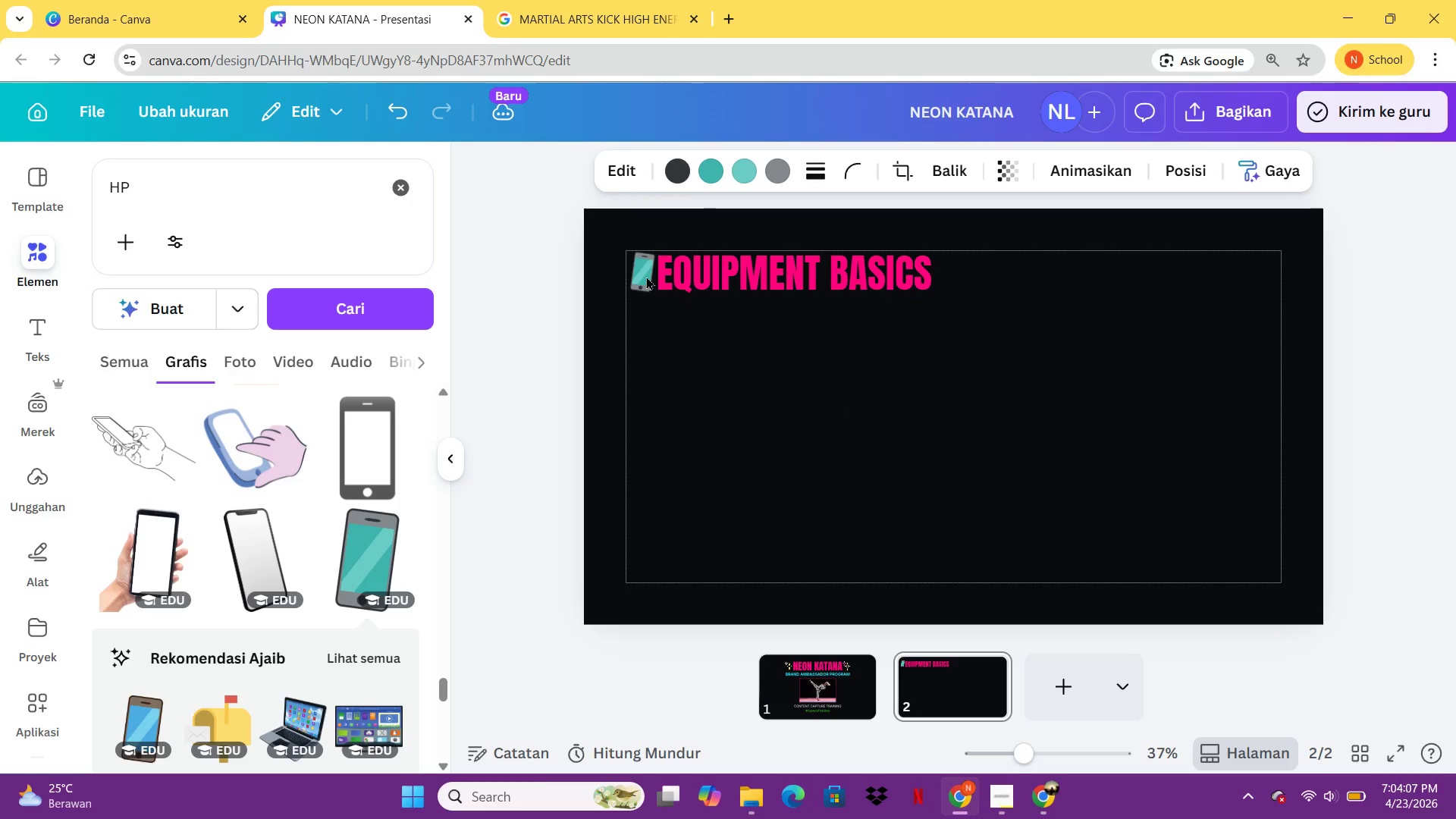 
key(ArrowDown)
 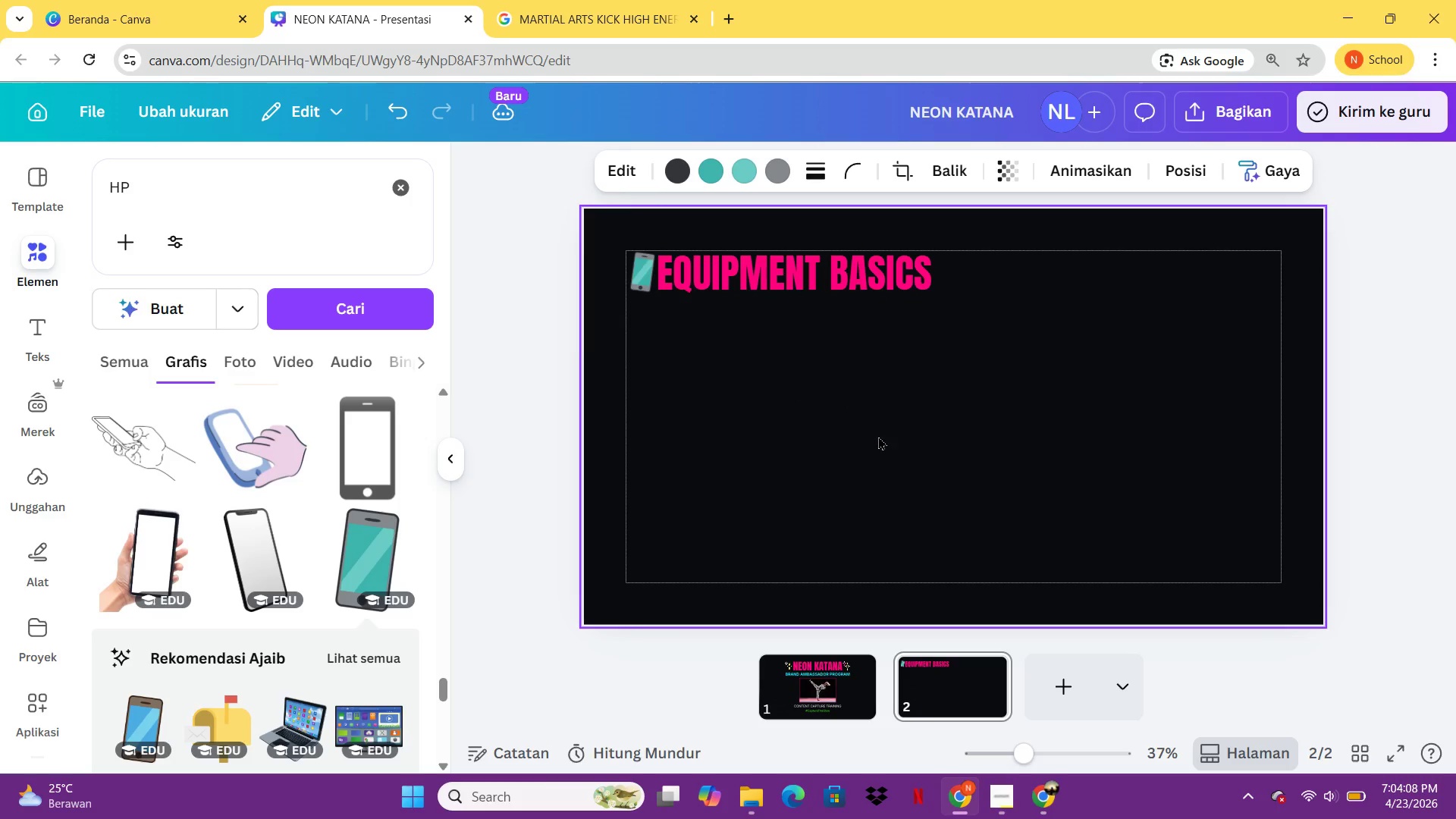 
left_click([881, 438])
 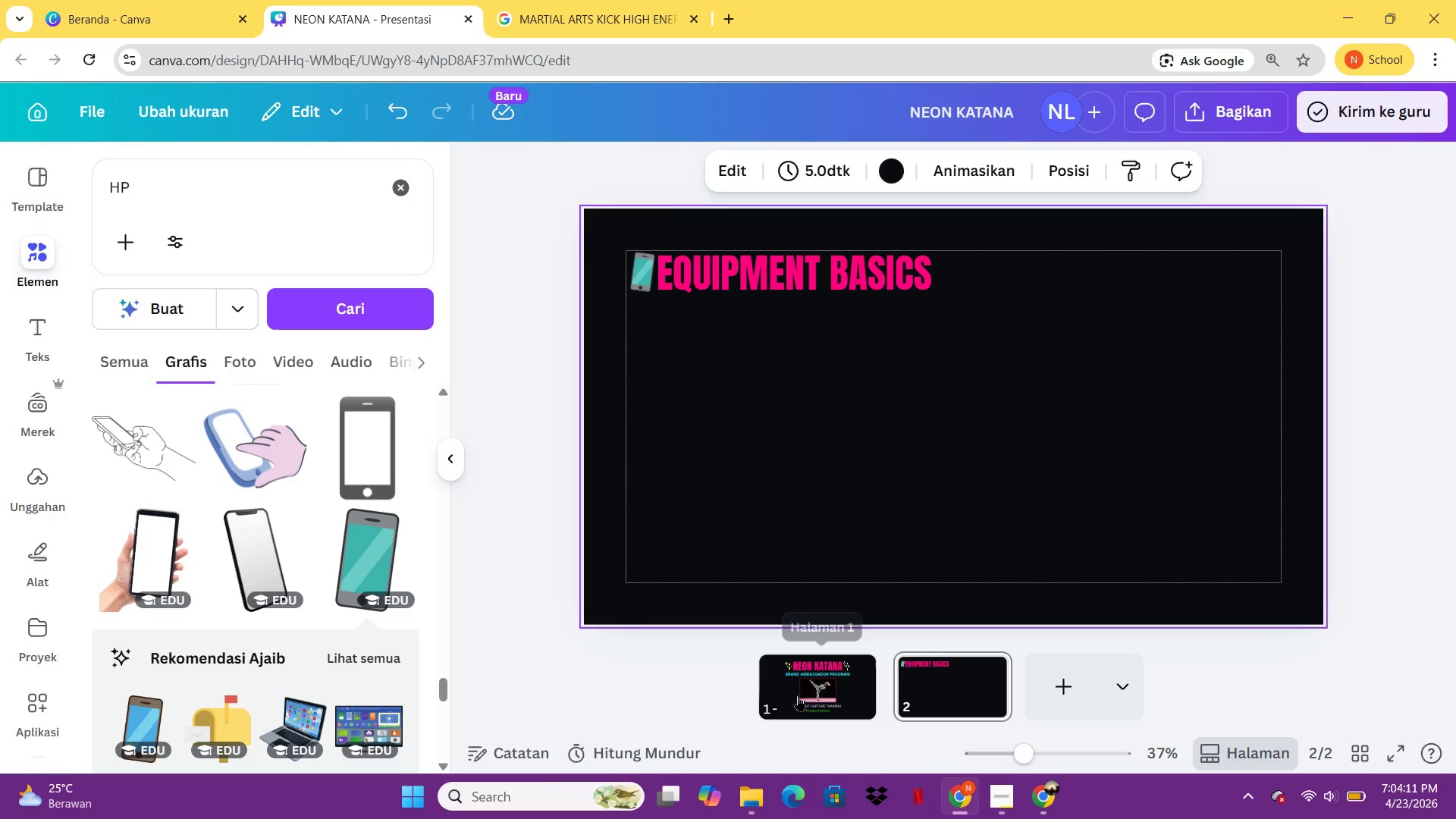 
left_click([47, 542])
 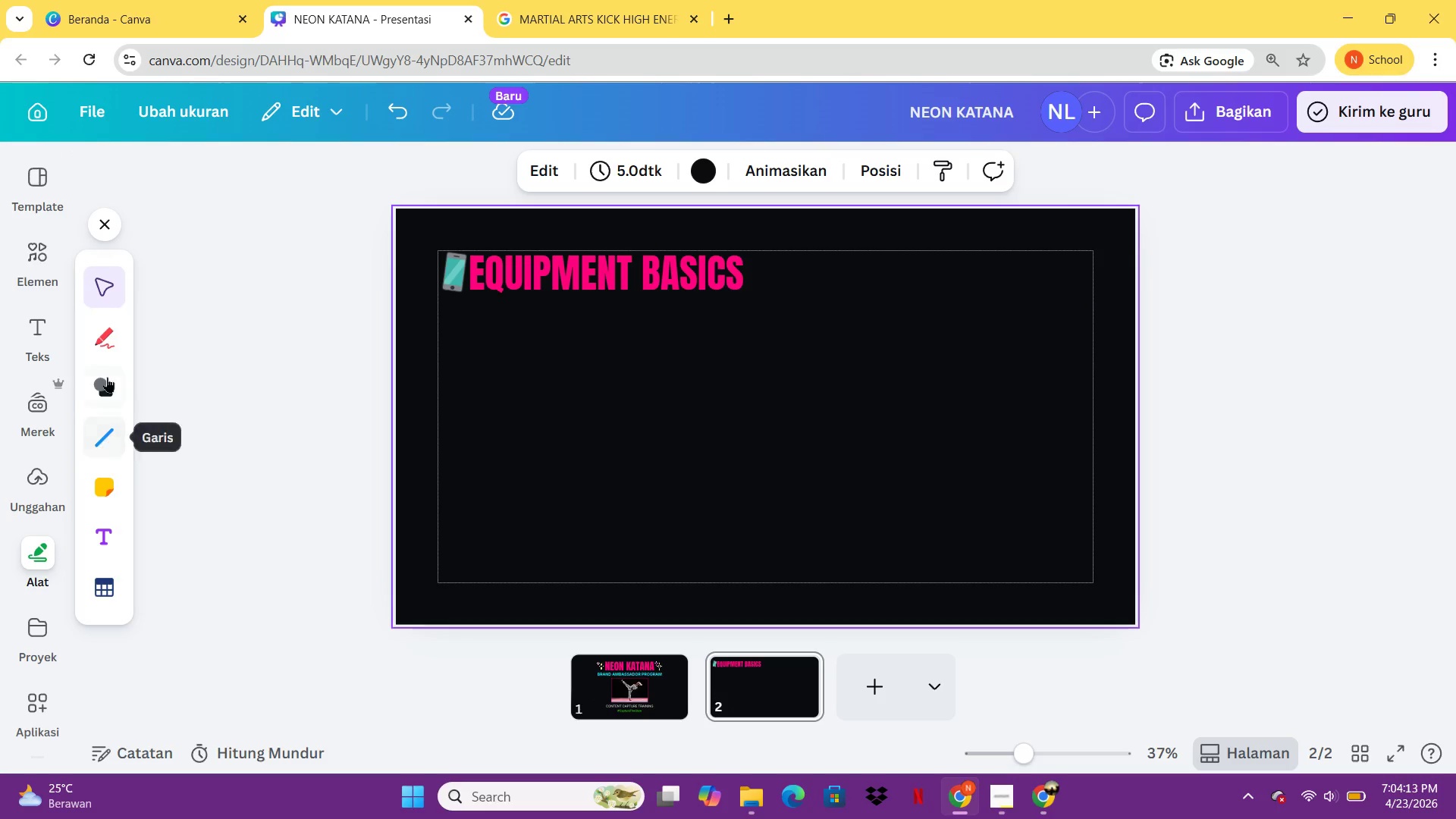 
left_click([107, 370])
 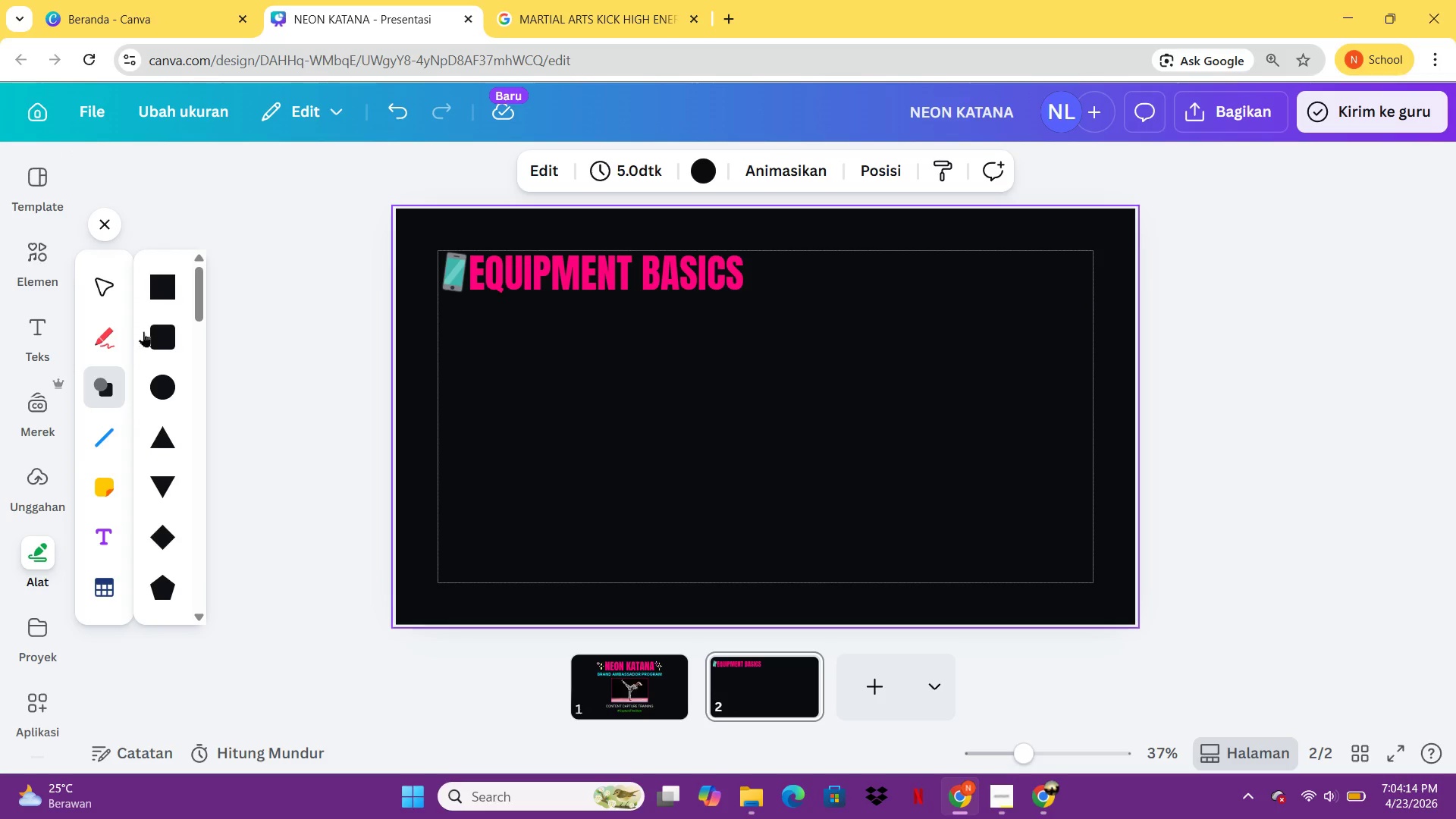 
left_click([145, 331])
 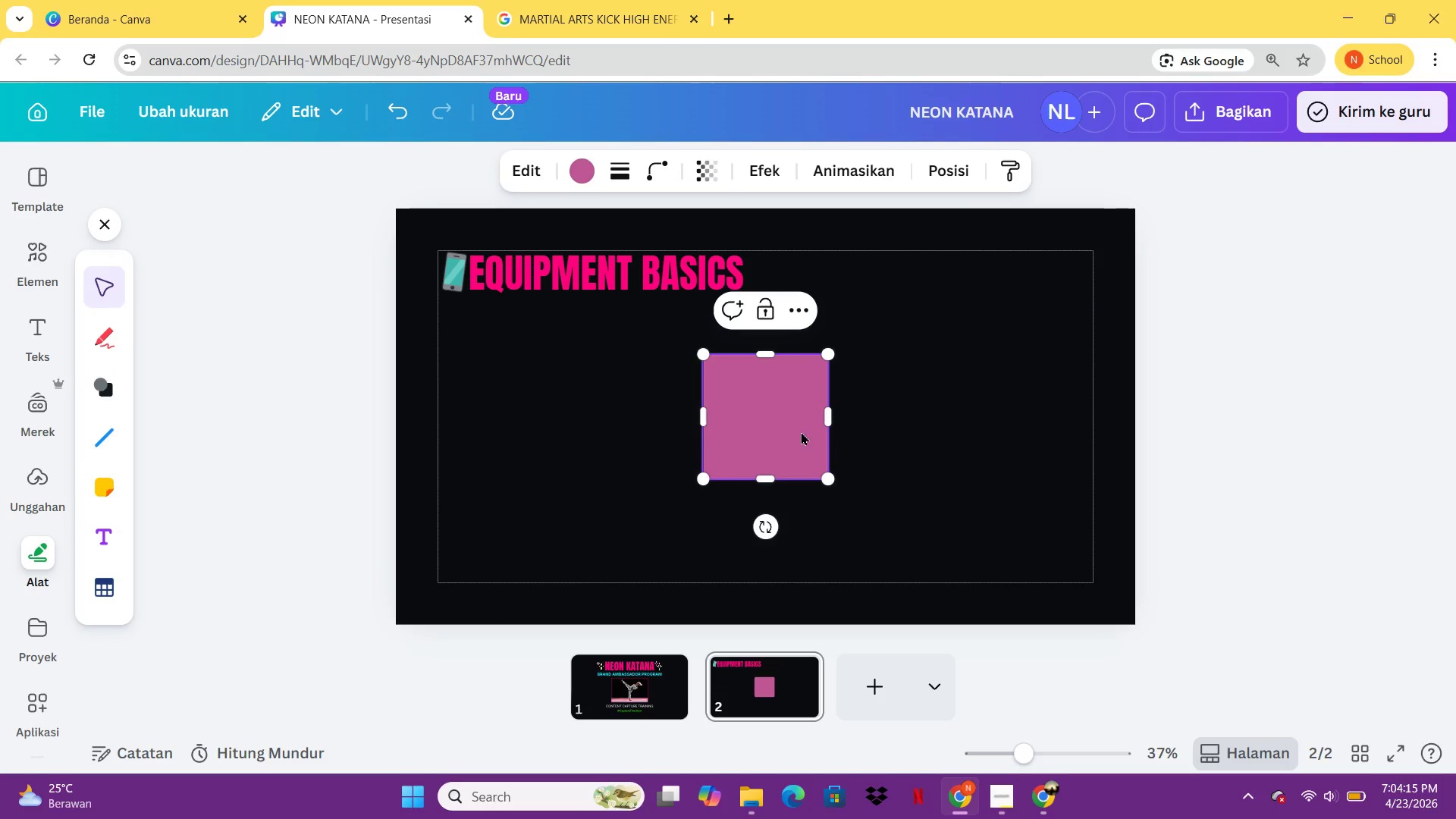 
left_click([895, 435])
 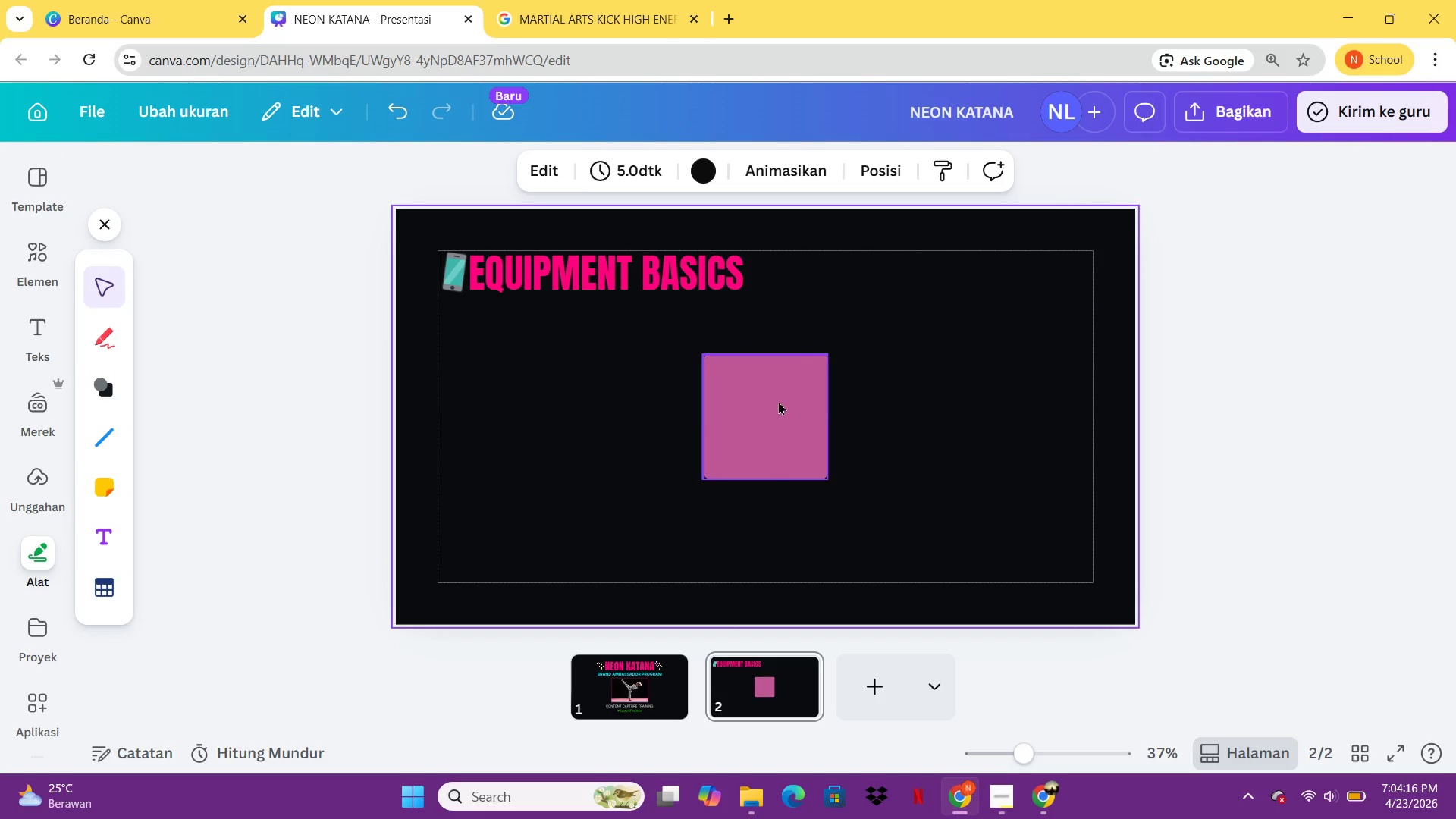 
left_click_drag(start_coordinate=[778, 401], to_coordinate=[514, 355])
 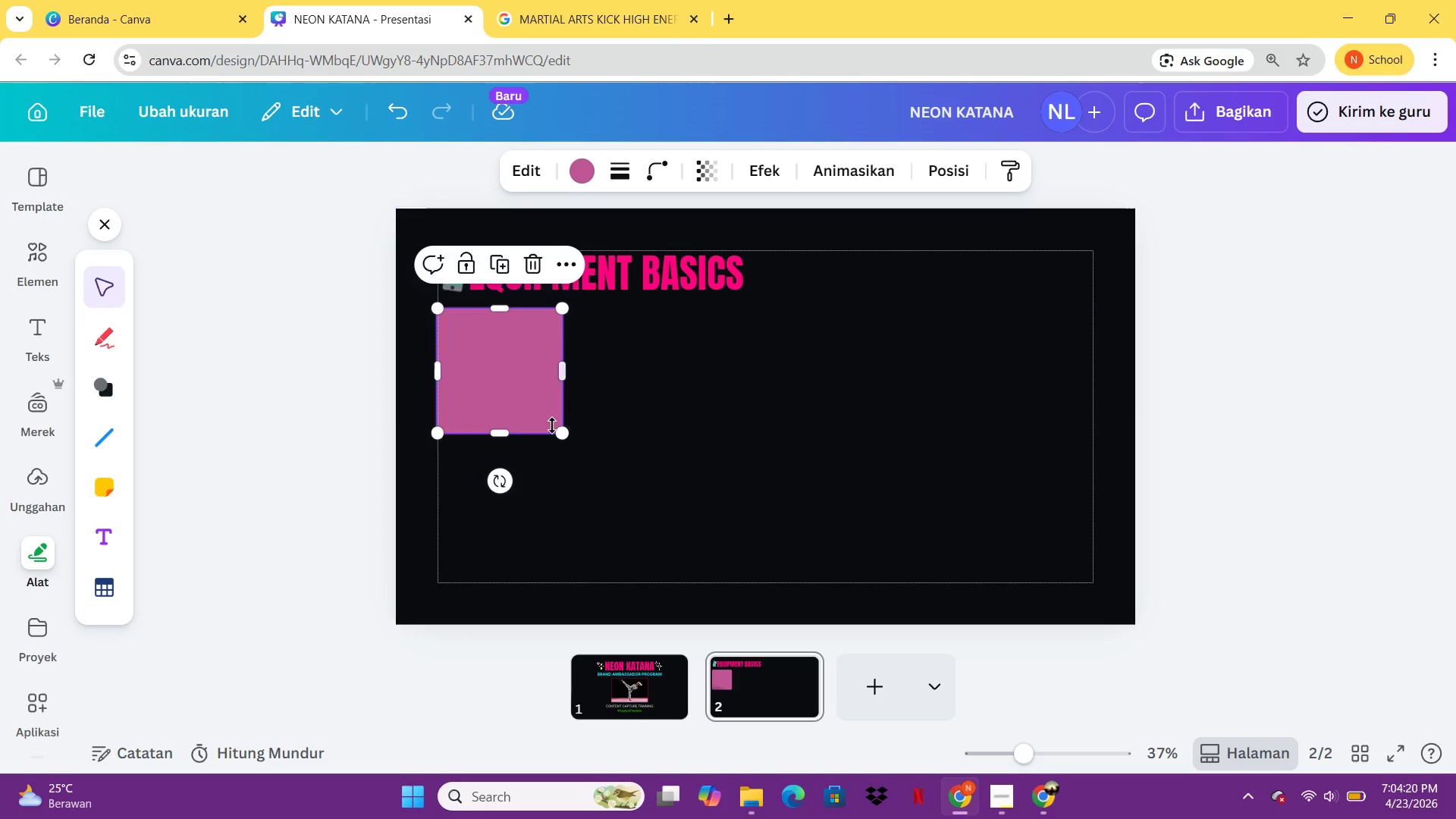 
left_click_drag(start_coordinate=[568, 439], to_coordinate=[654, 488])
 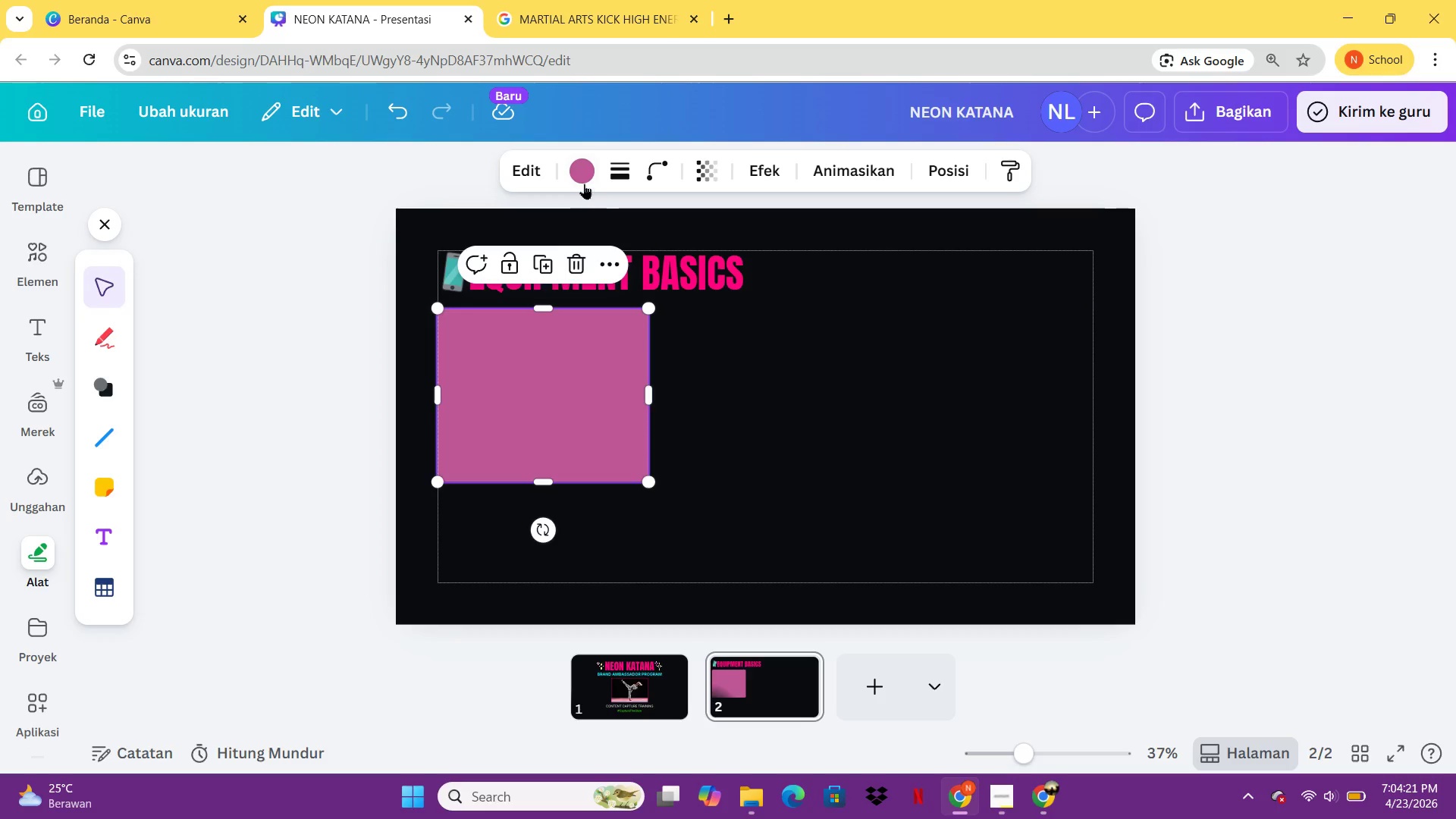 
left_click([584, 184])
 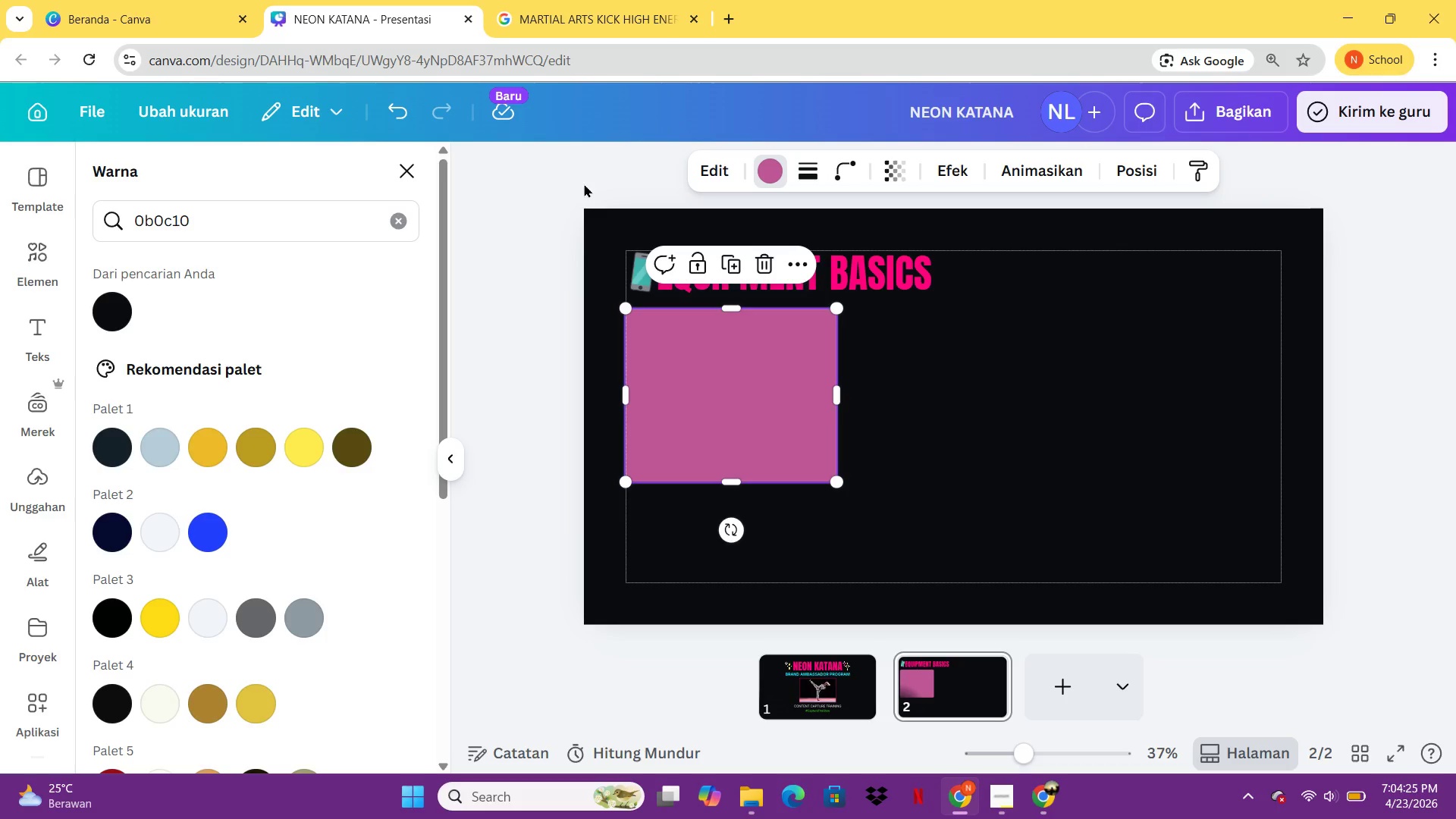 
wait(8.42)
 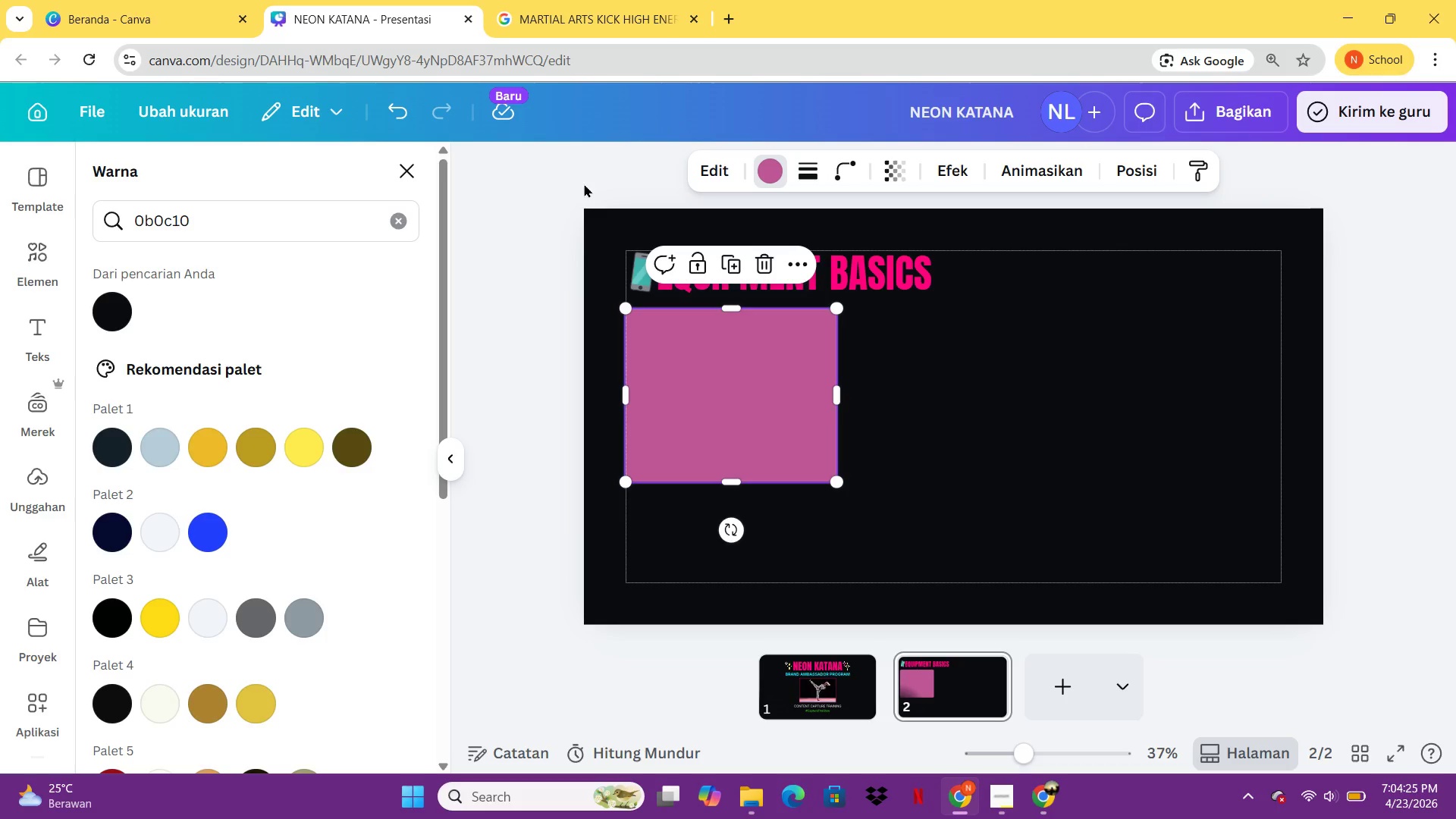 
left_click([400, 220])
 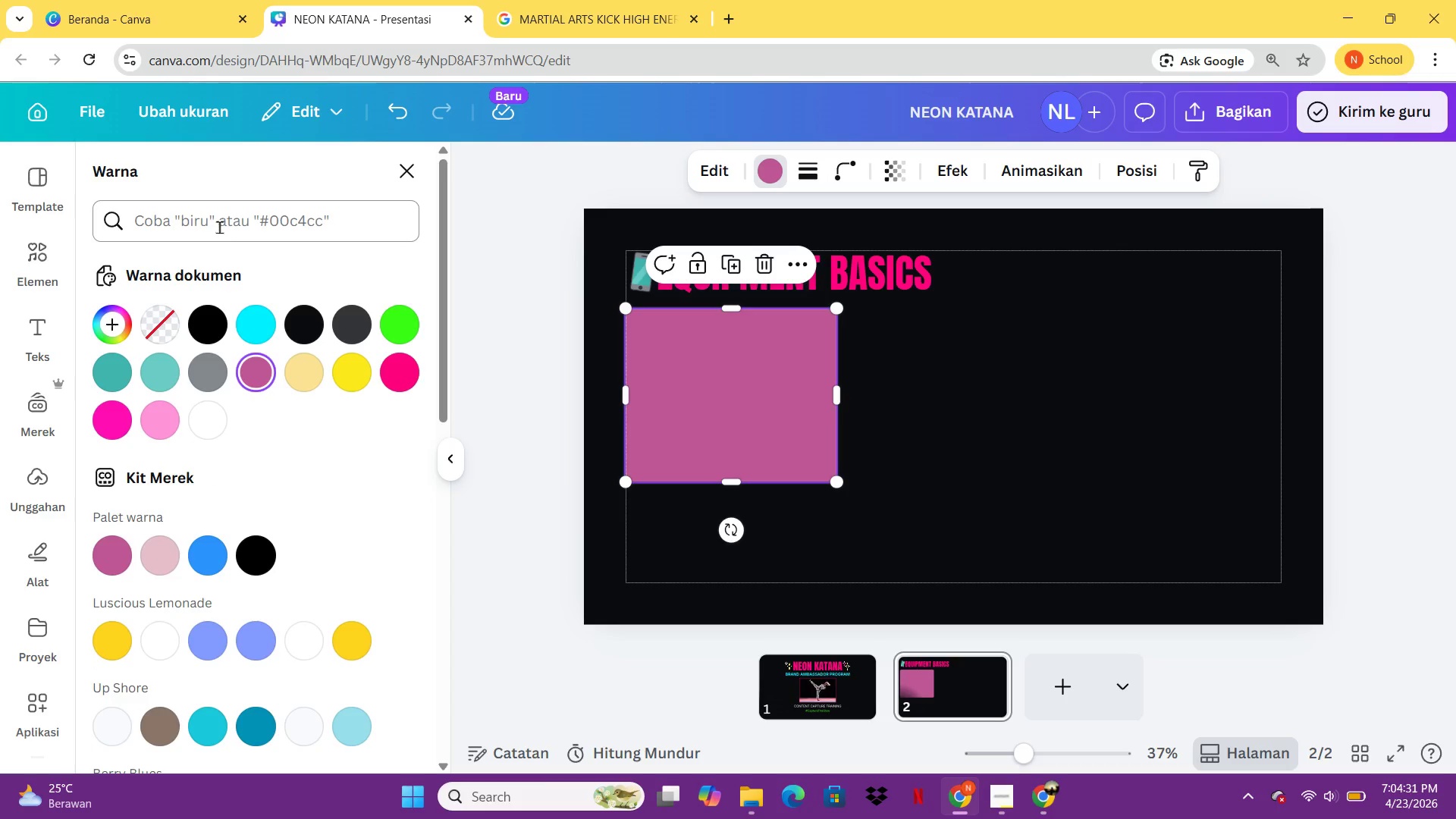 
left_click([219, 228])
 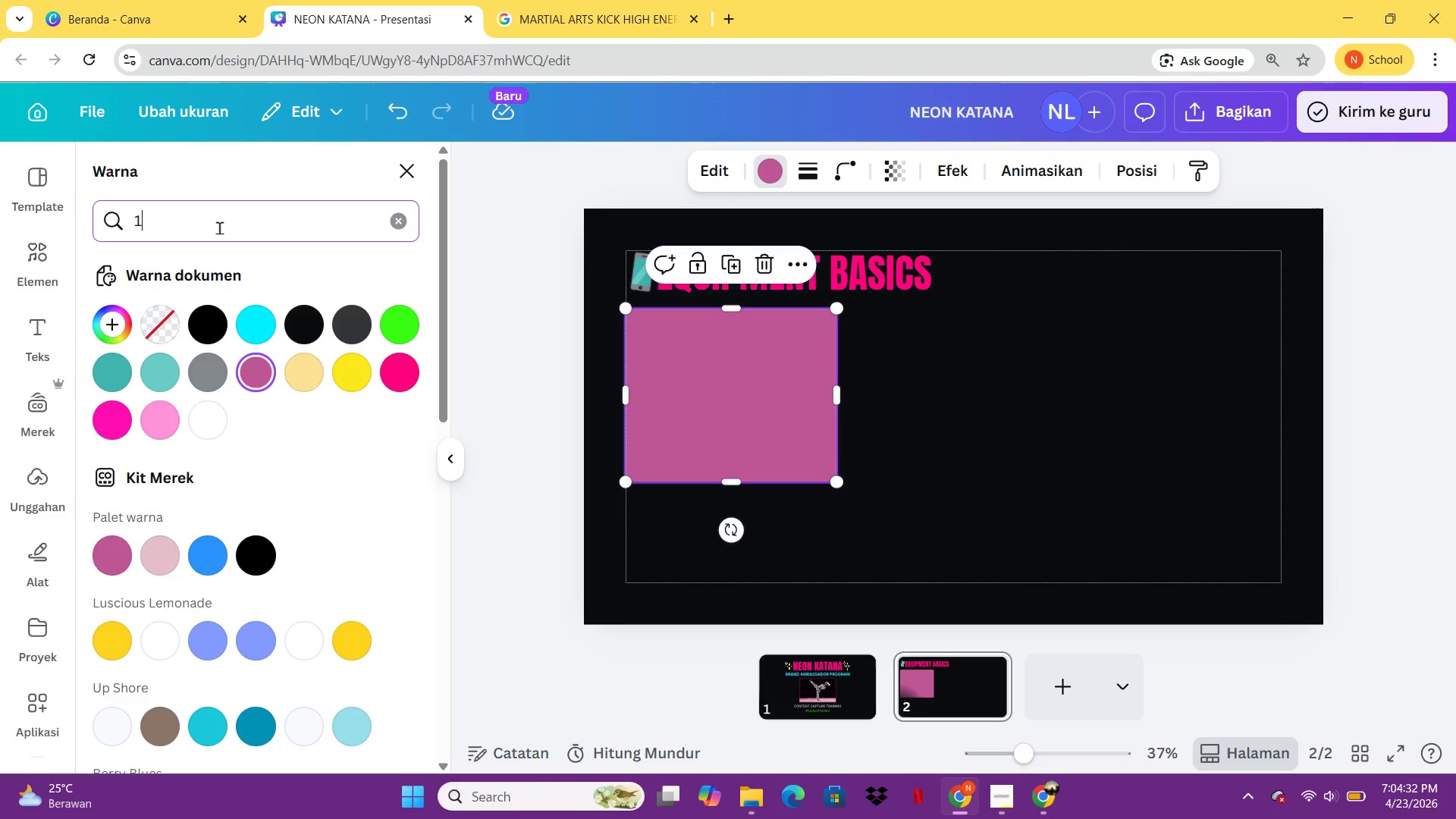 
type(1F12)
key(Backspace)
type(F2E)
 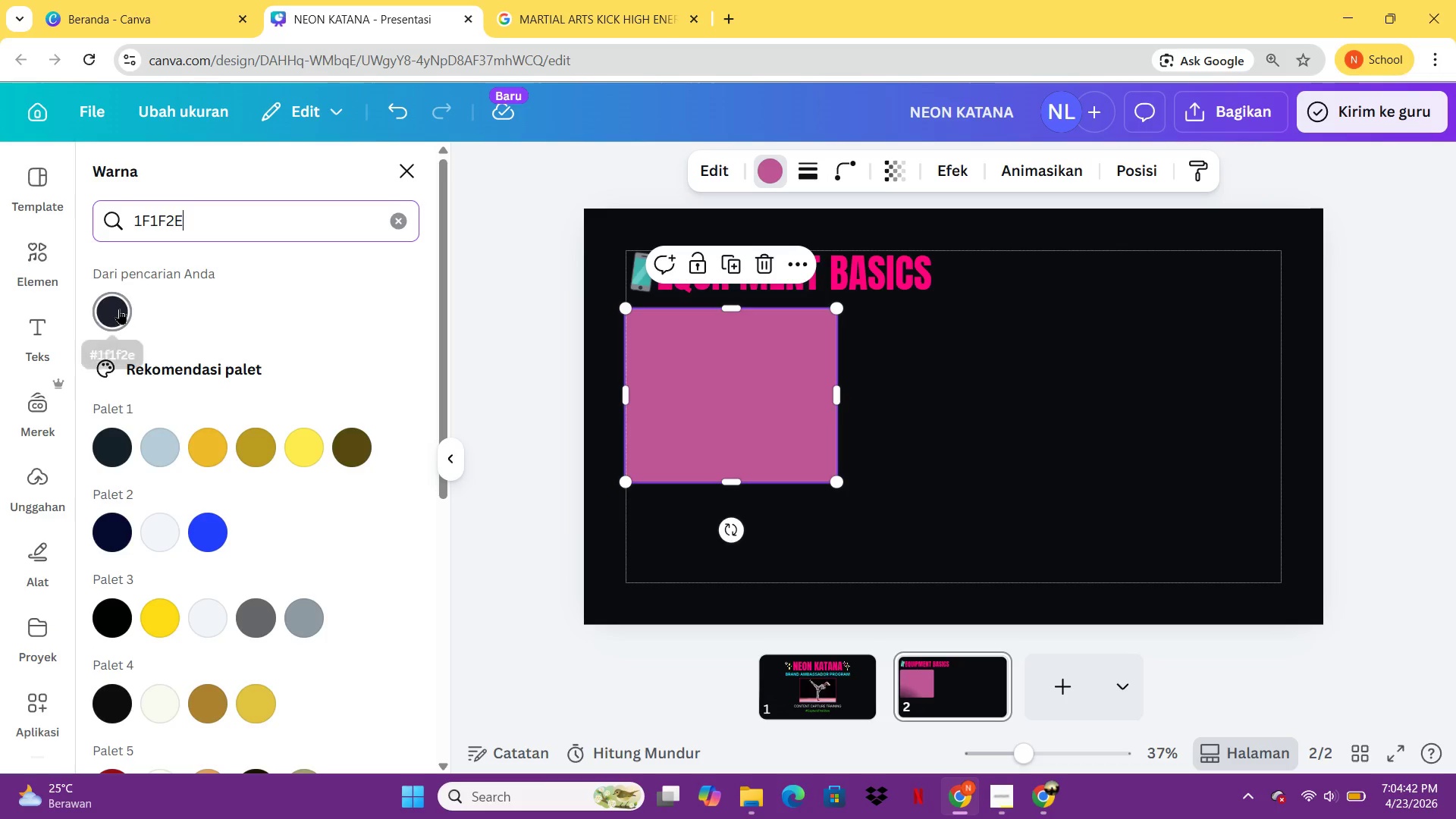 
left_click([119, 309])
 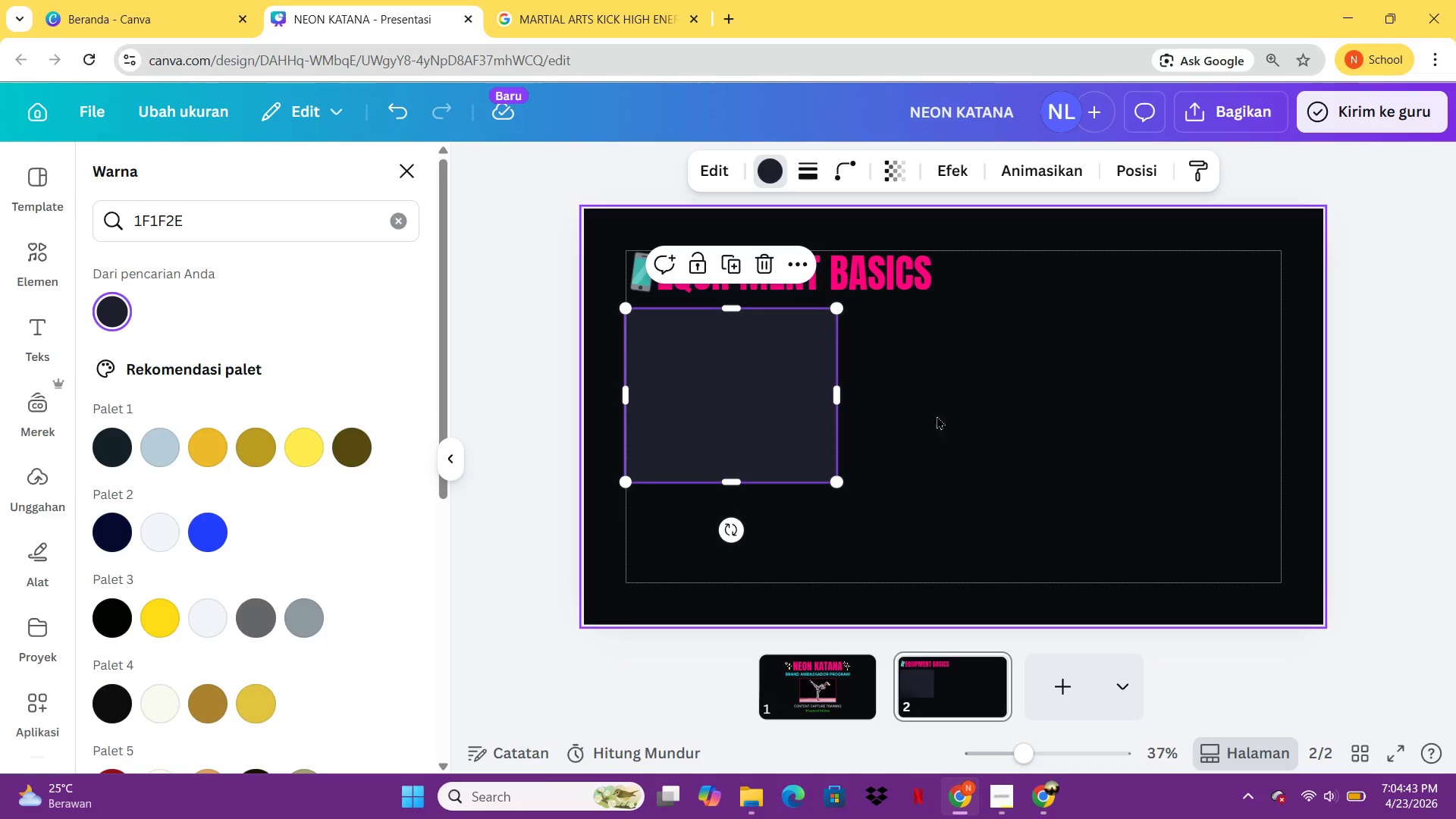 
left_click([963, 414])
 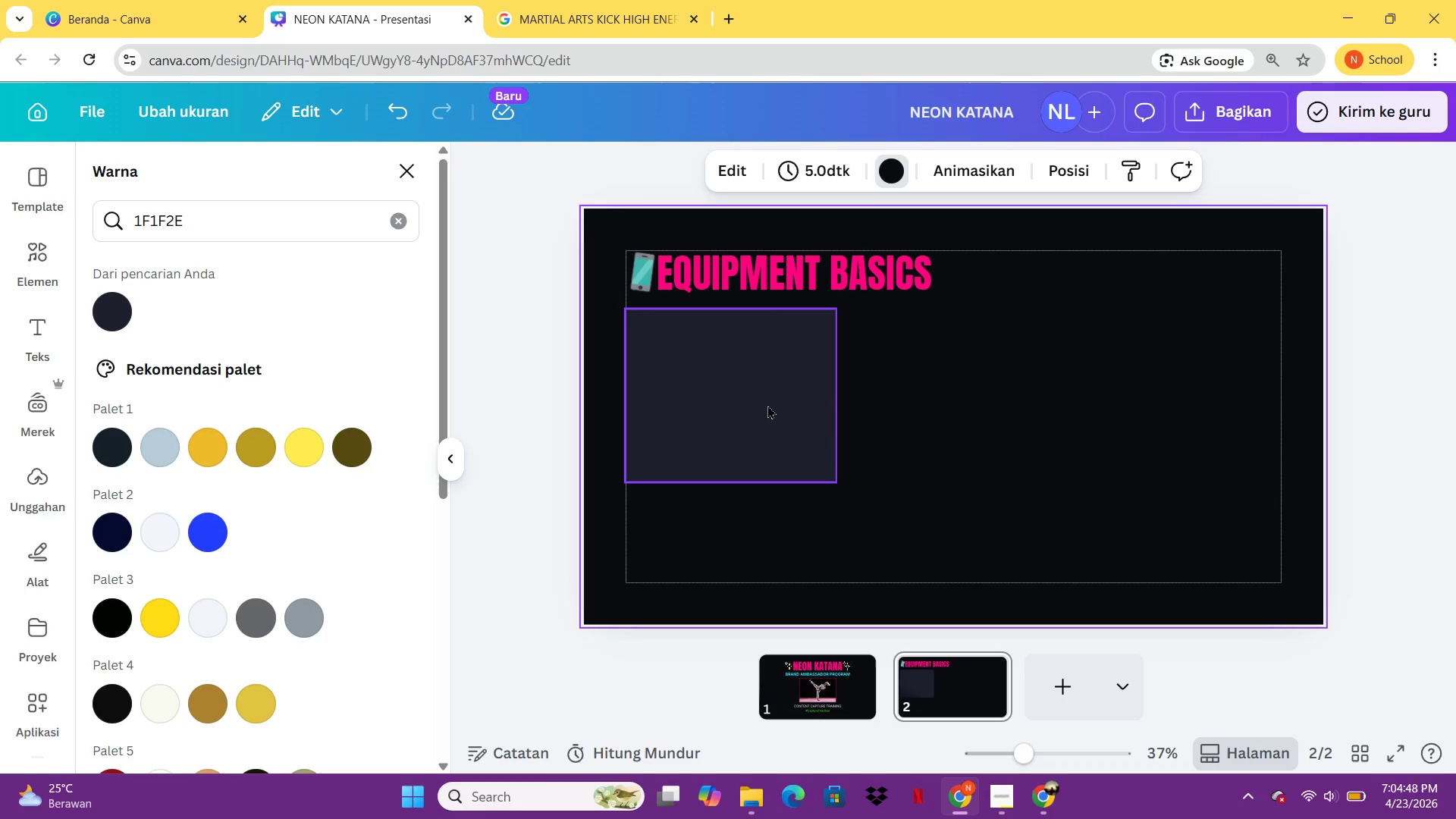 
left_click([814, 463])
 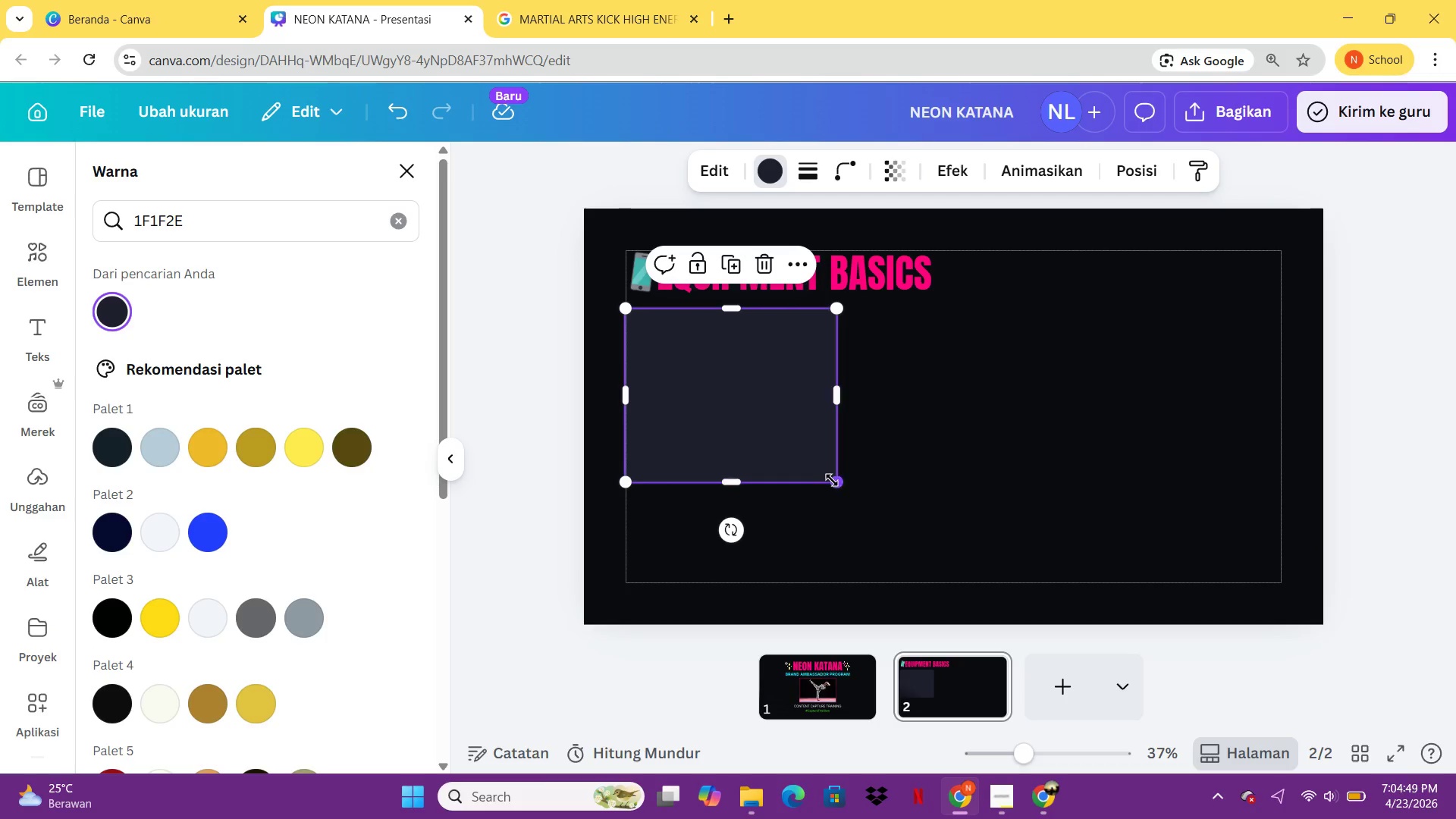 
left_click_drag(start_coordinate=[833, 480], to_coordinate=[814, 419])
 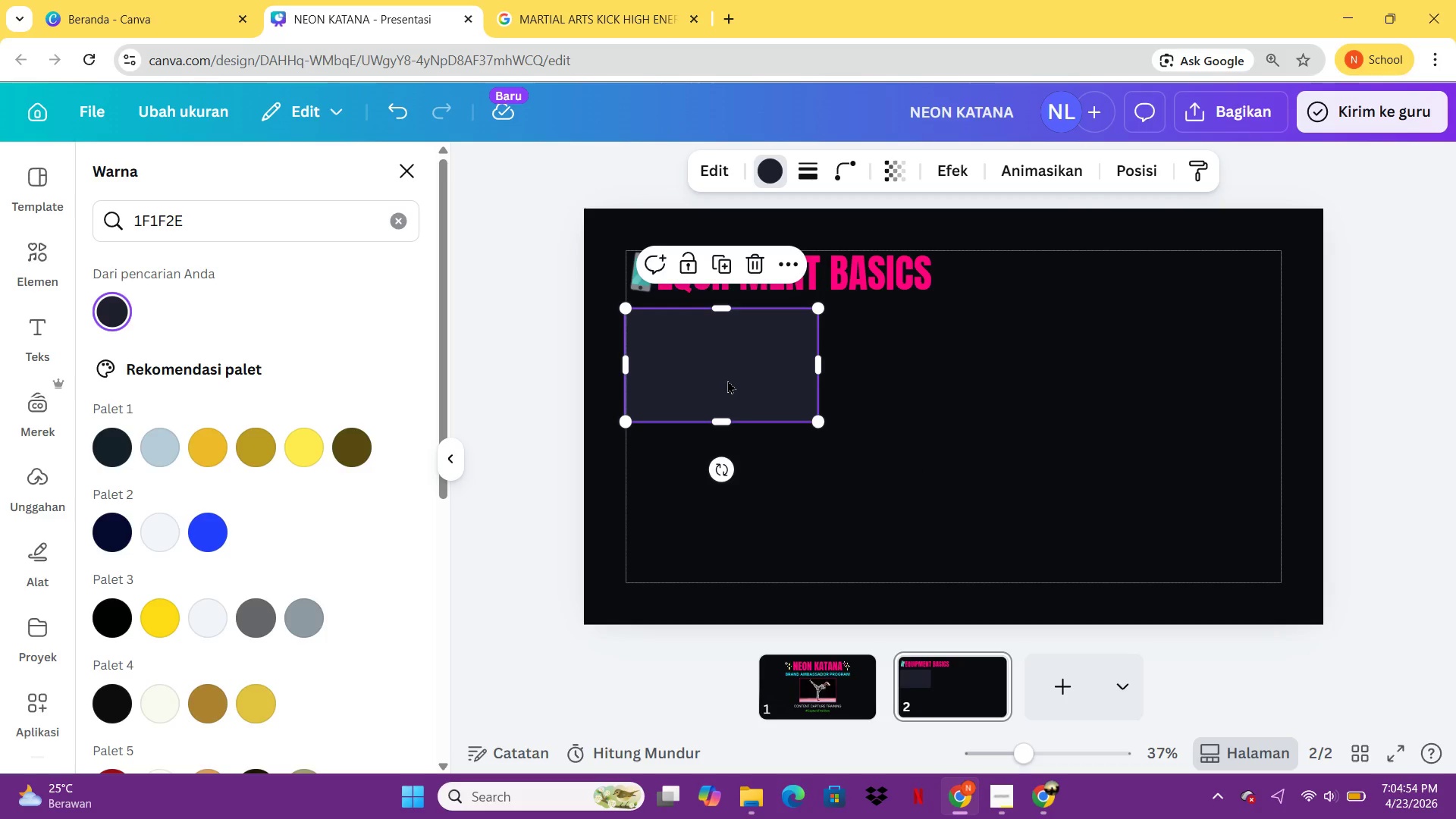 
left_click([727, 380])
 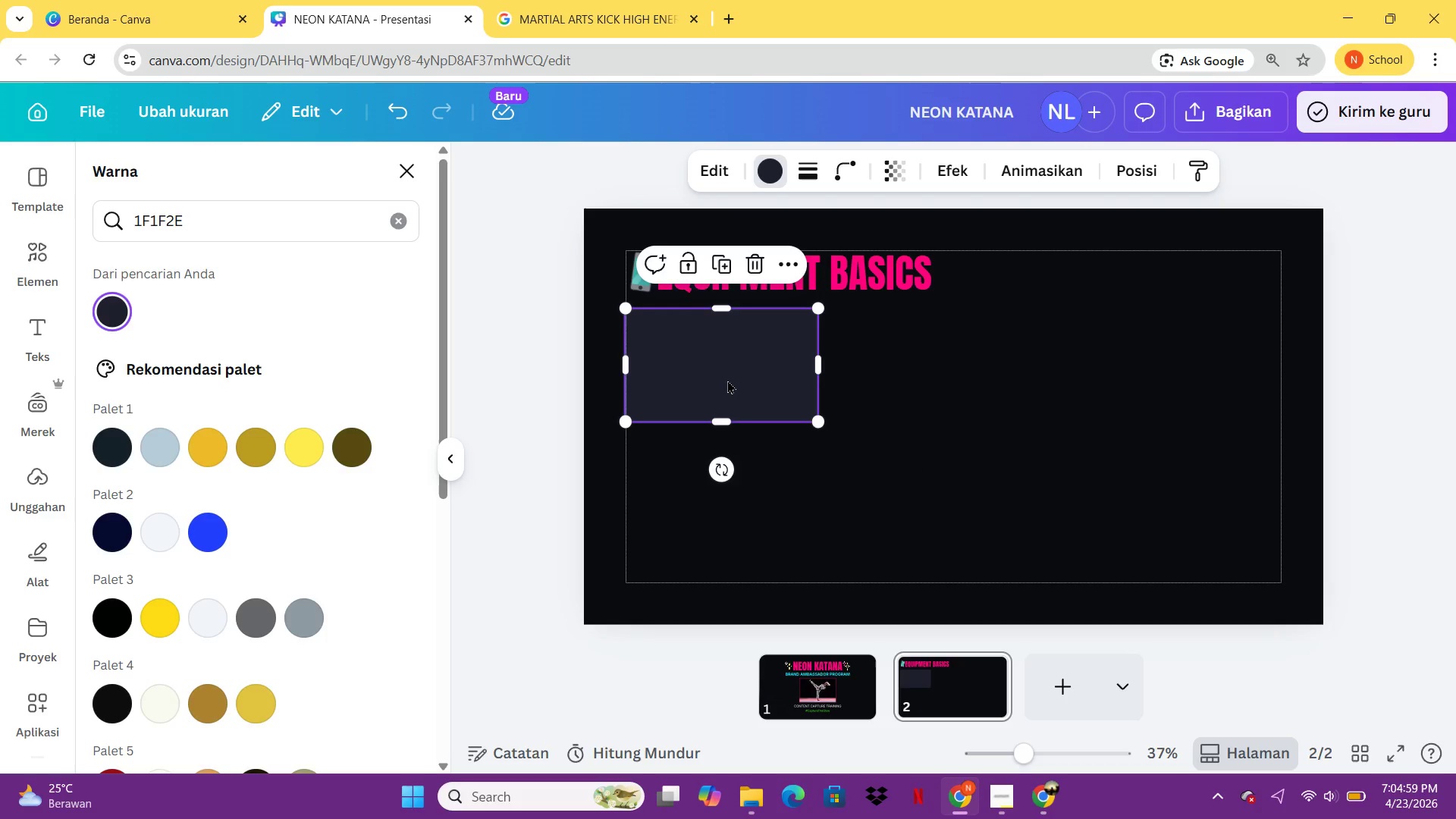 
wait(8.26)
 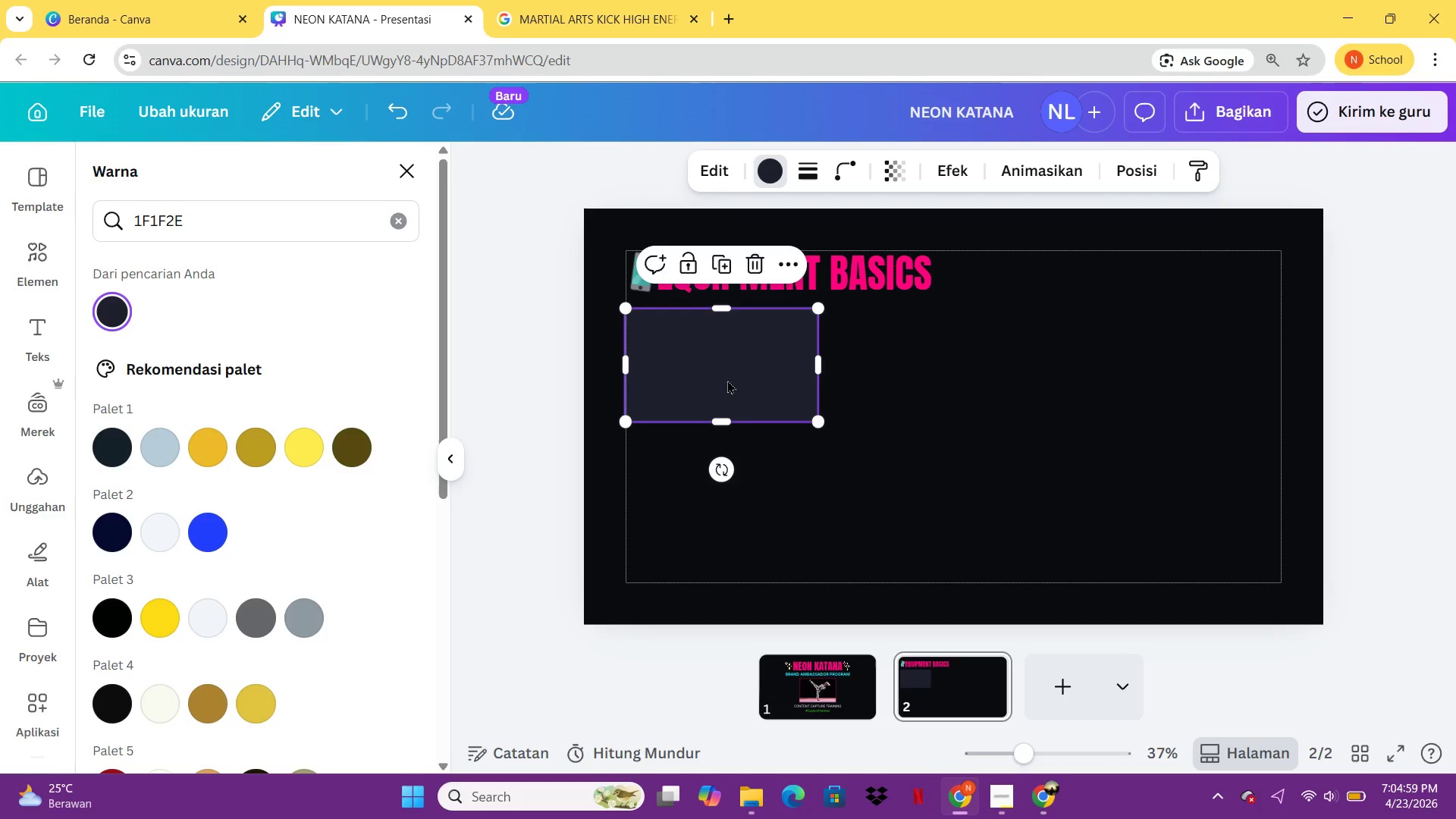 
left_click([932, 403])
 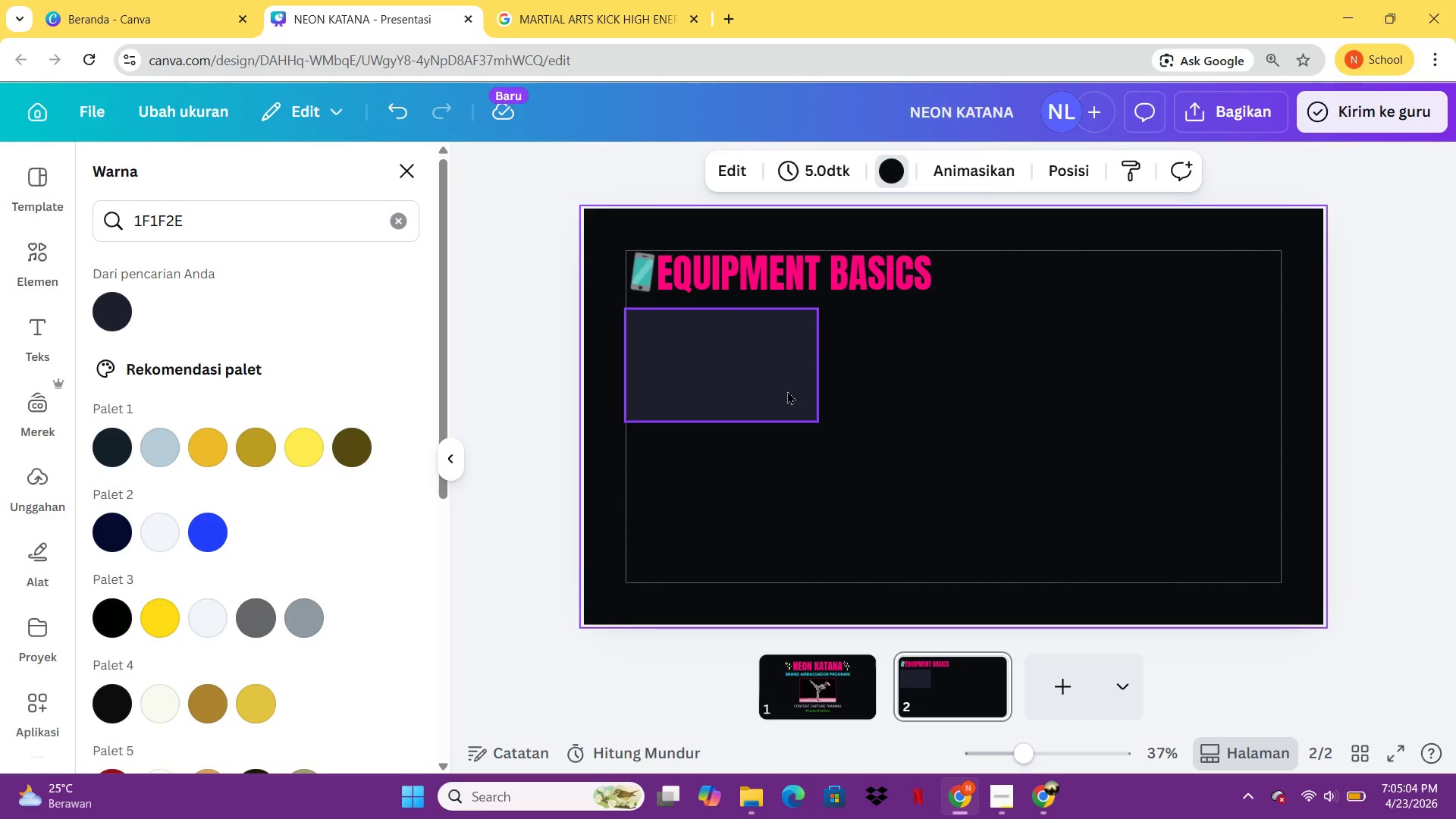 
left_click([787, 391])
 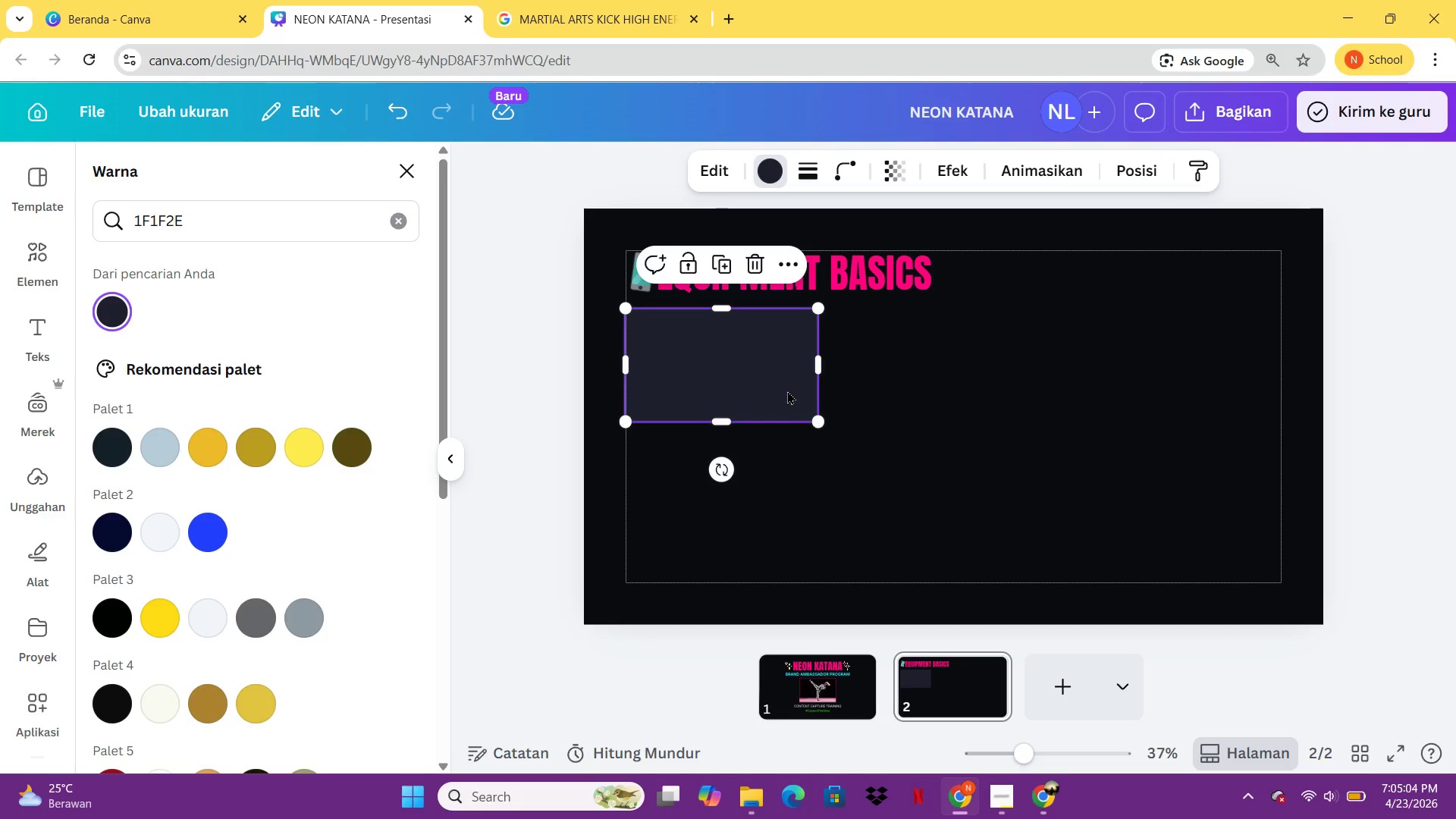 
hold_key(key=ControlLeft, duration=0.58)
 